 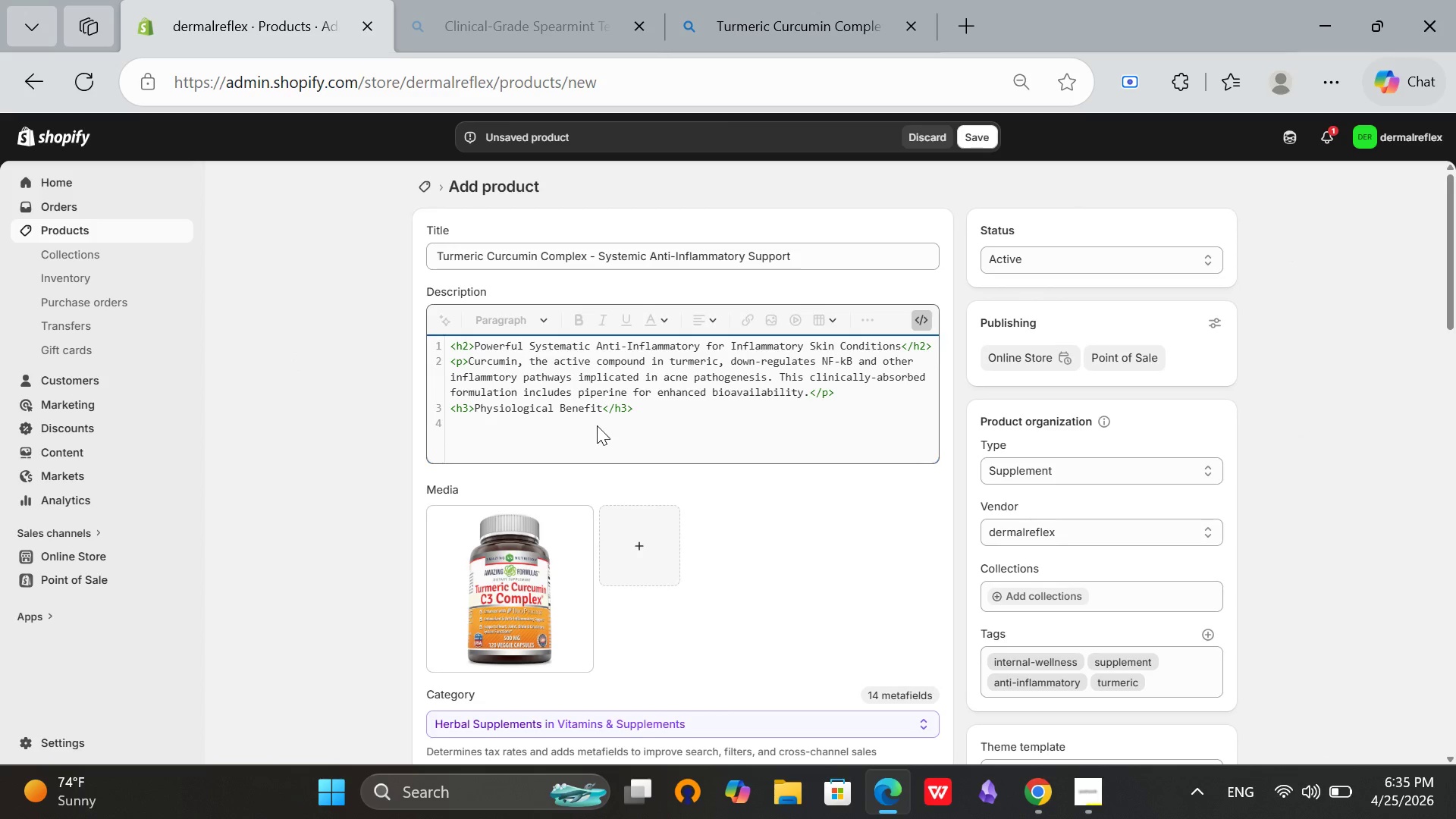 
hold_key(key=ShiftRight, duration=0.59)
 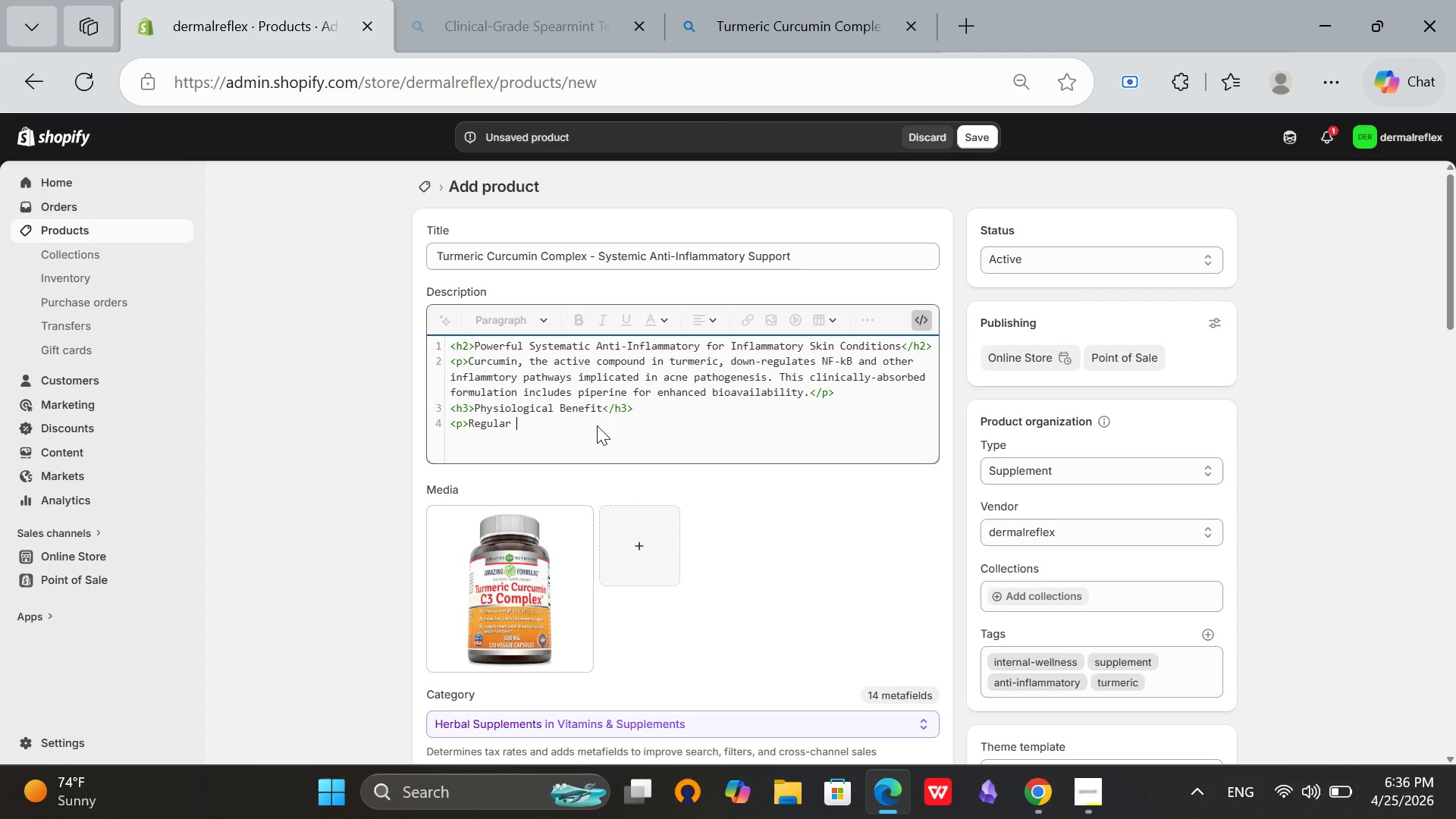 
wait(11.38)
 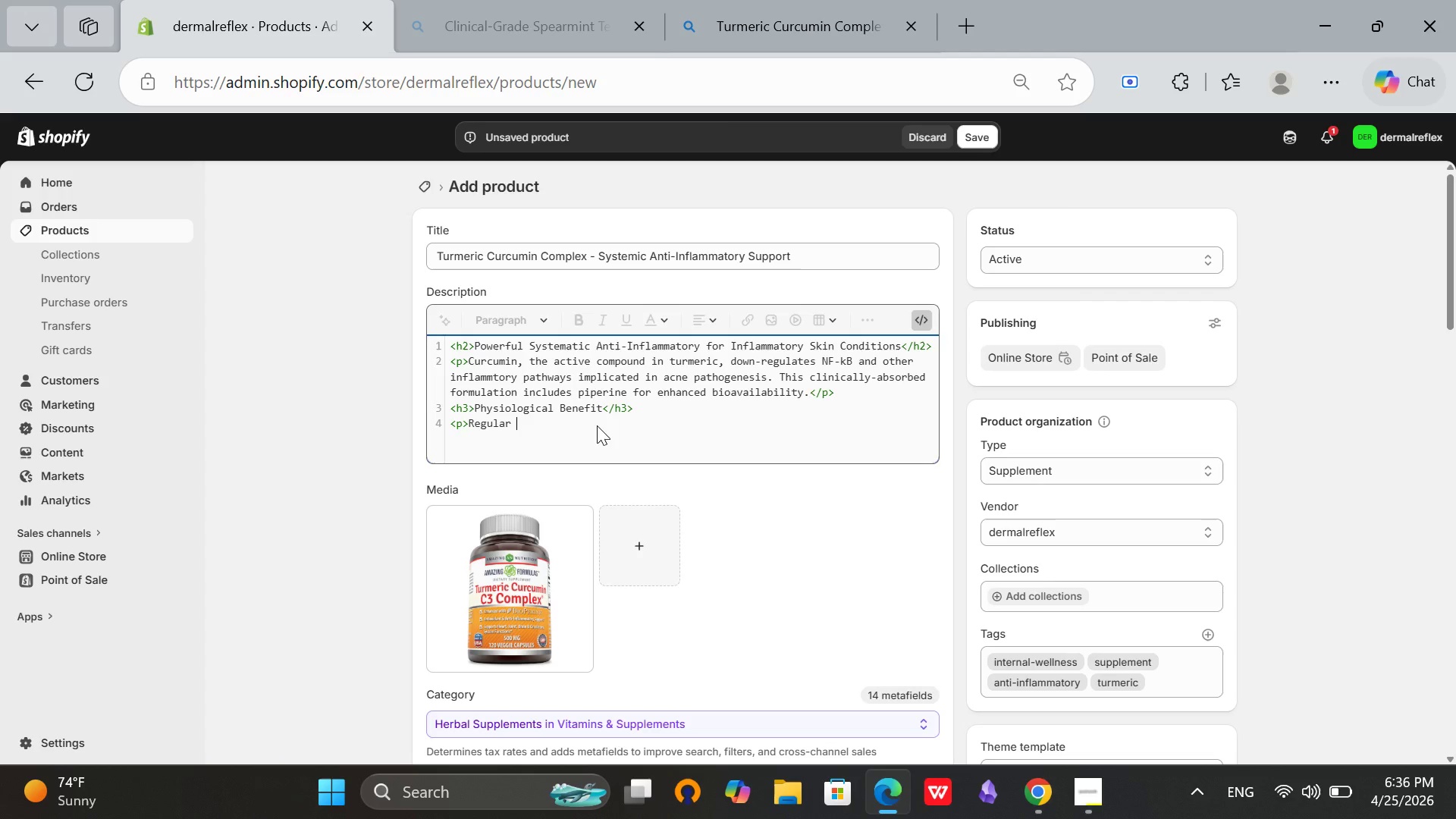 
type(supplementaion reduces C-)
 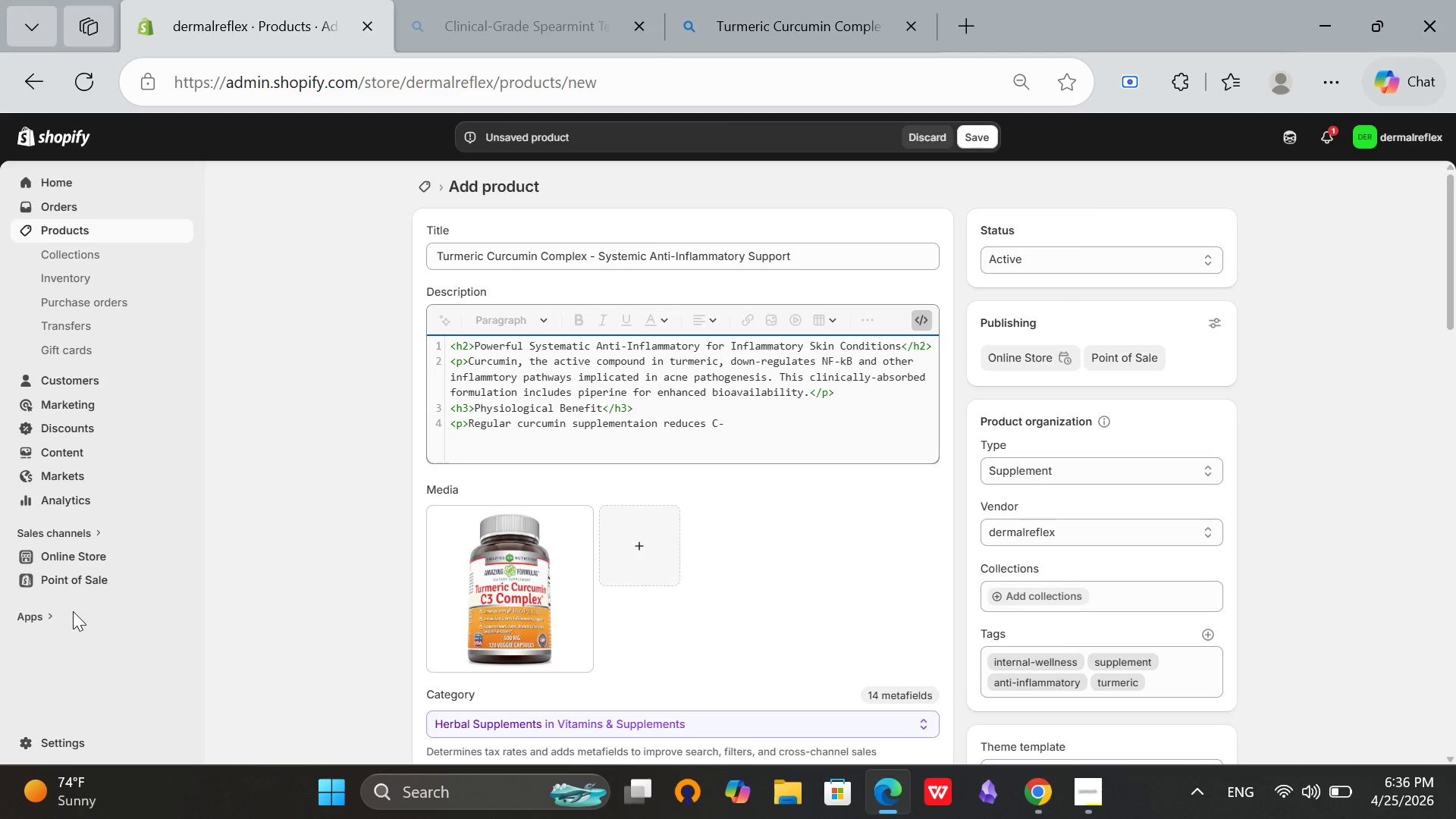 
wait(14.06)
 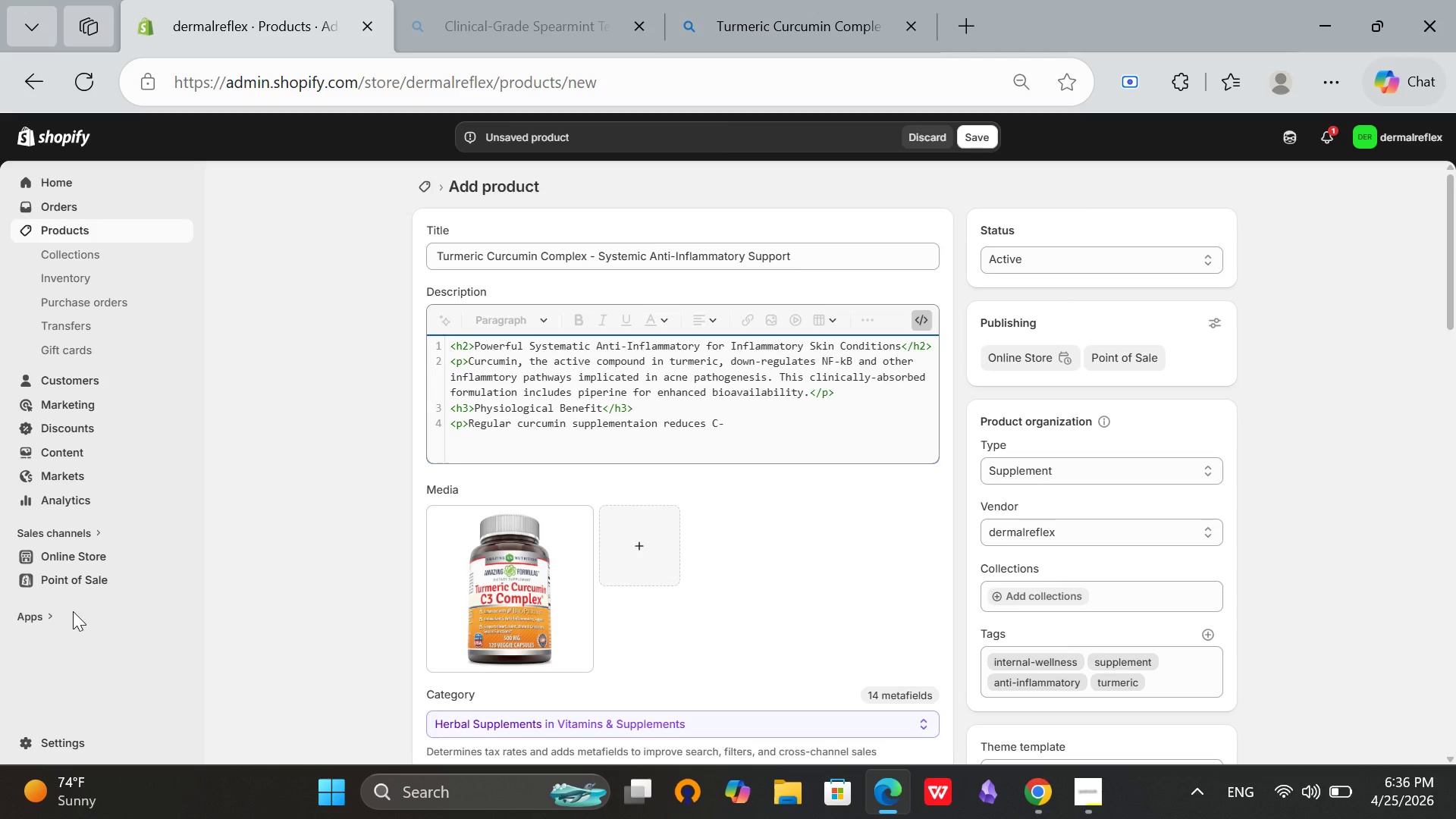 
type(reactive protein)
 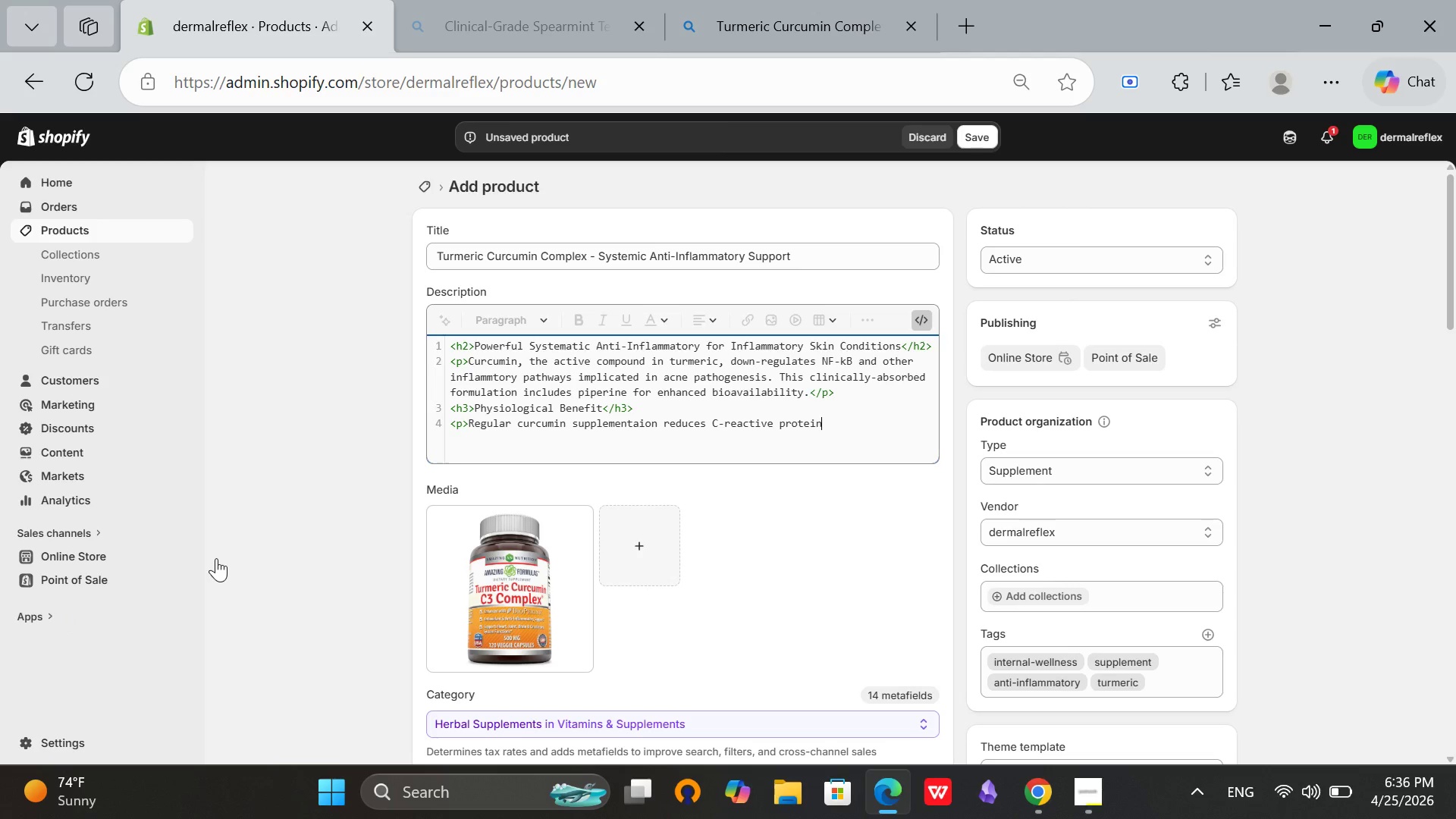 
key(Space)
 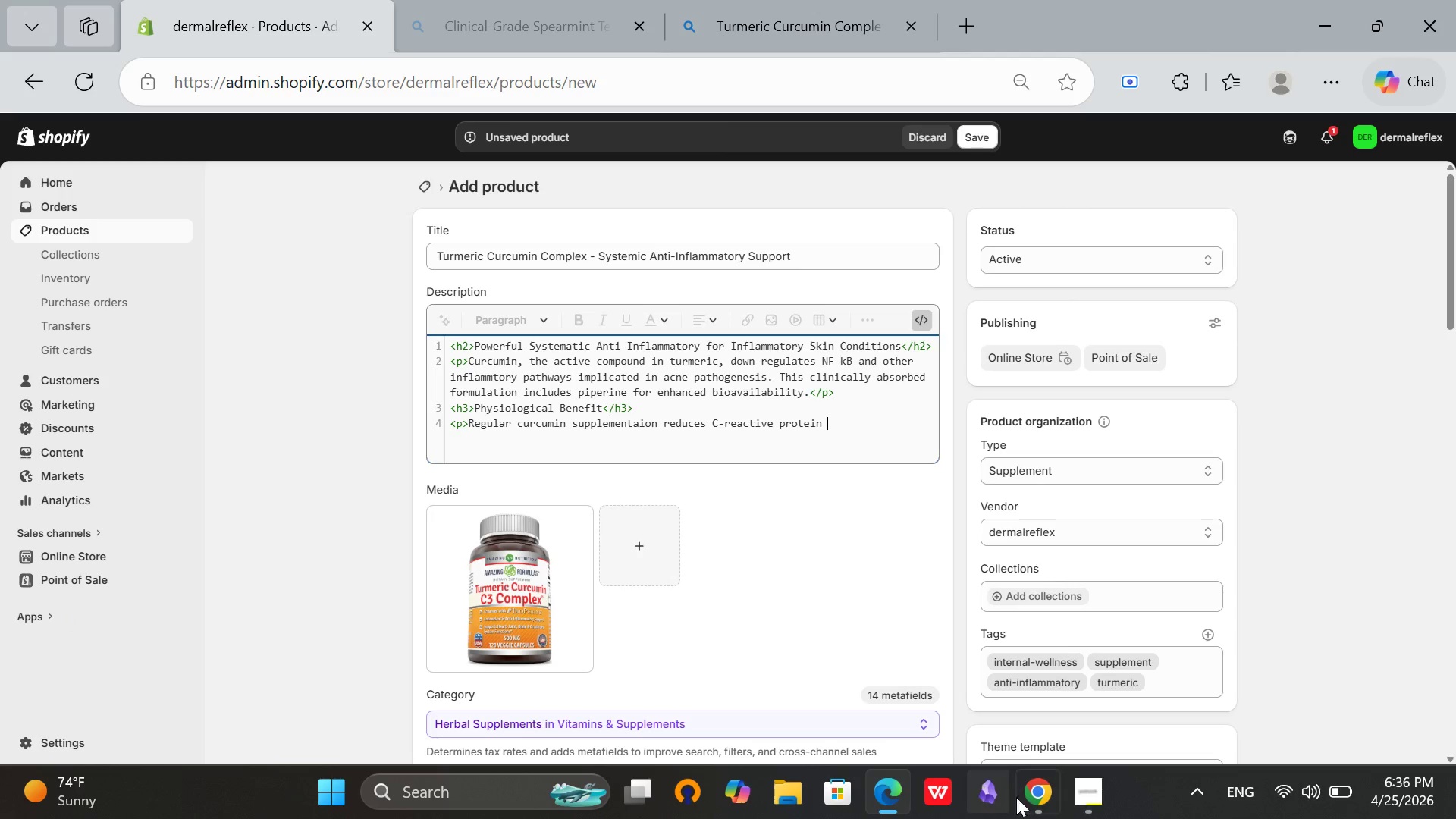 
left_click([1034, 801])
 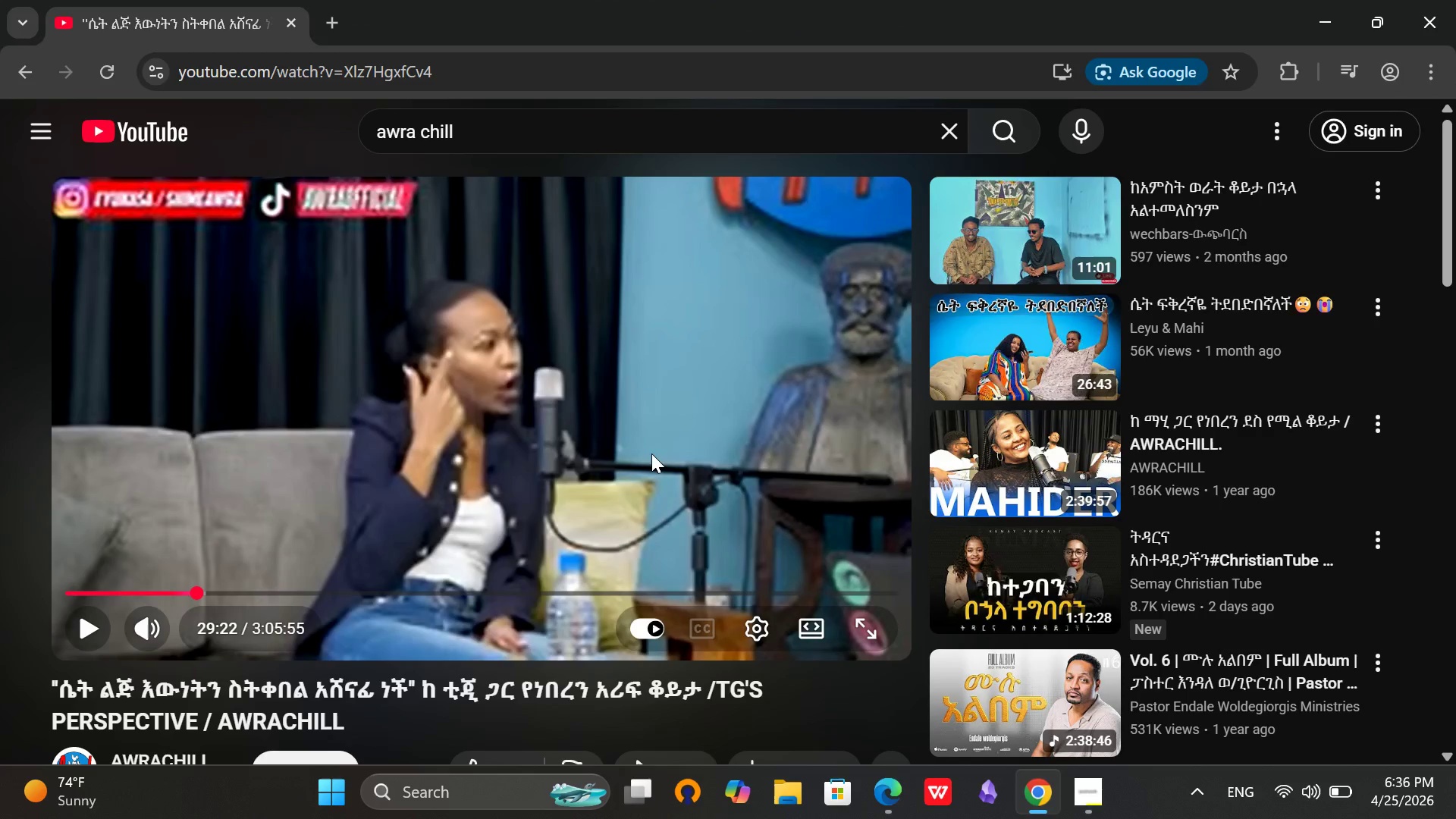 
left_click([651, 453])
 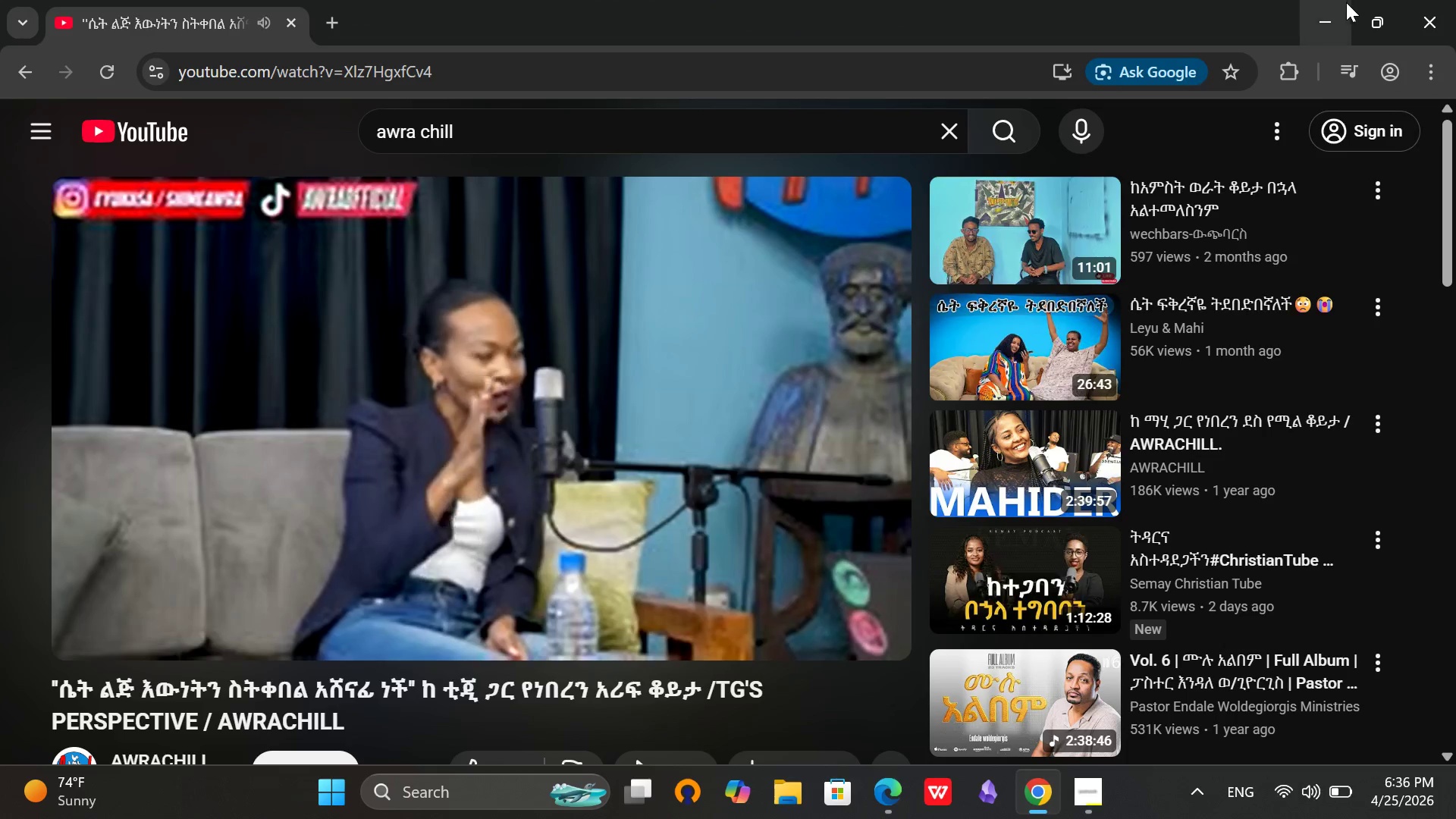 
left_click([1336, 8])
 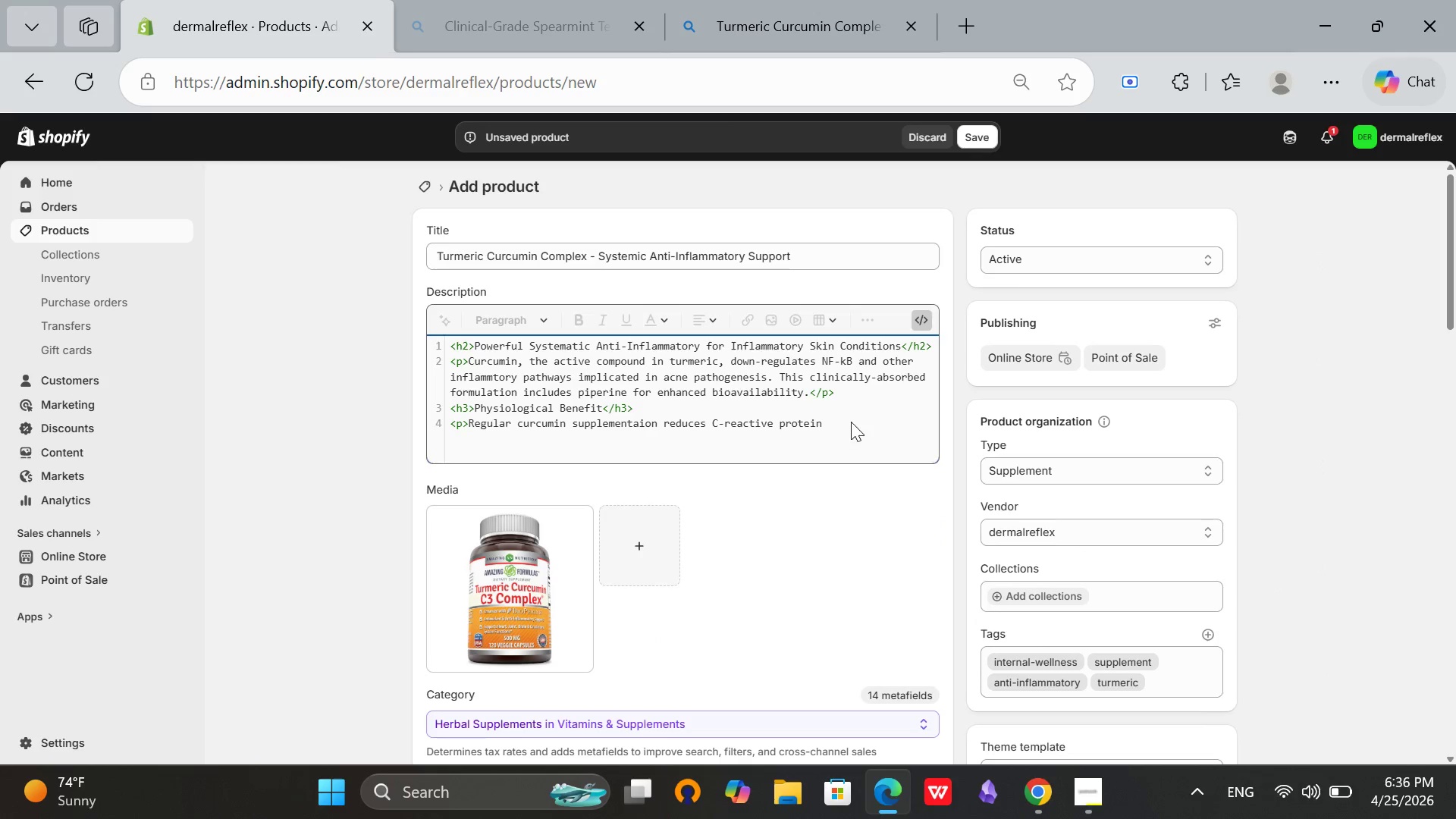 
left_click([851, 422])
 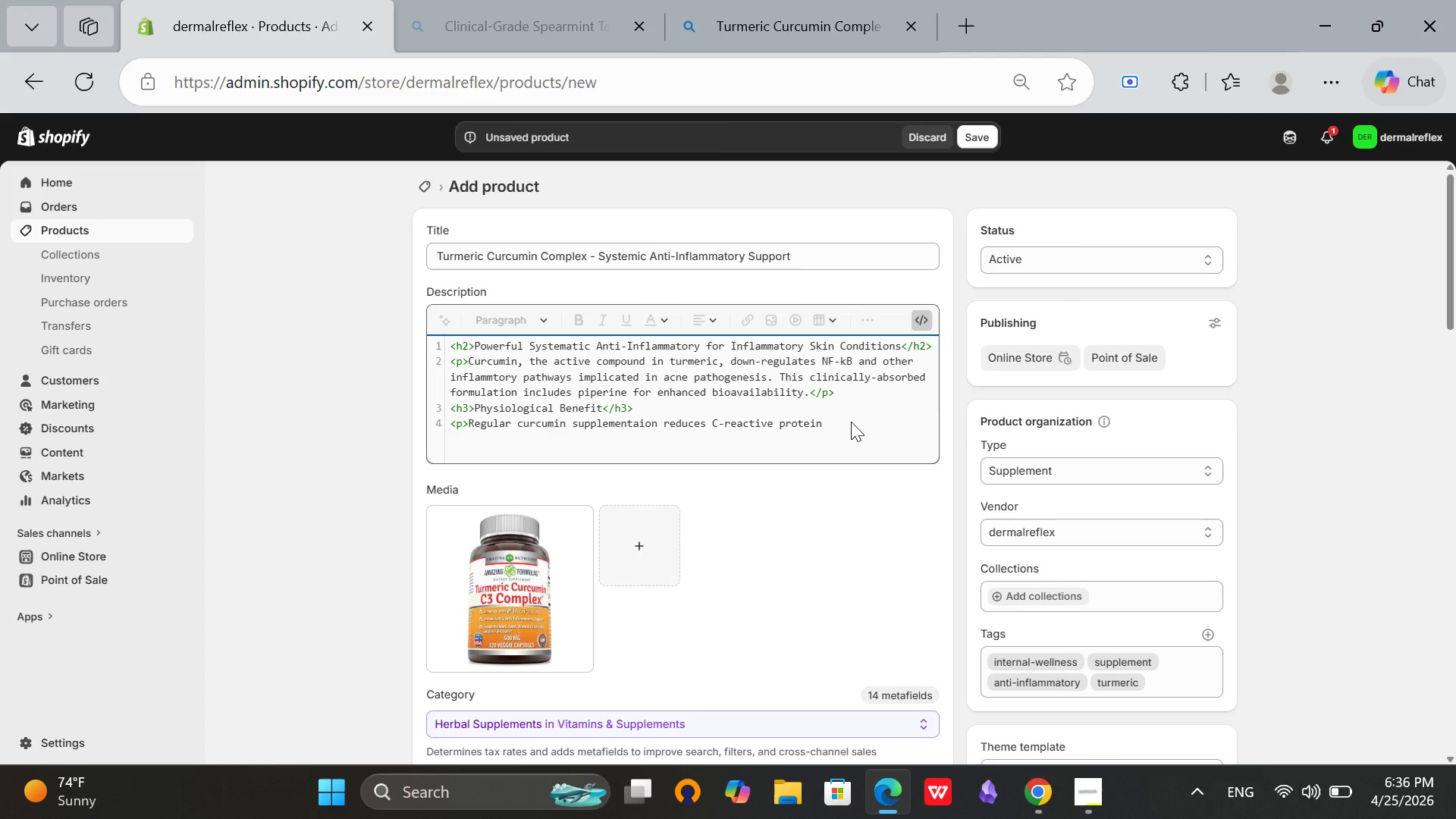 
type(levels)
 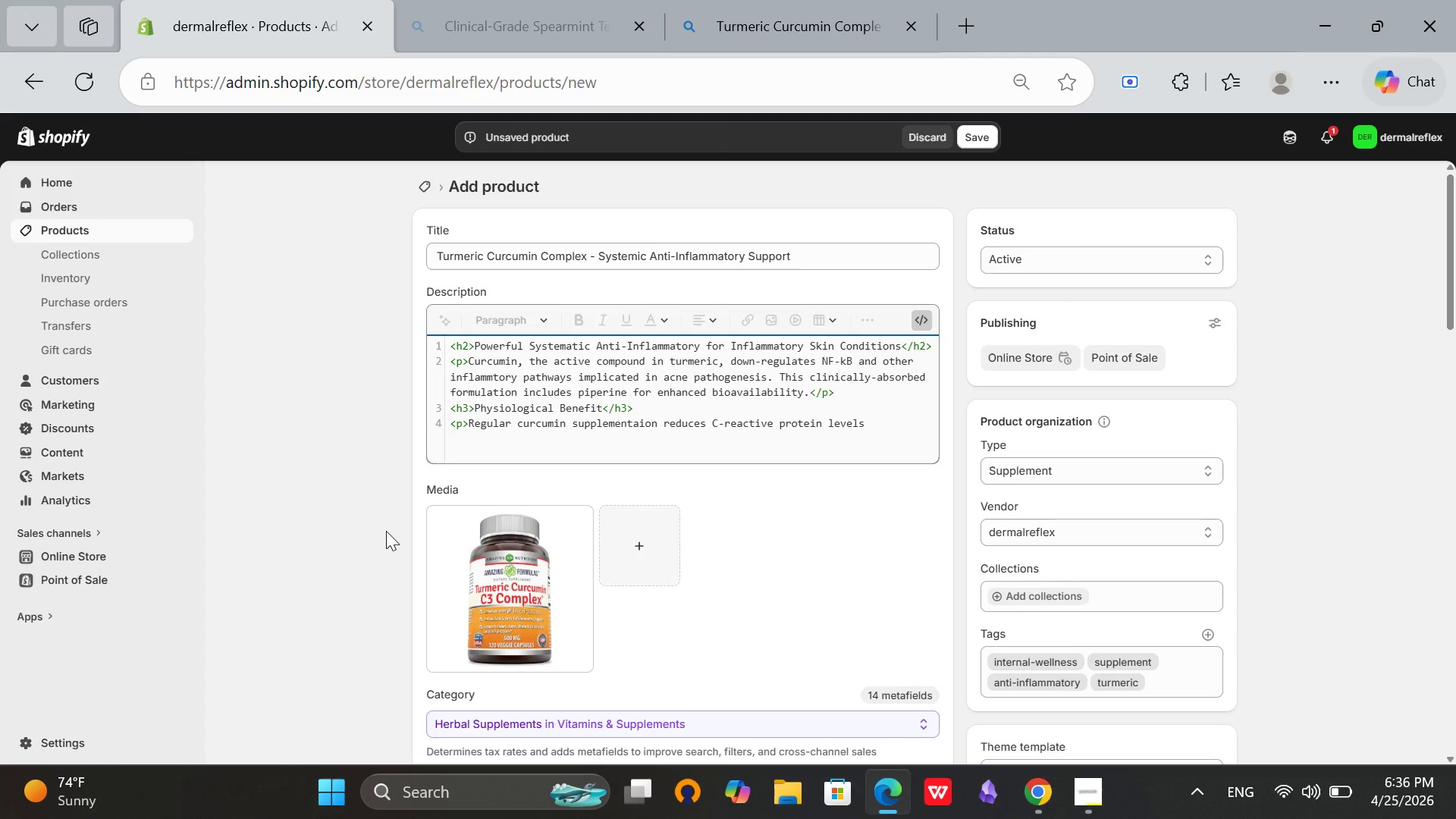 
type( and)
 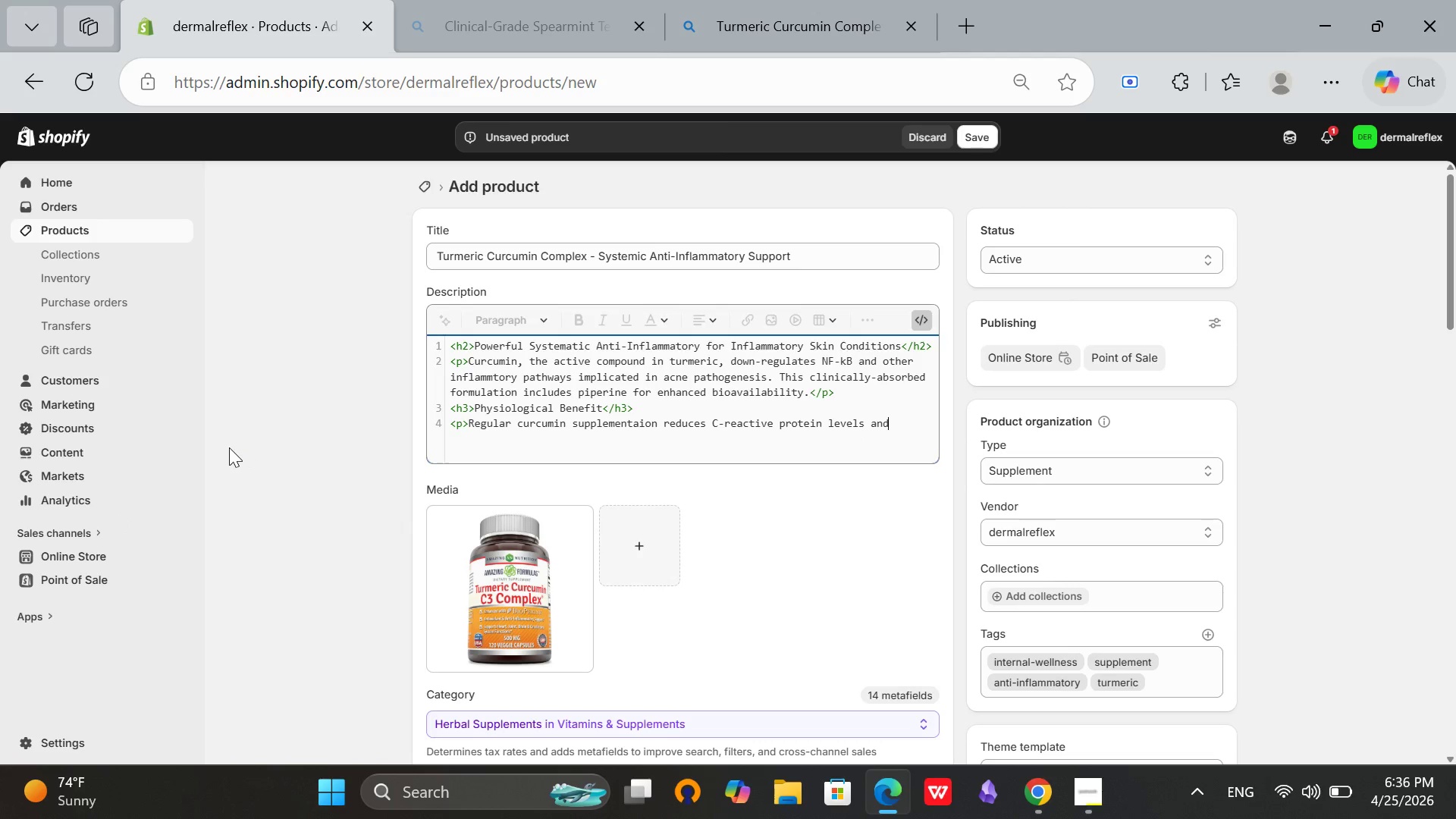 
type( other inflammatory markers. This systematic effect translates to reduced erythema and swelling of active acne lesions</p>)
 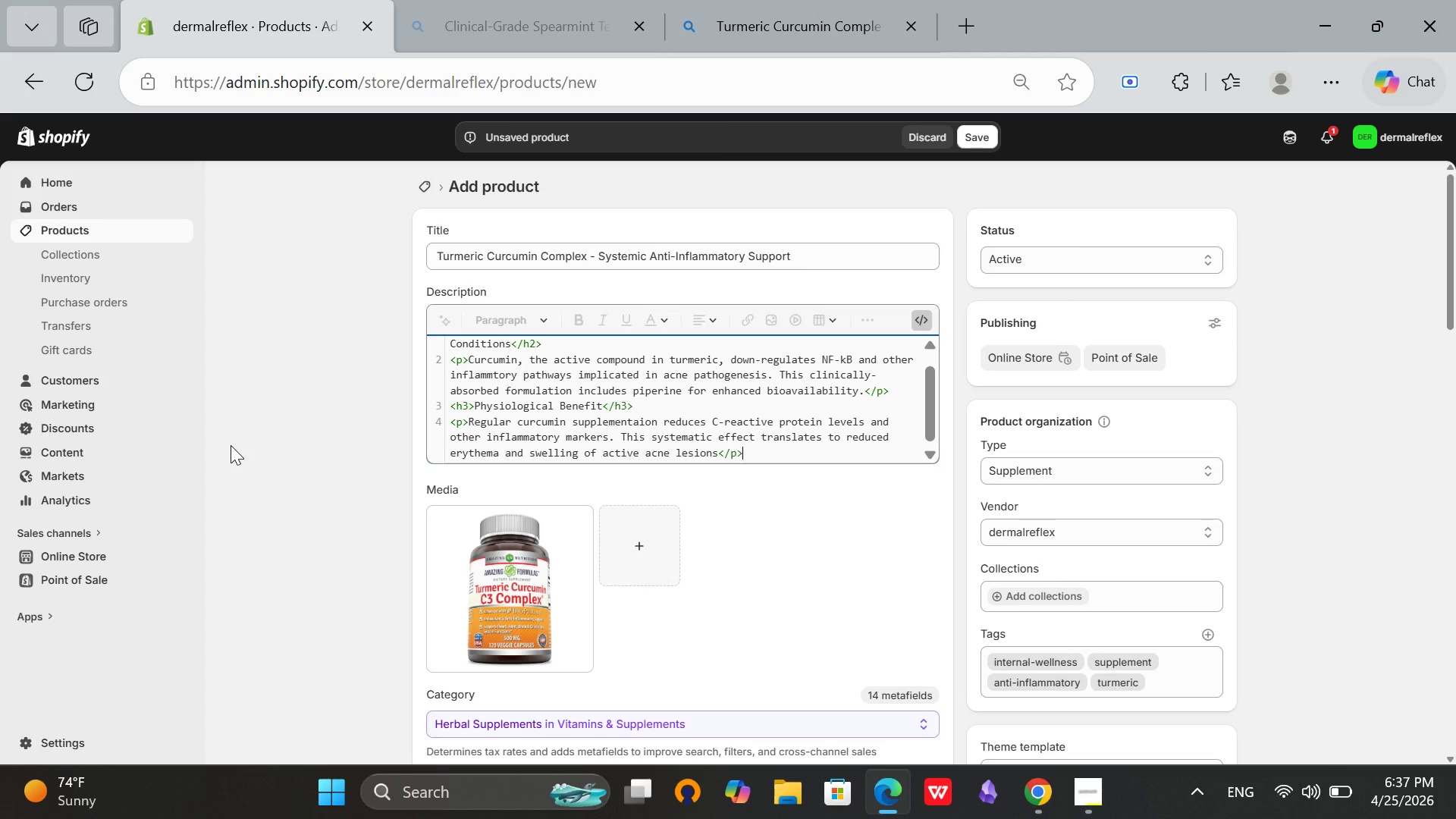 
key(ArrowLeft)
 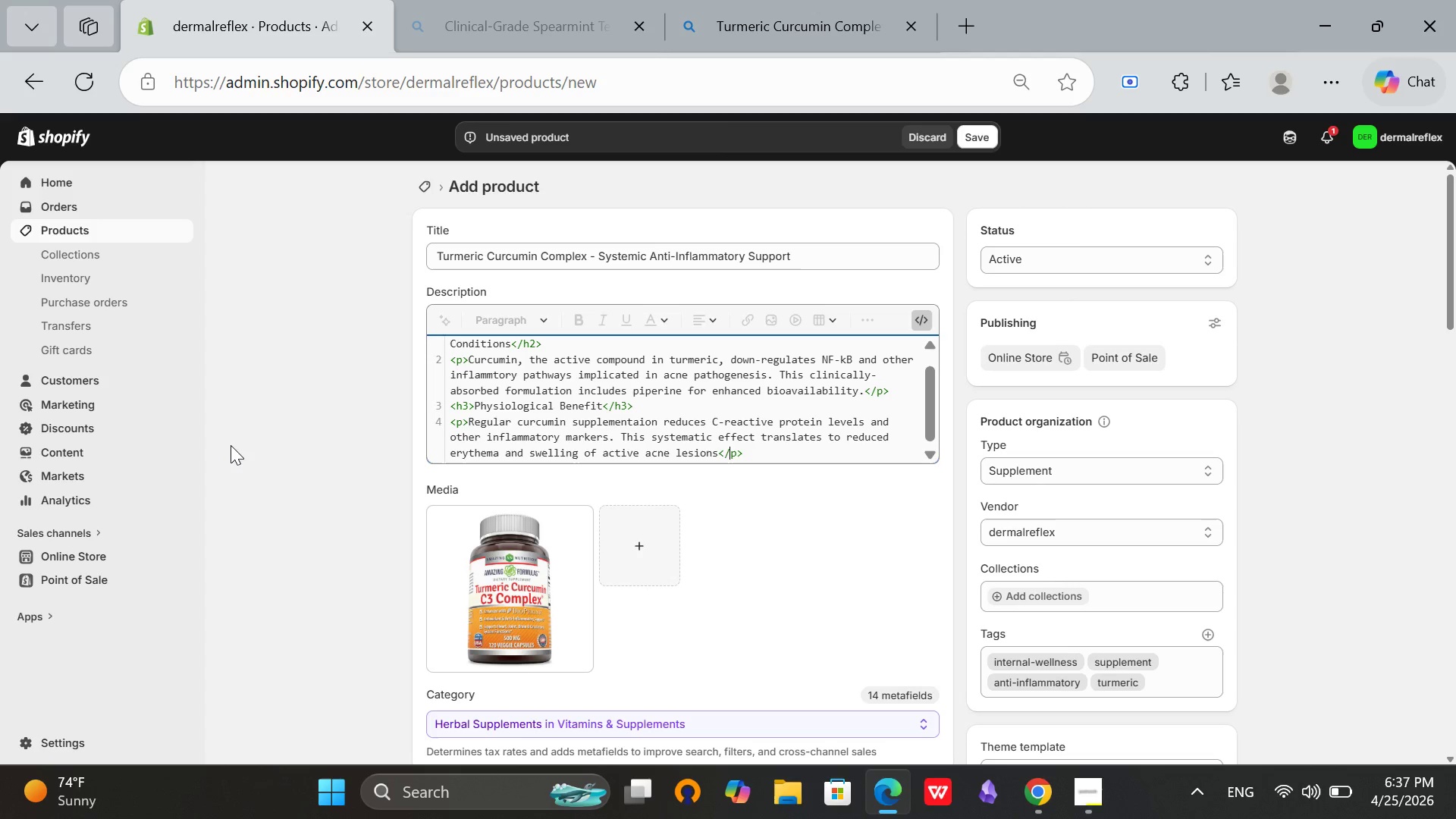 
key(ArrowLeft)
 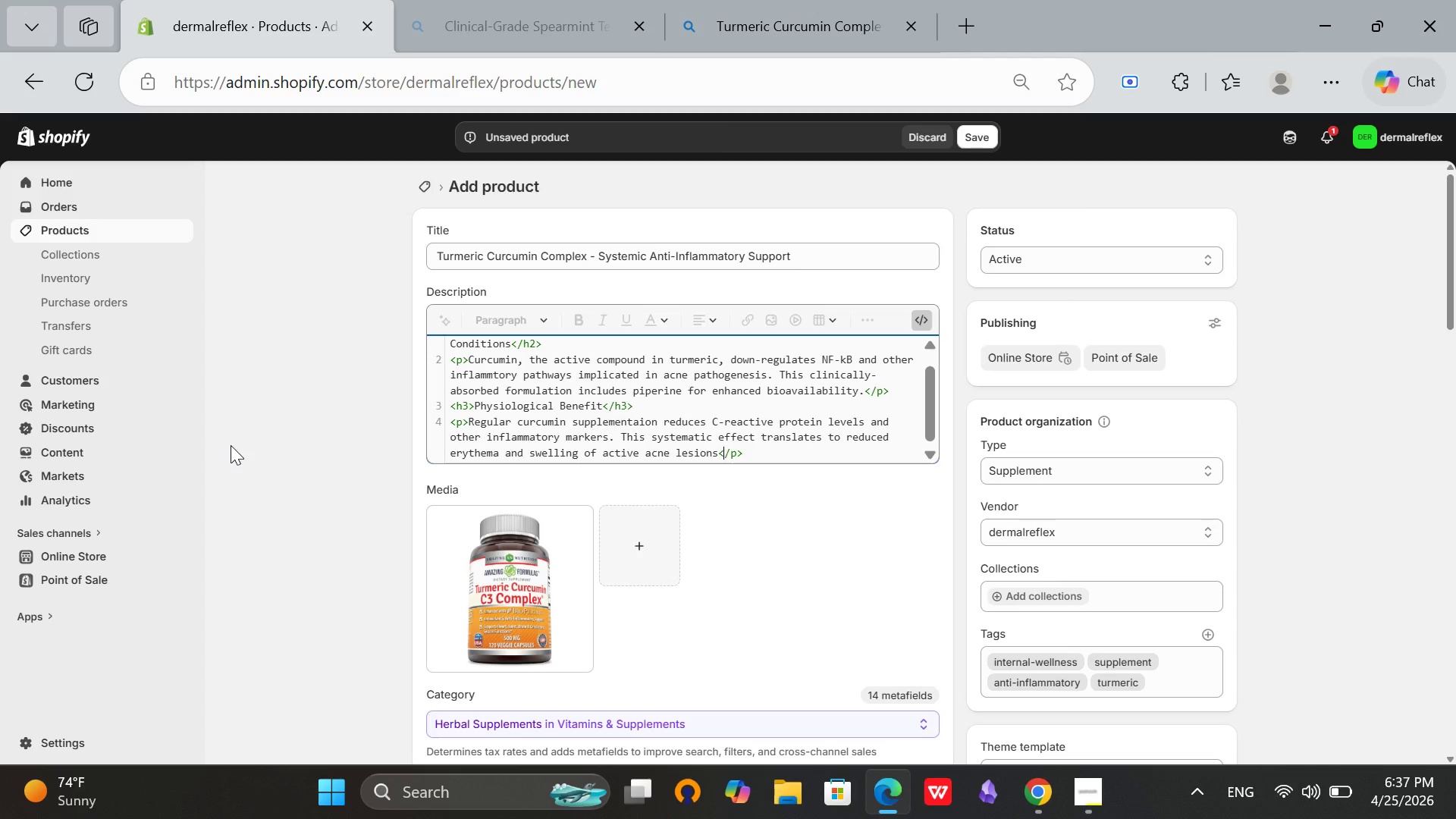 
key(ArrowLeft)
 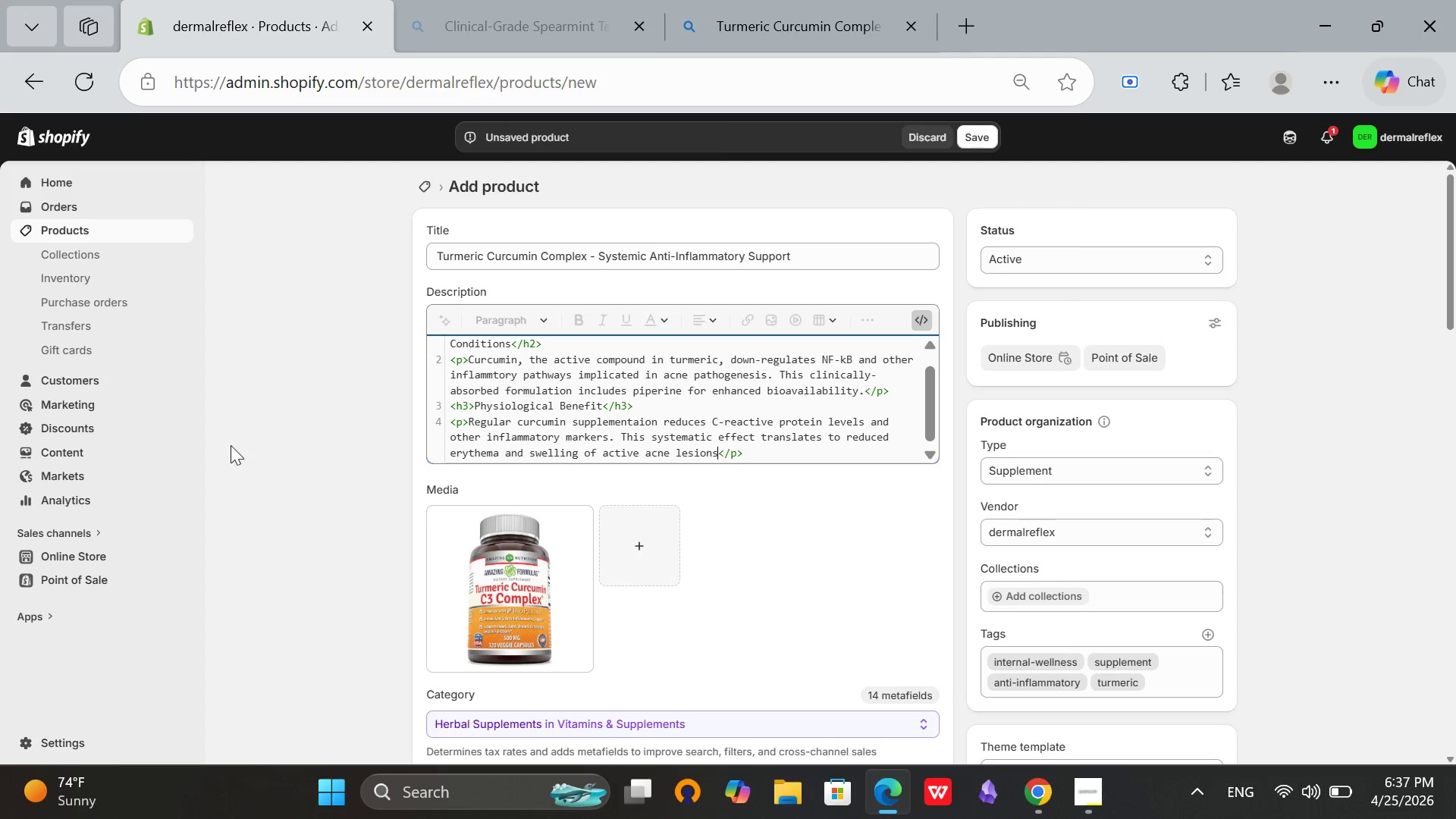 
key(ArrowLeft)
 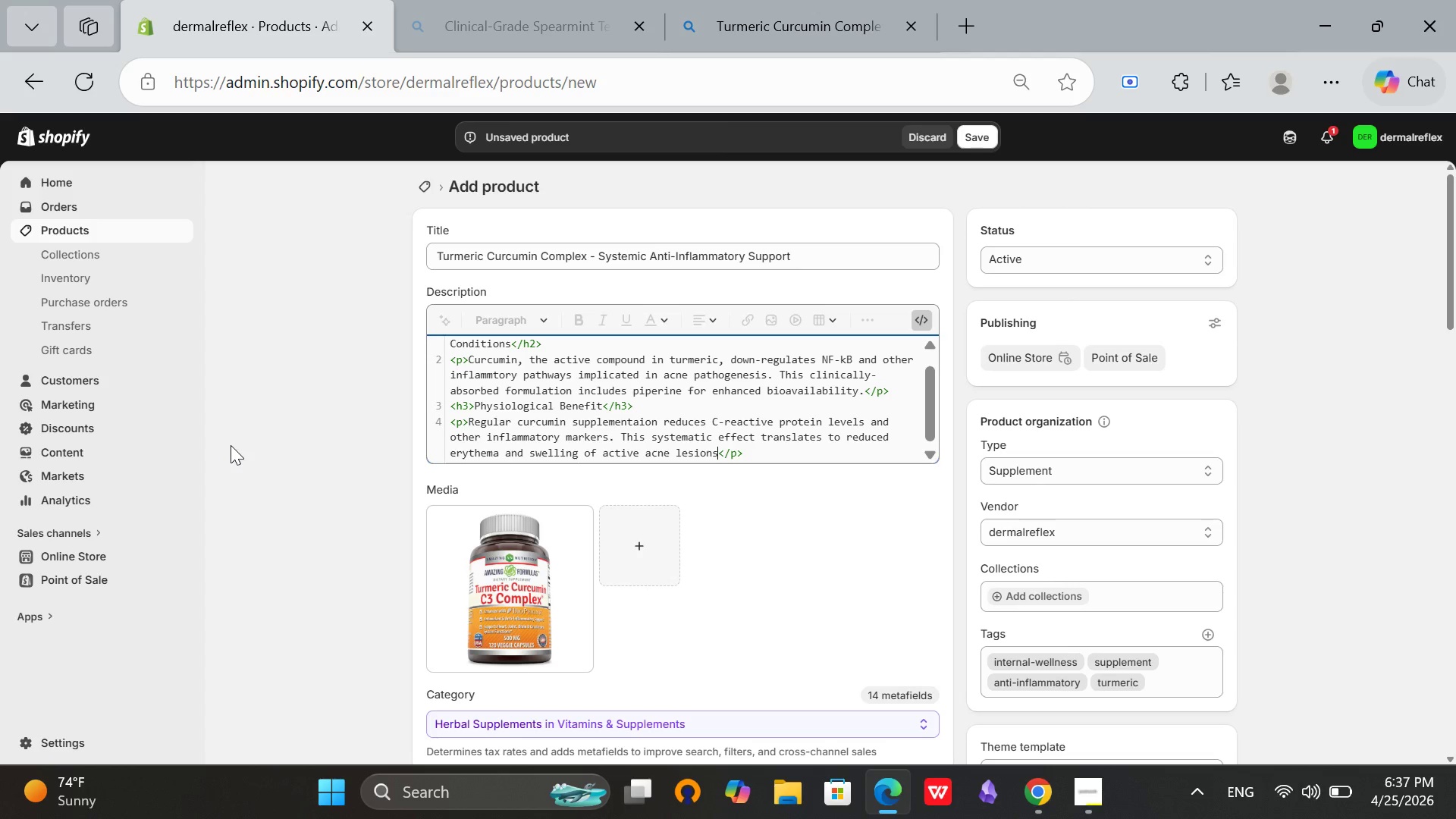 
key(Period)
 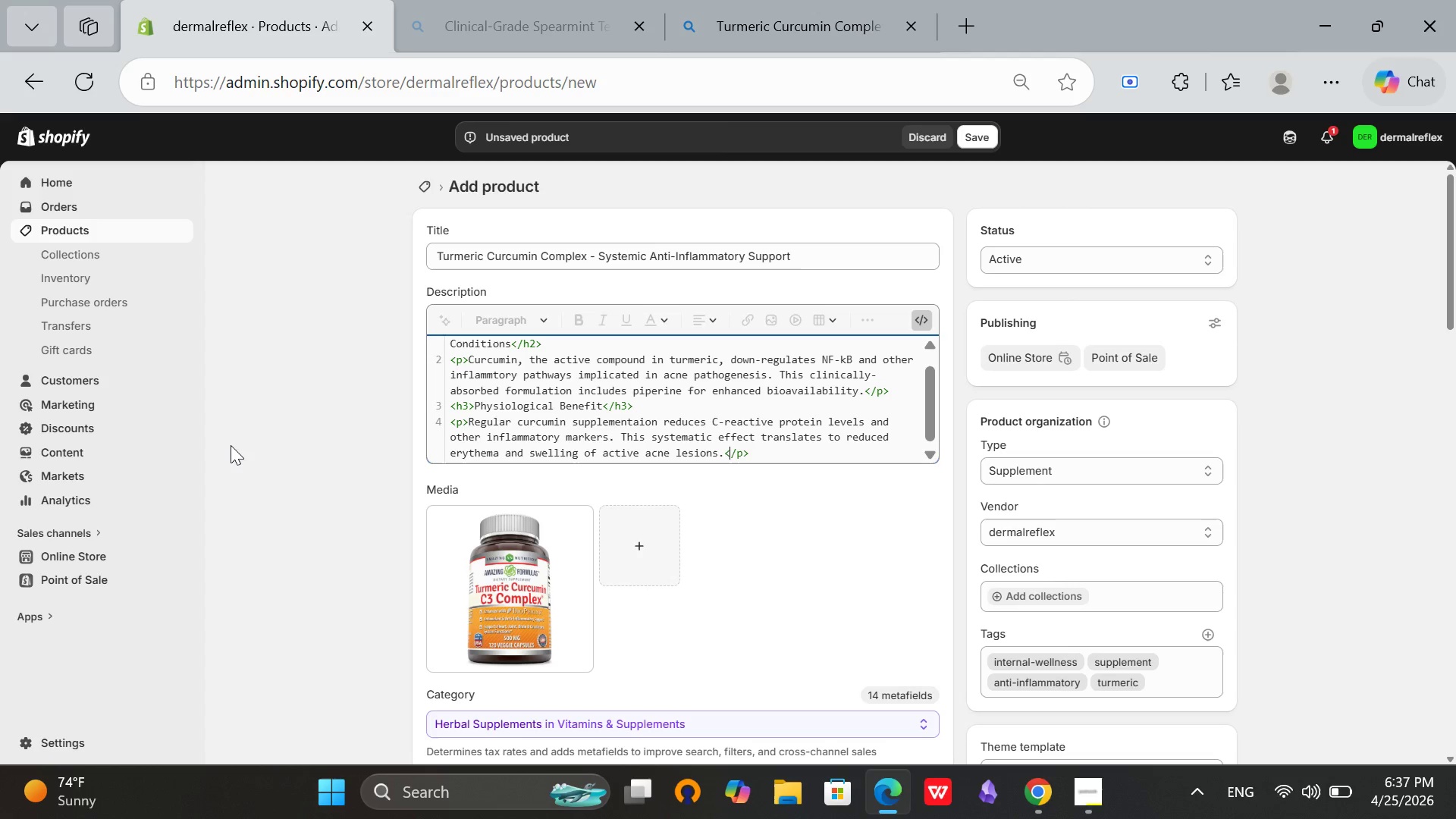 
key(ArrowRight)
 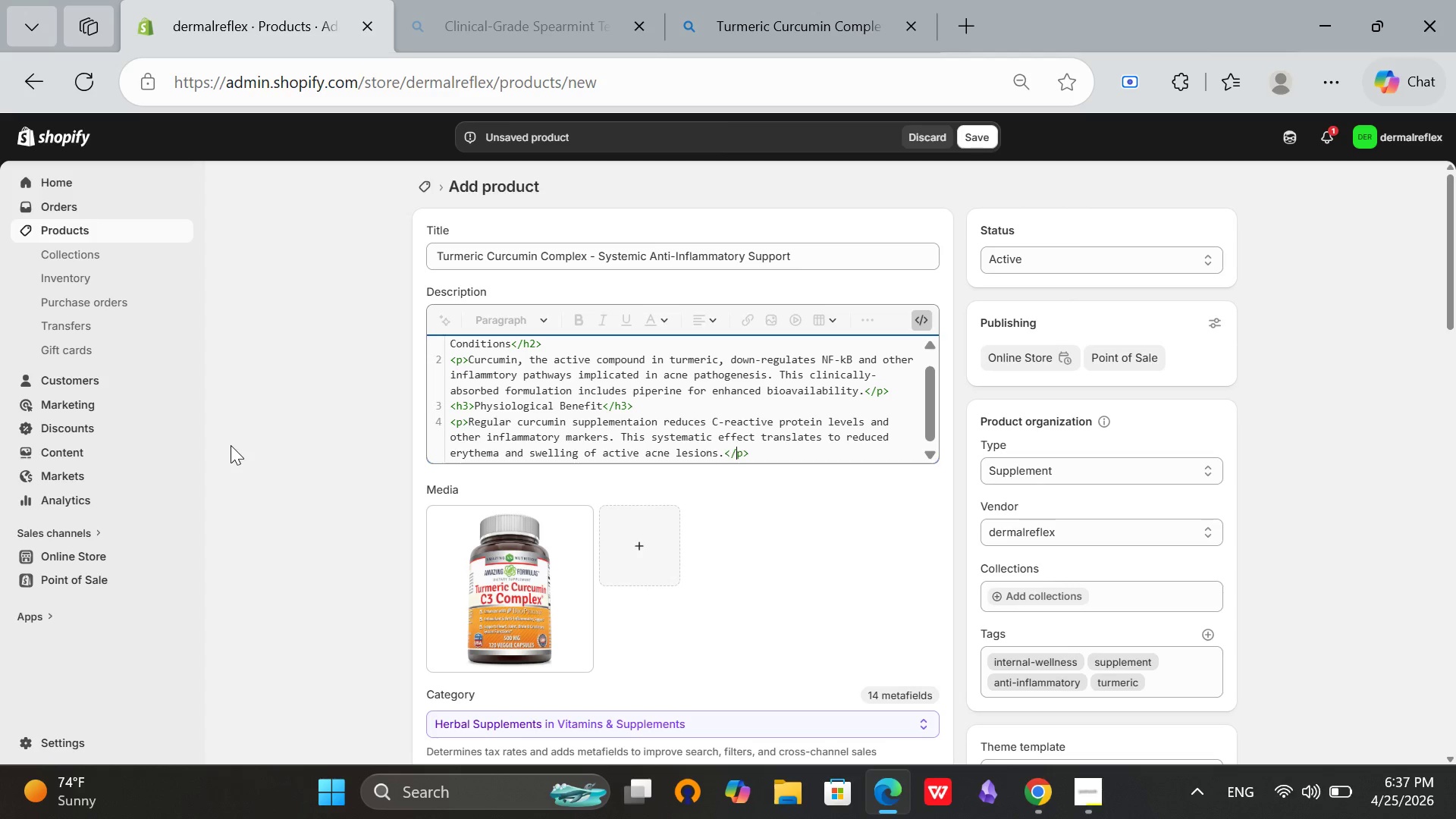 
key(ArrowRight)
 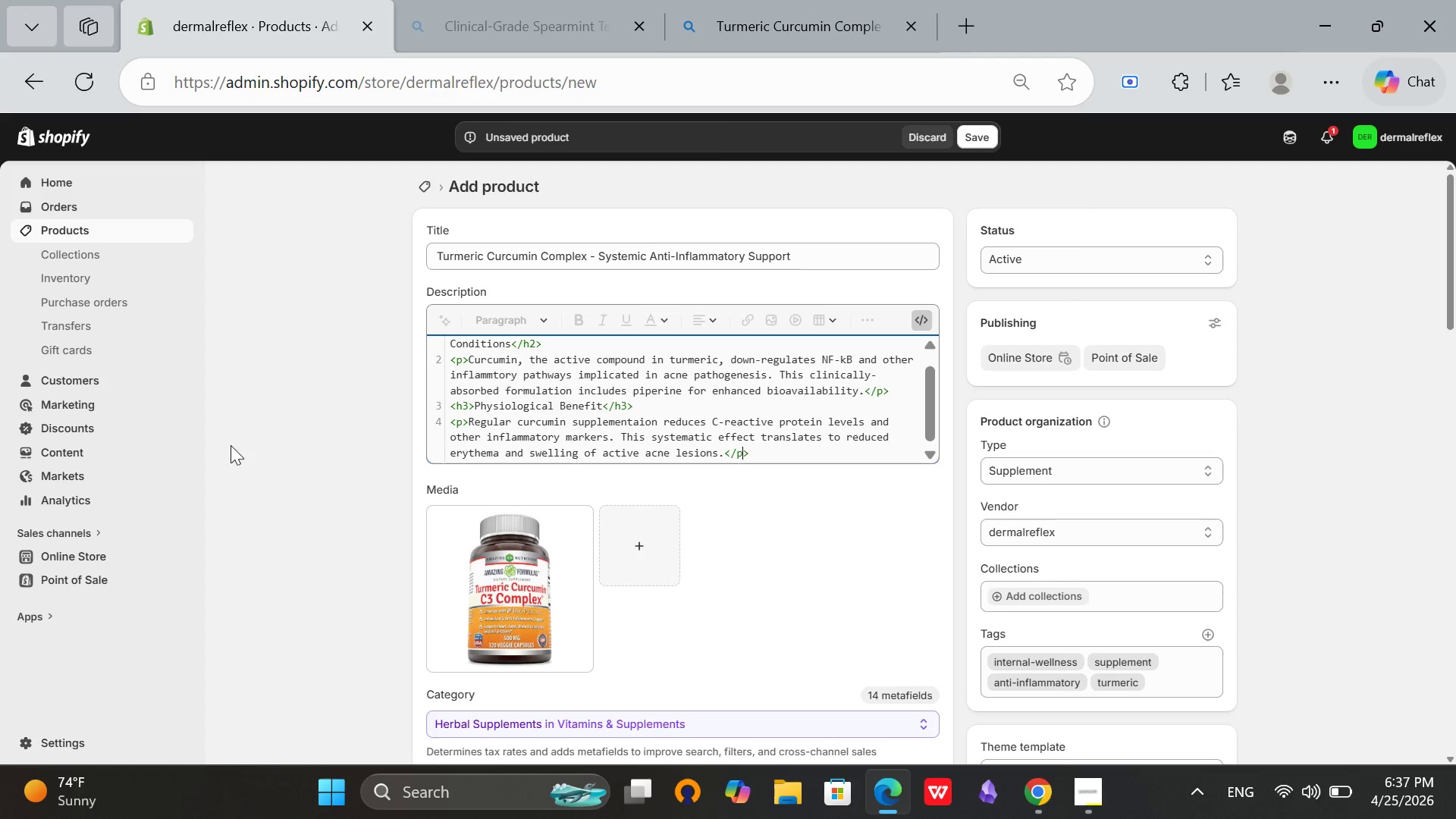 
key(ArrowRight)
 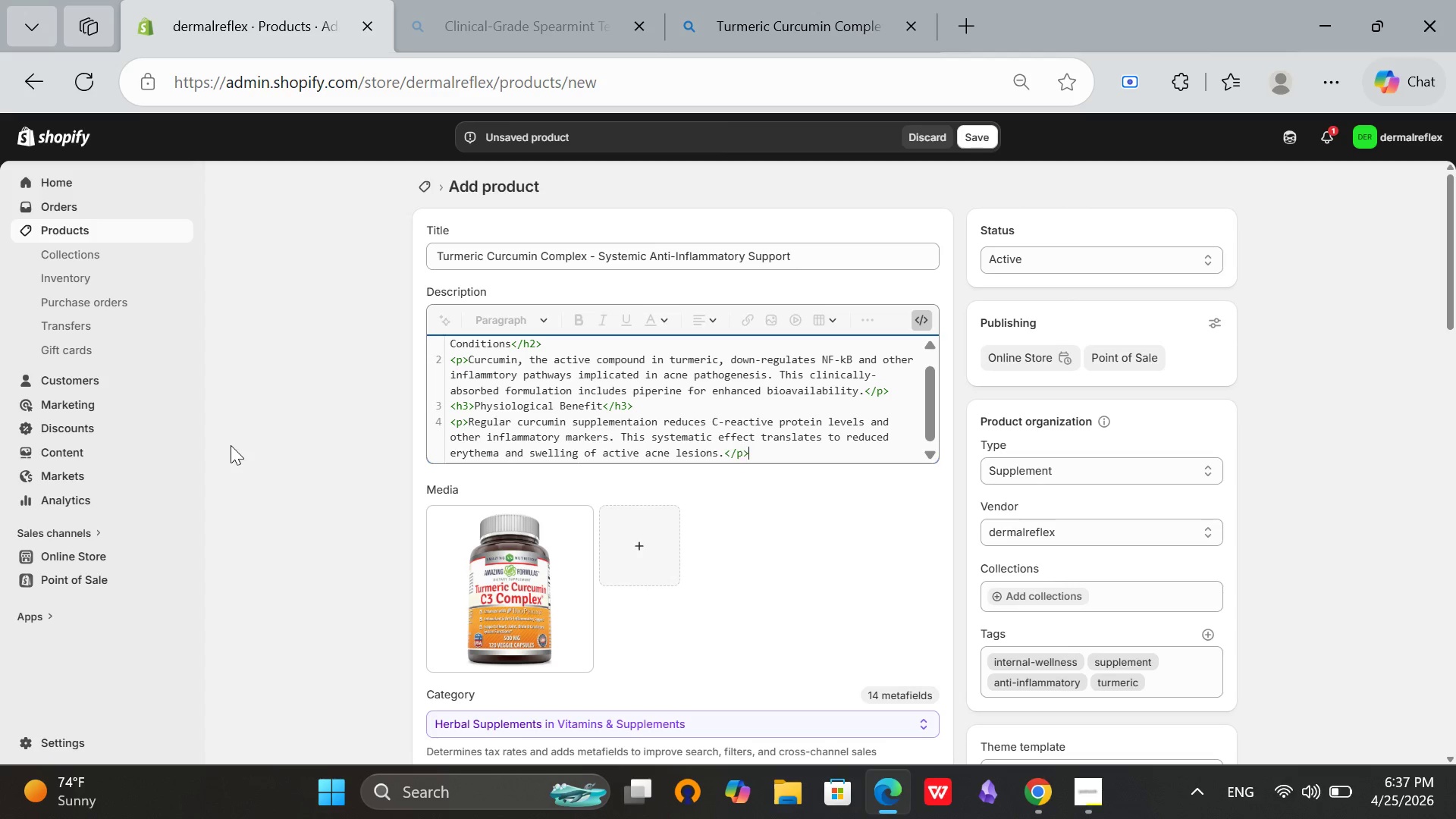 
key(ArrowRight)
 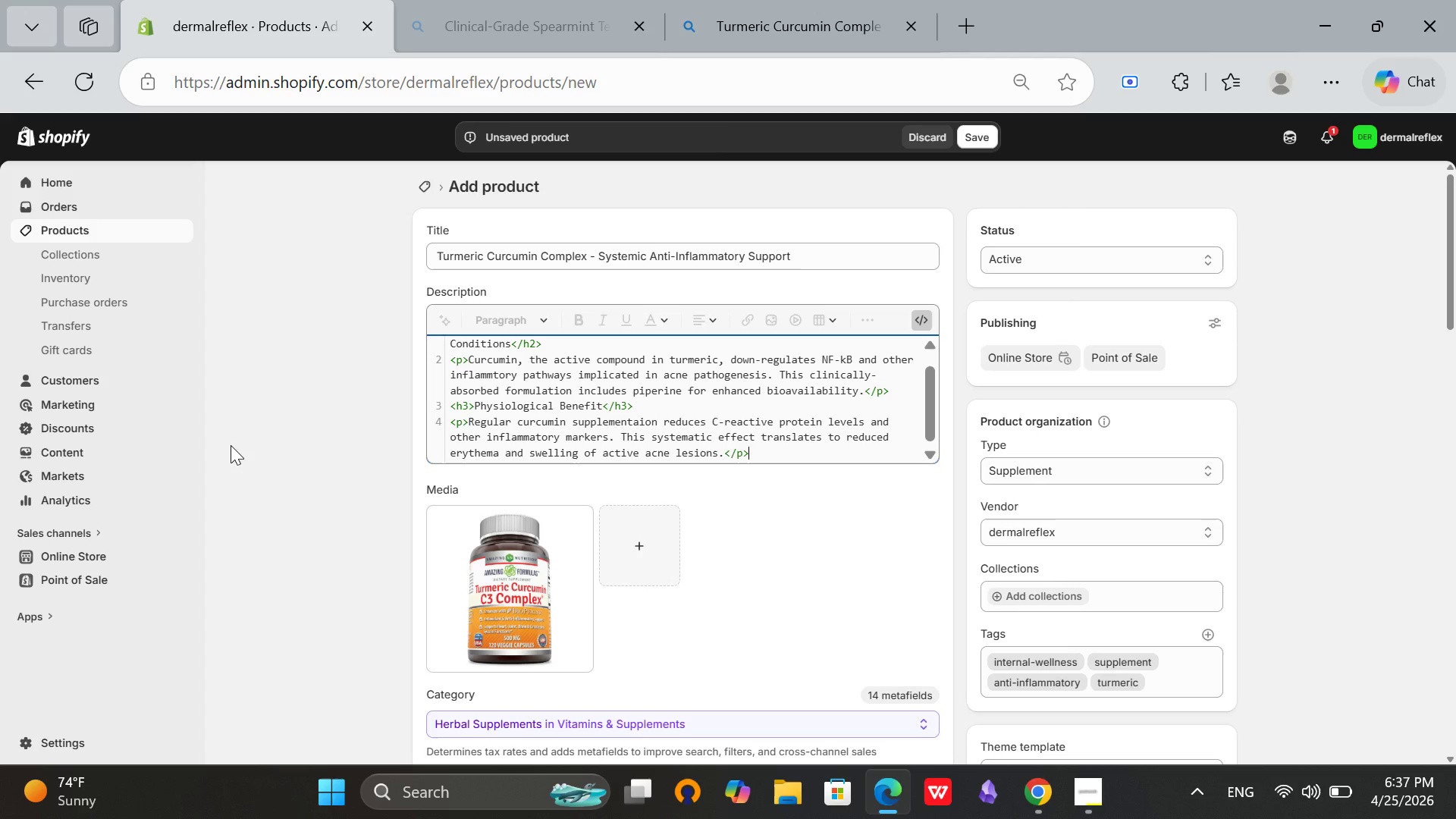 
key(Enter)
 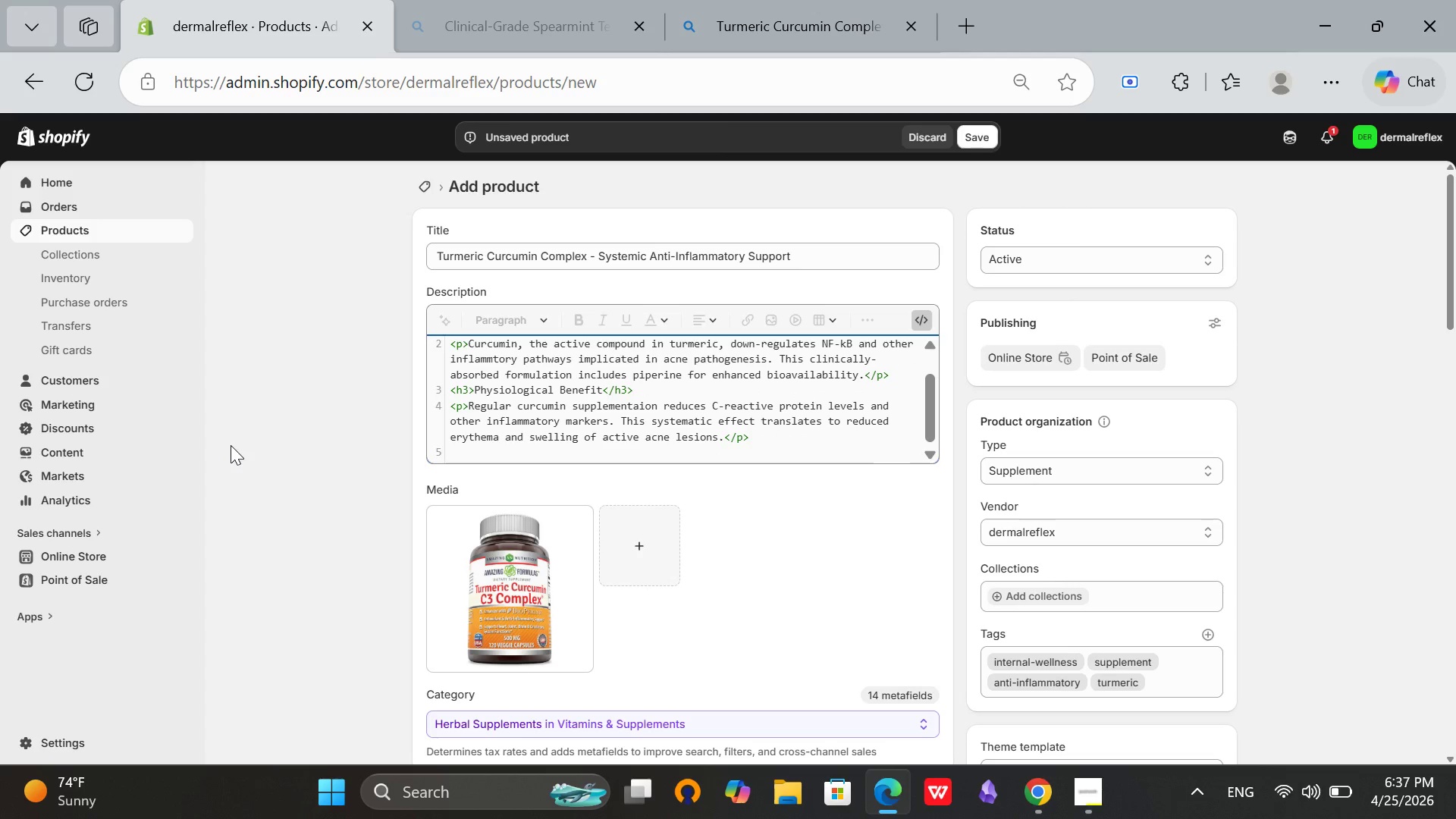 
wait(8.62)
 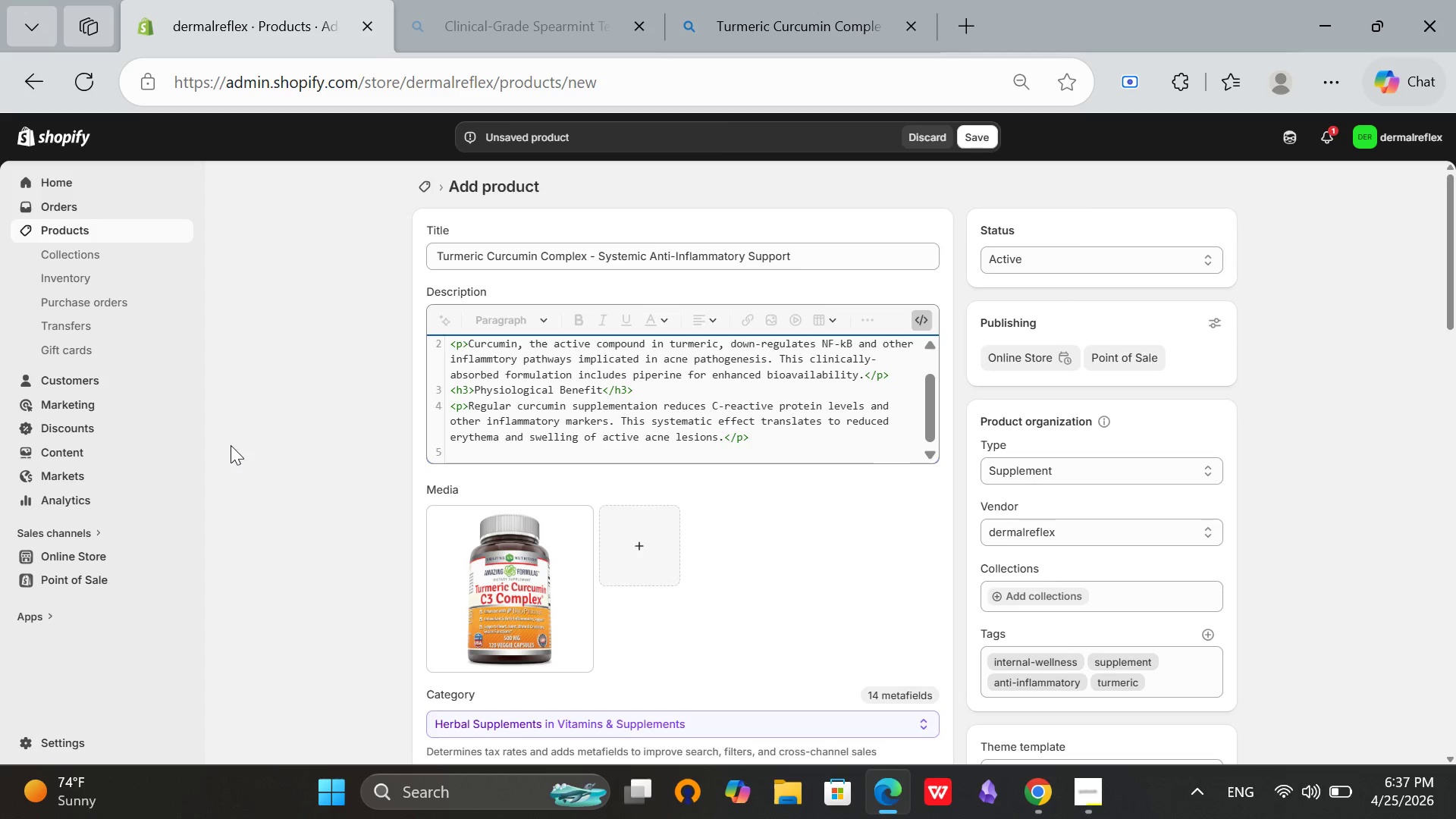 
type(<h3>Usage Protocol</h3>)
 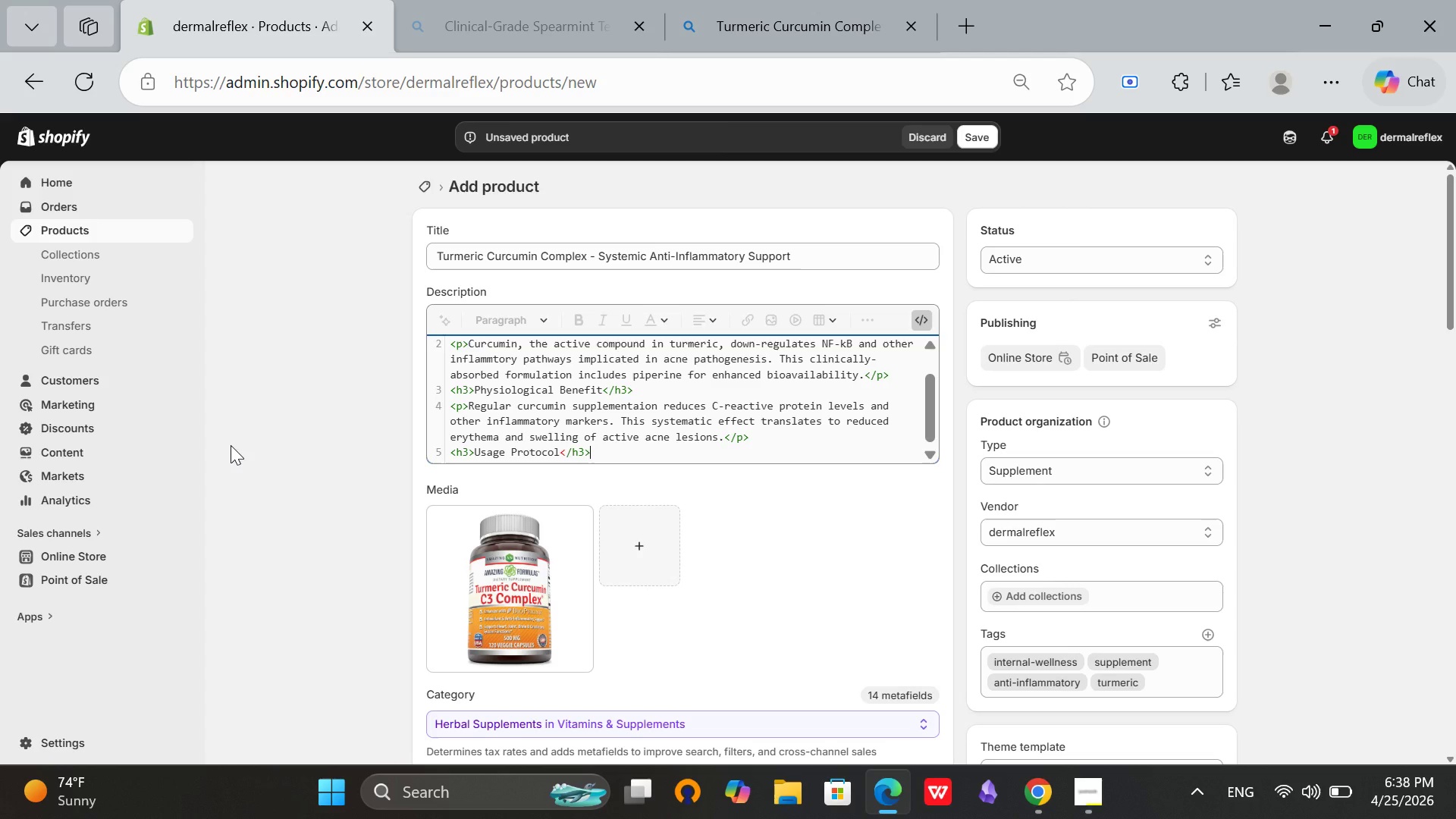 
key(Enter)
 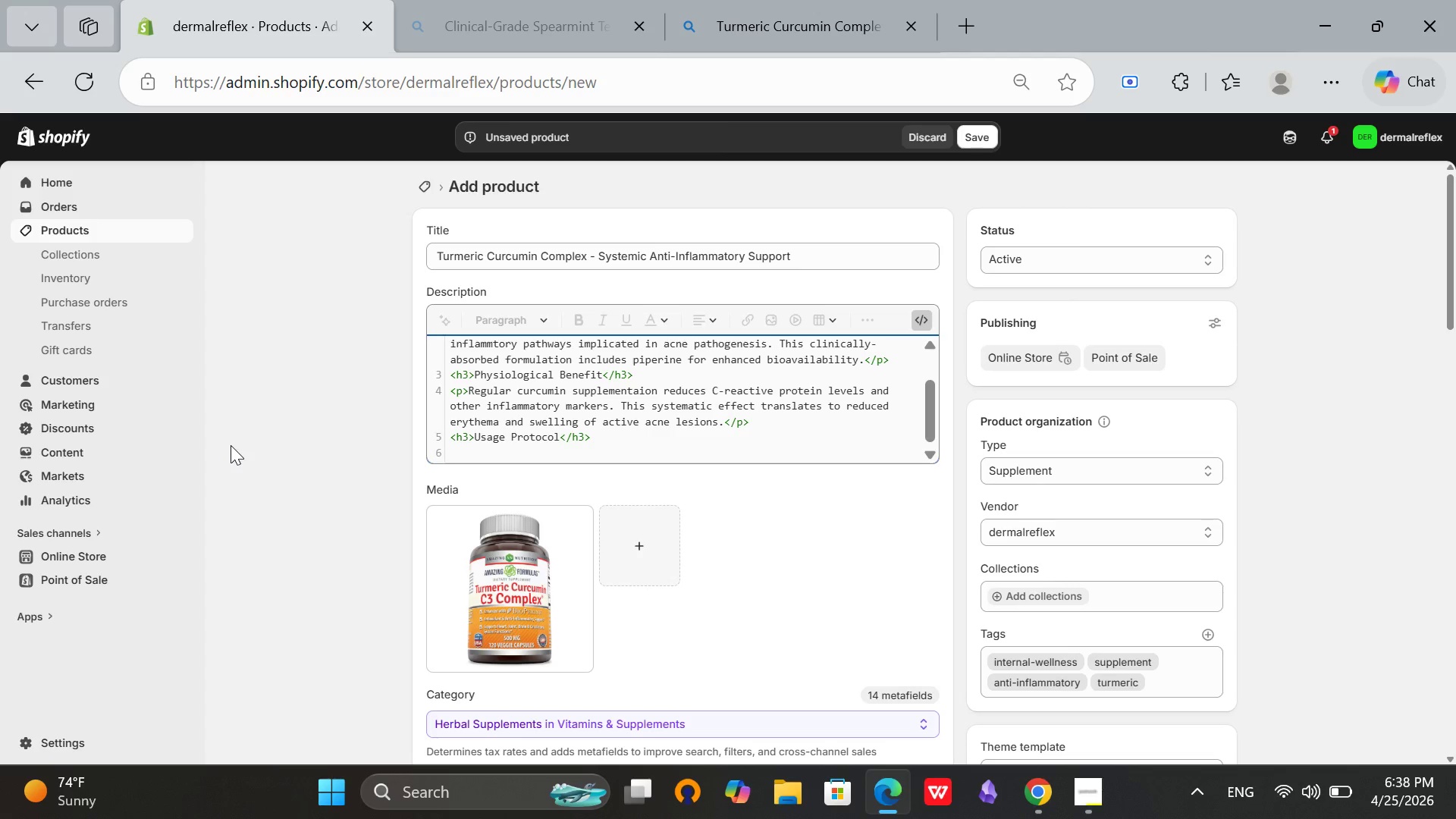 
type(<p>Take two capsules daily with a fat-containing meal. Allow 6-8 weeks for systematic anti-inflammatory effects. Maybe taken alongside other acne supplements</p>)
 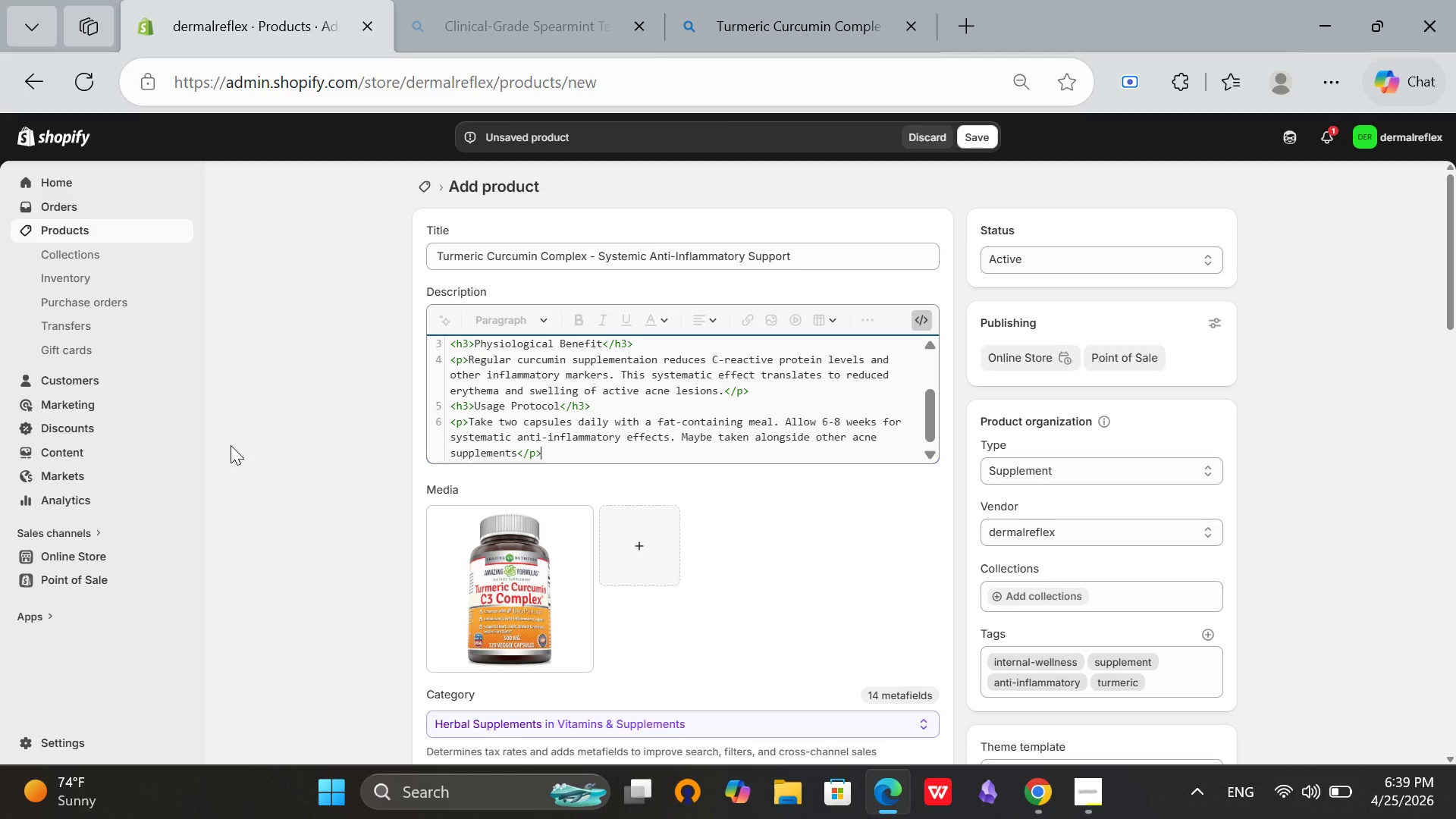 
key(ArrowLeft)
 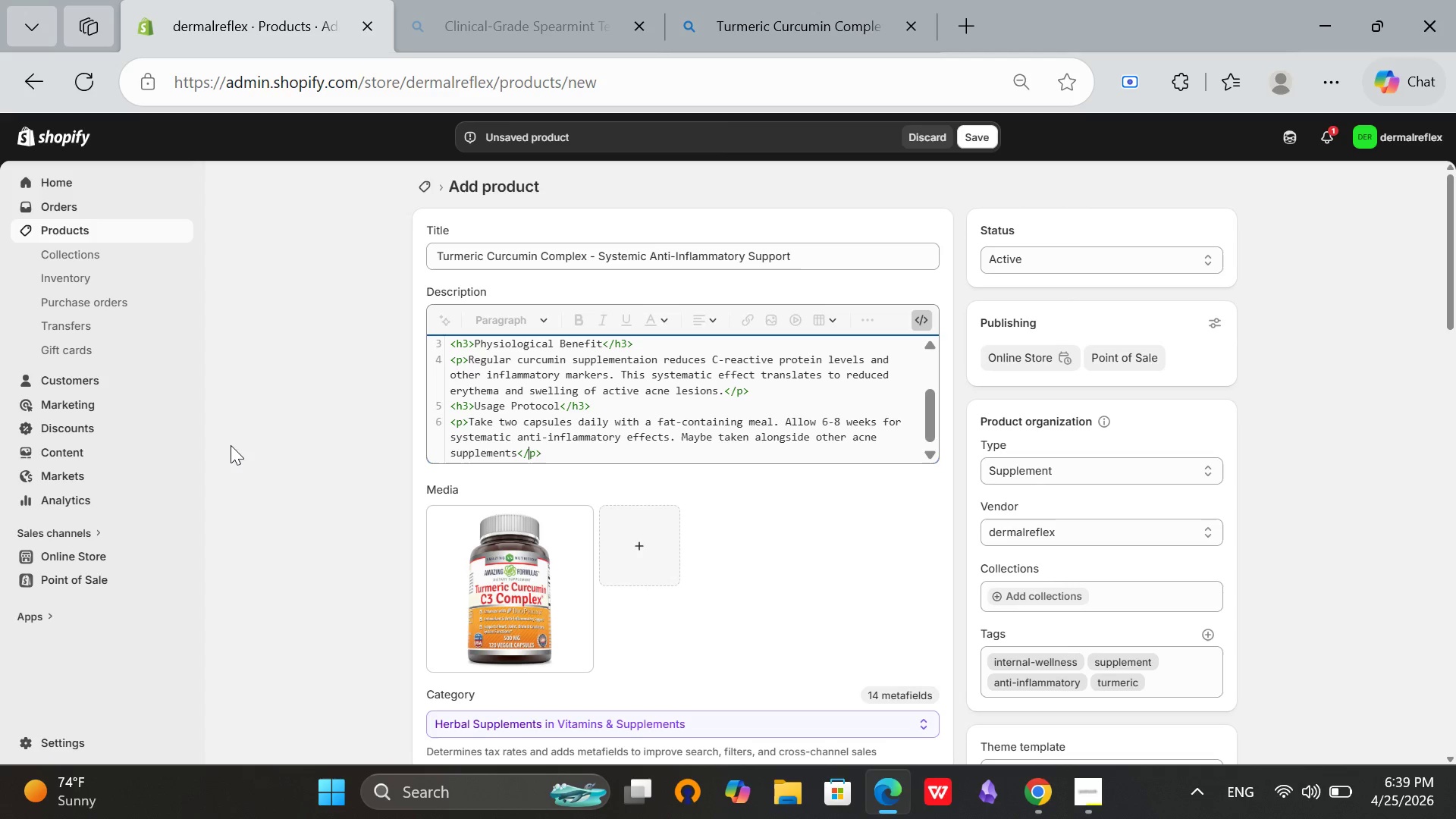 
key(ArrowLeft)
 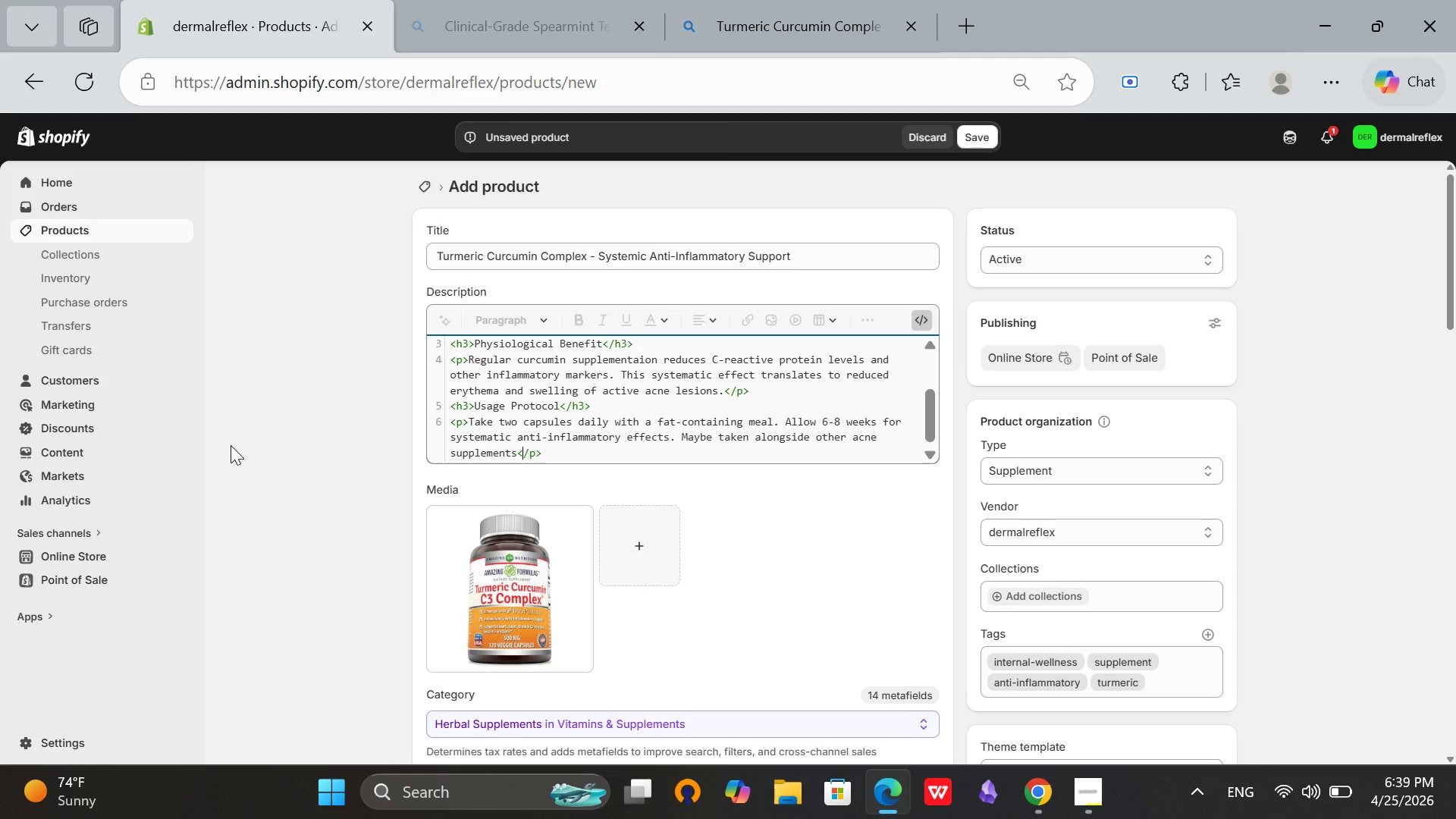 
key(ArrowLeft)
 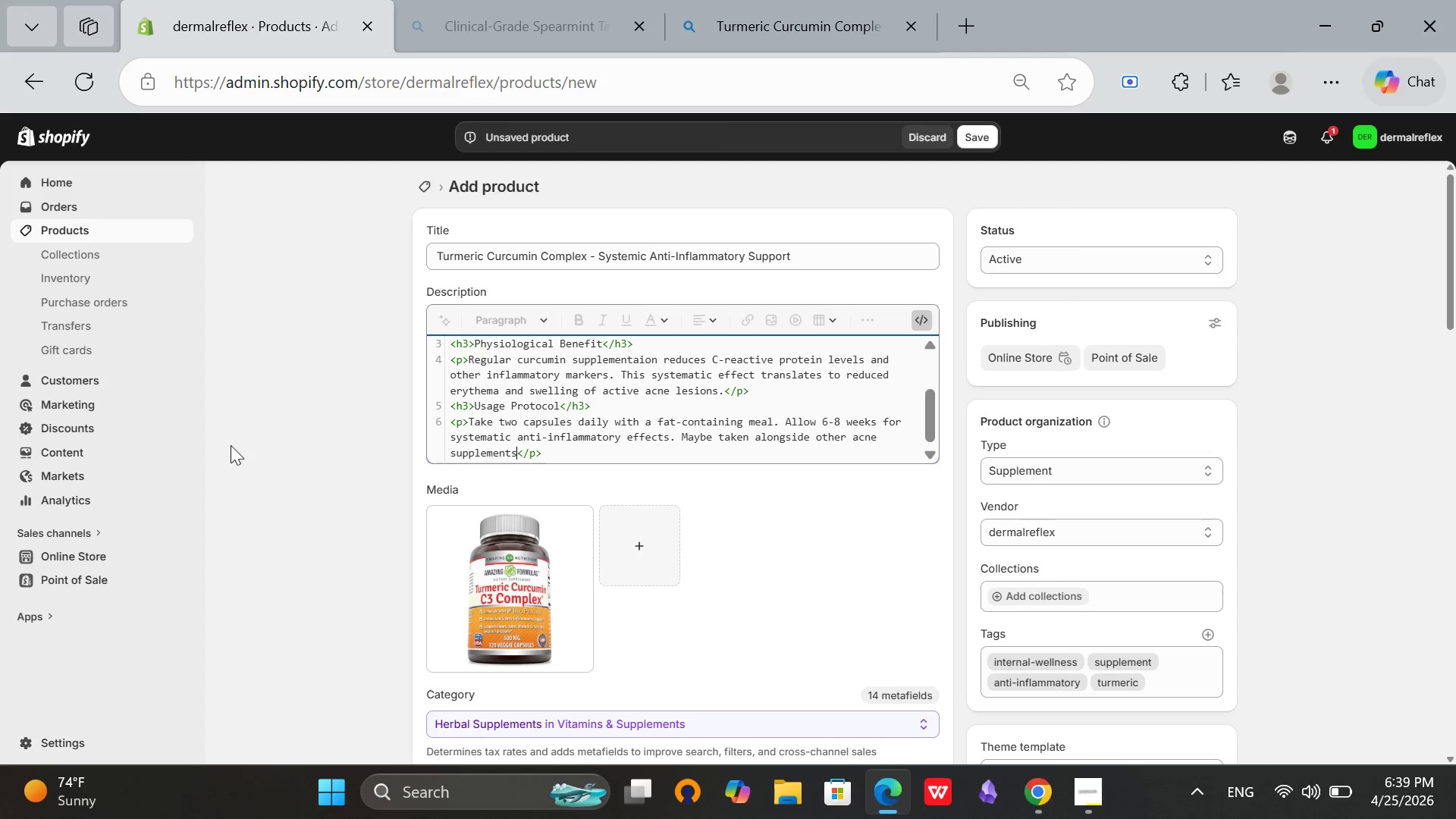 
key(ArrowLeft)
 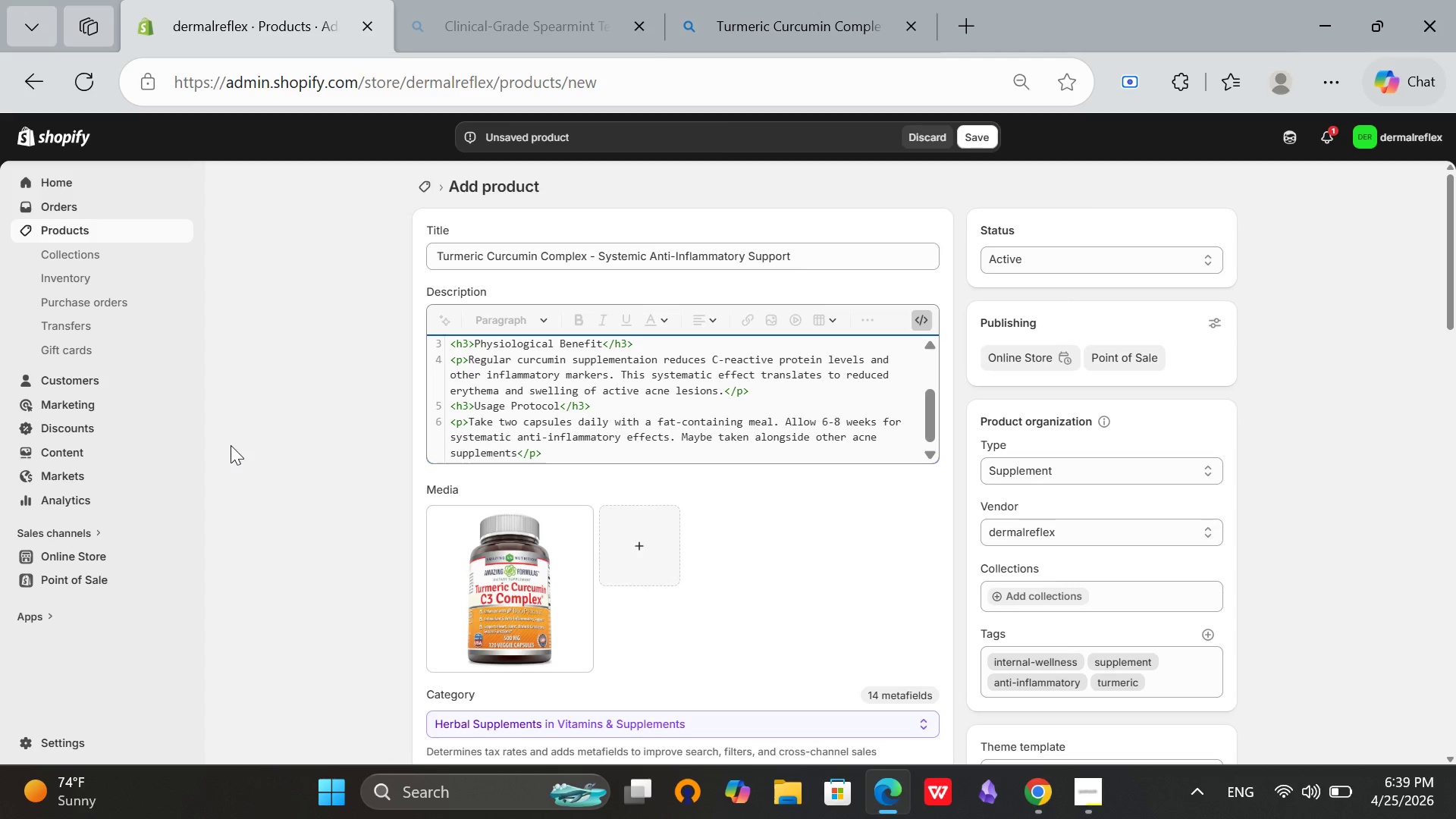 
key(Period)
 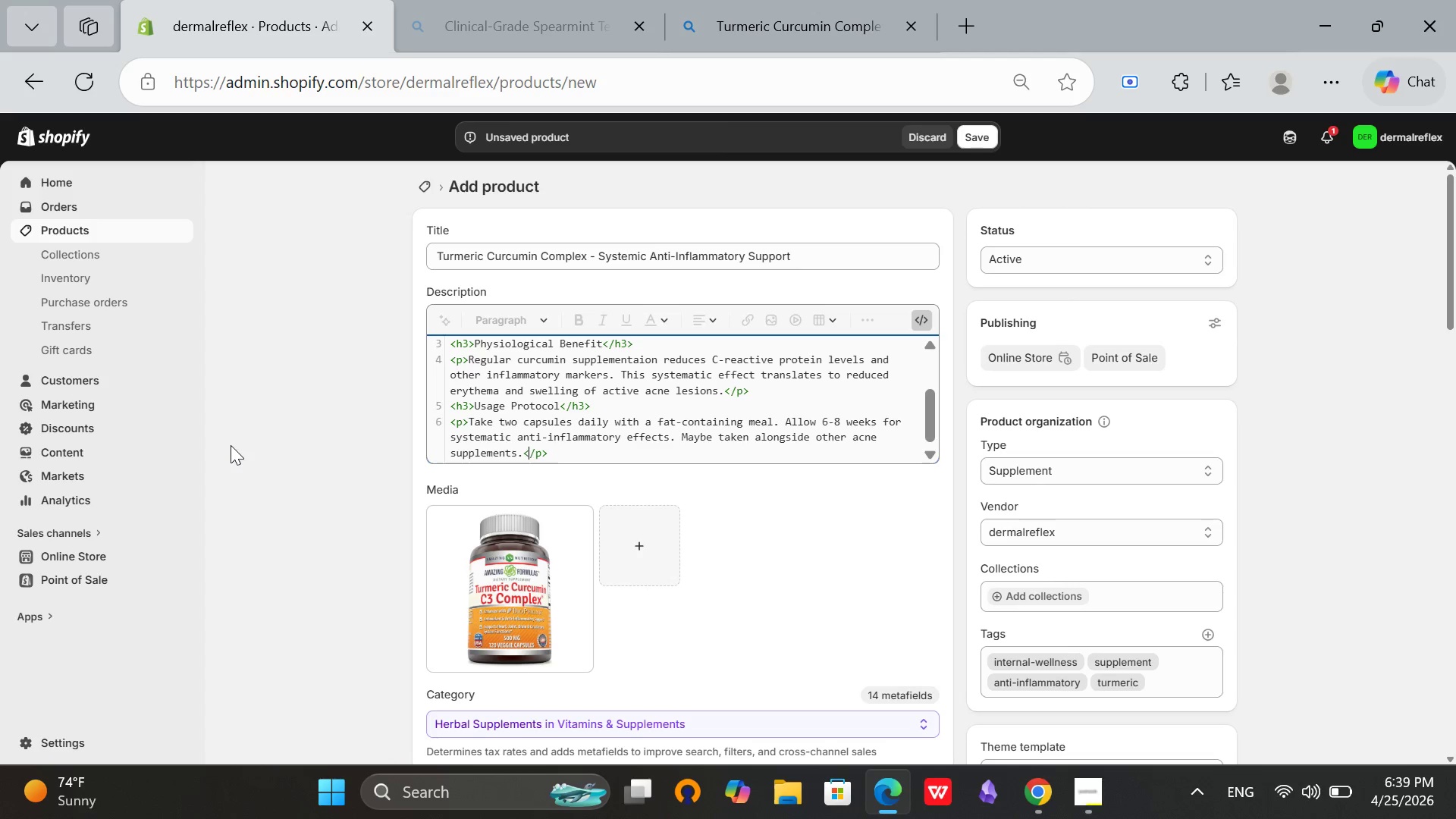 
key(ArrowRight)
 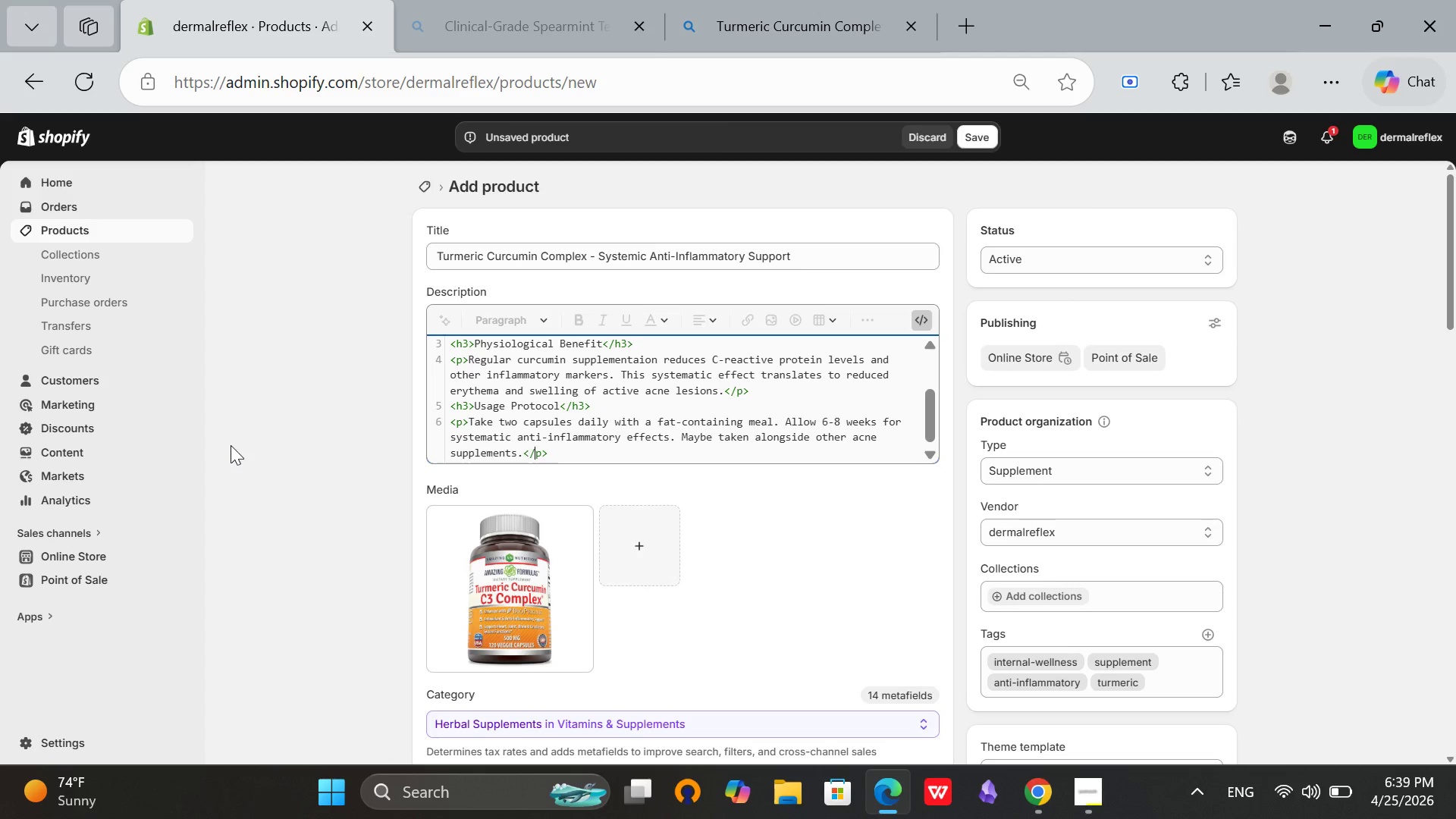 
key(ArrowRight)
 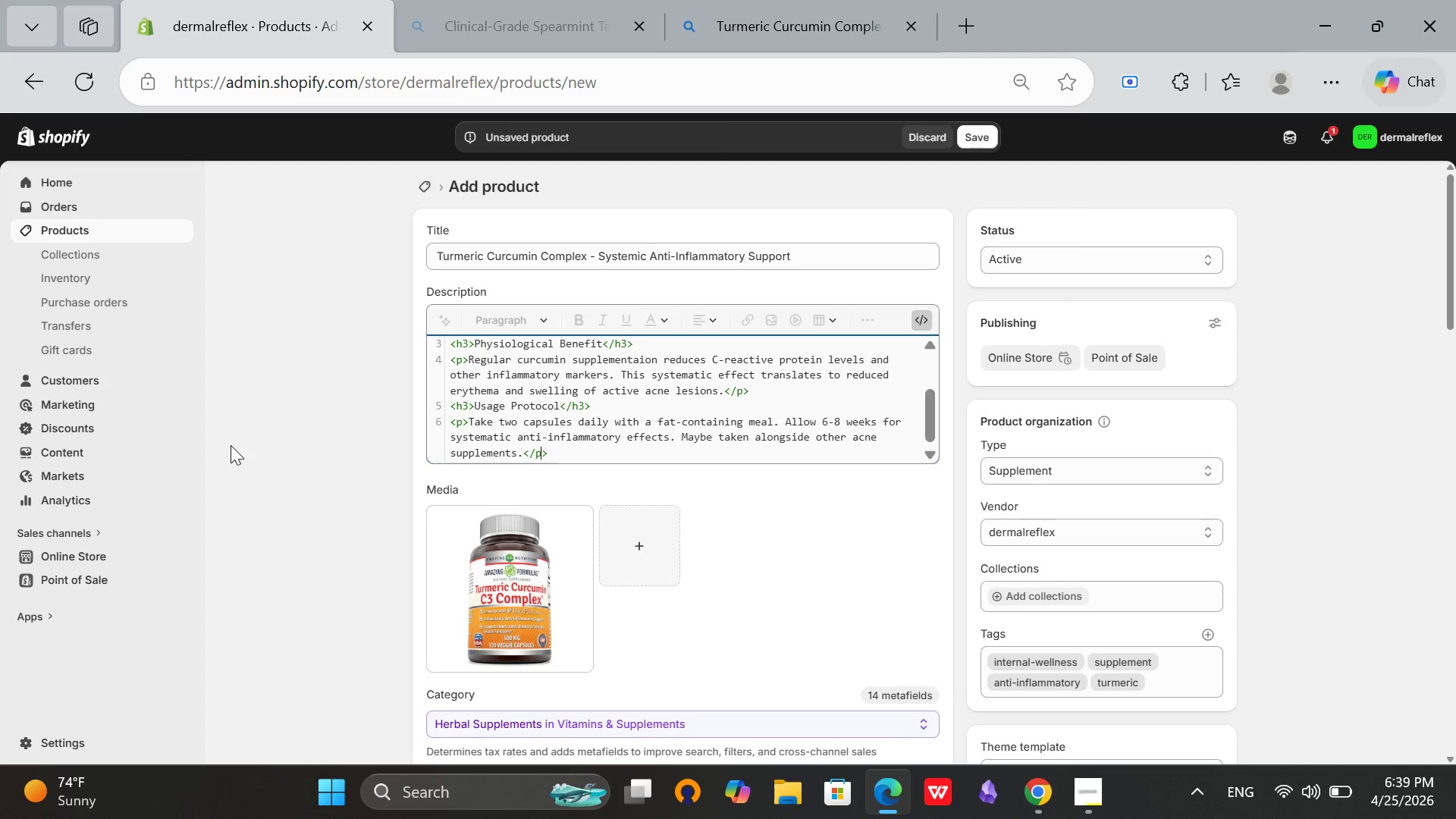 
key(ArrowRight)
 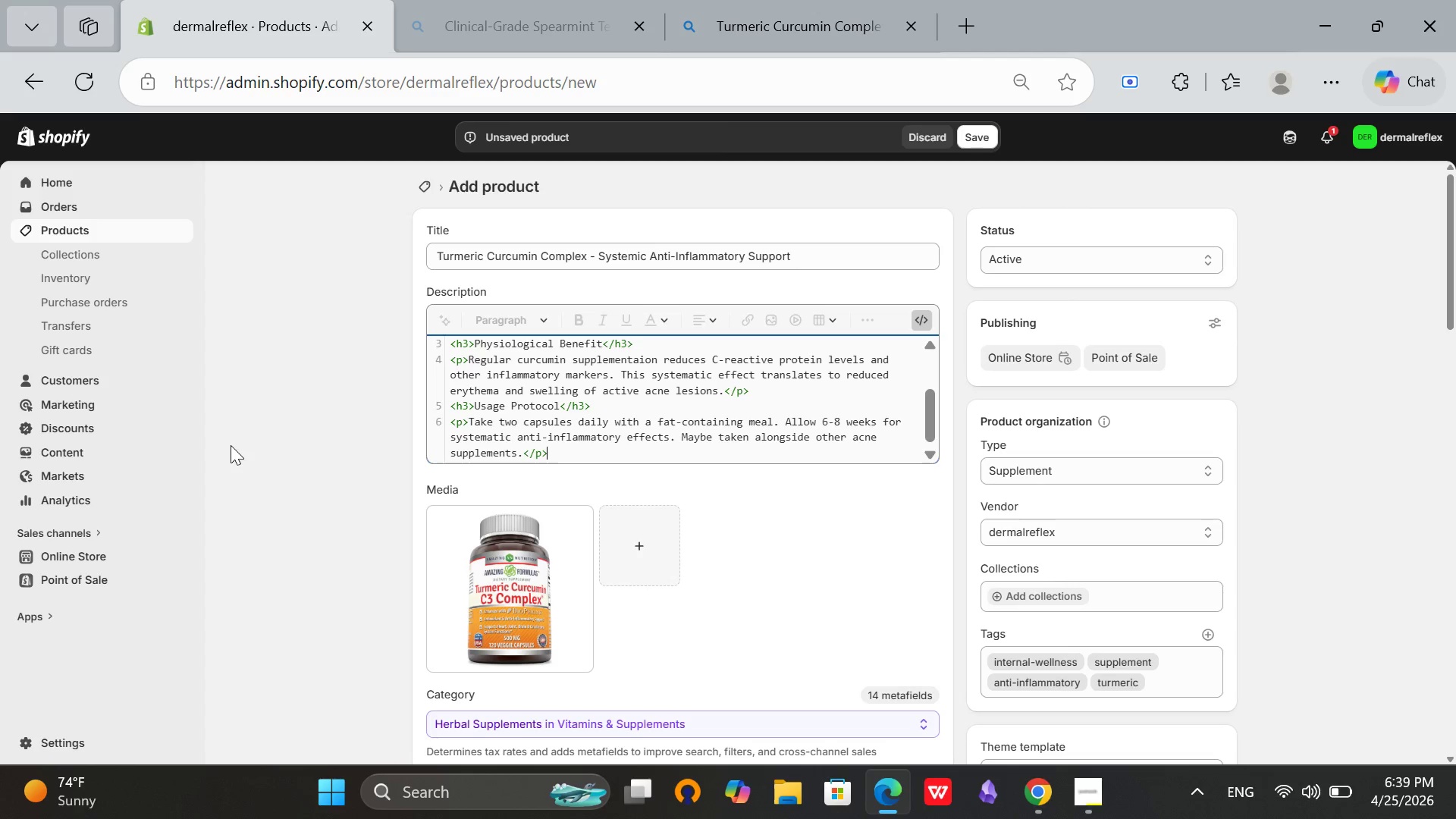 
key(ArrowRight)
 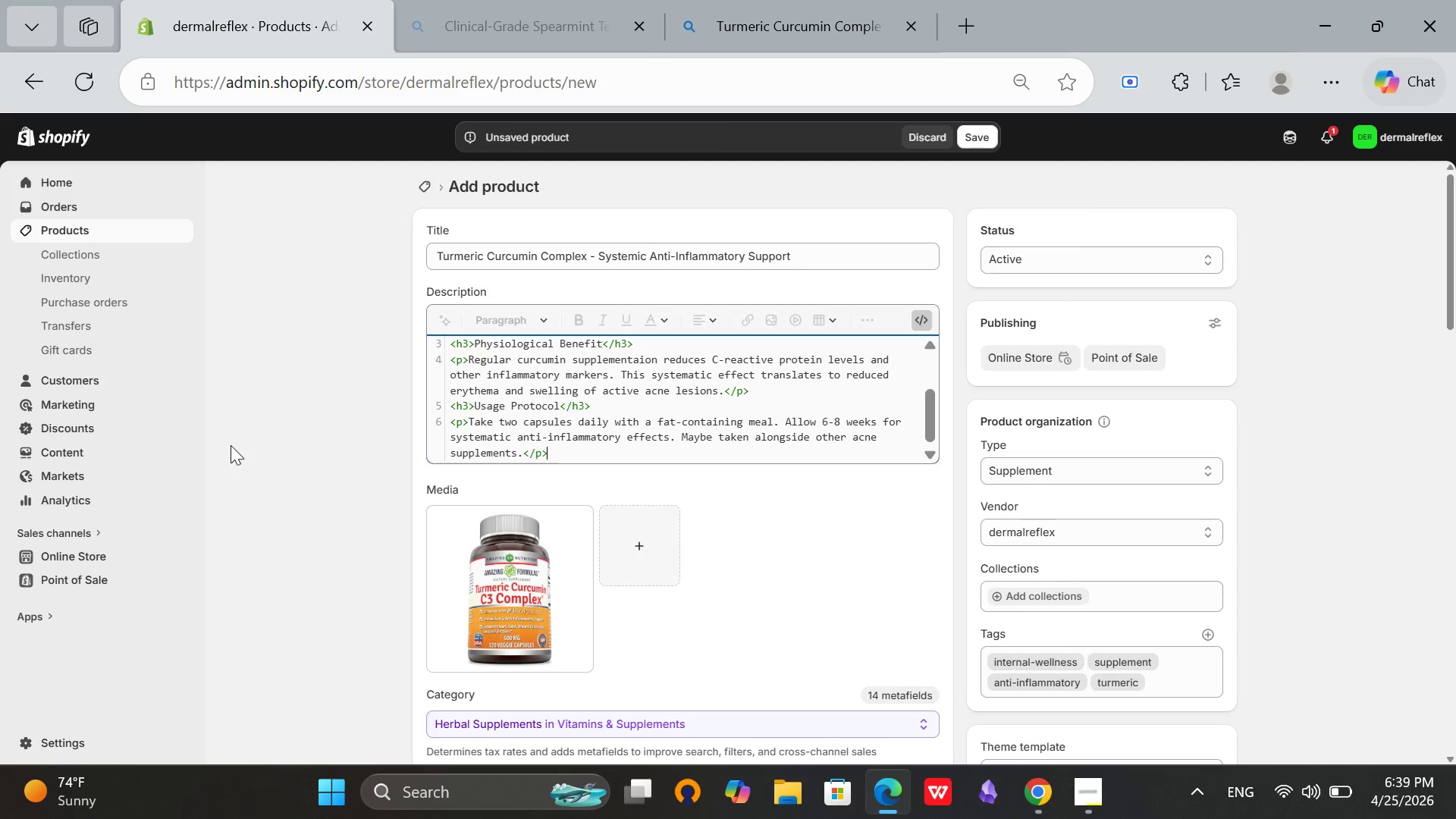 
key(Enter)
 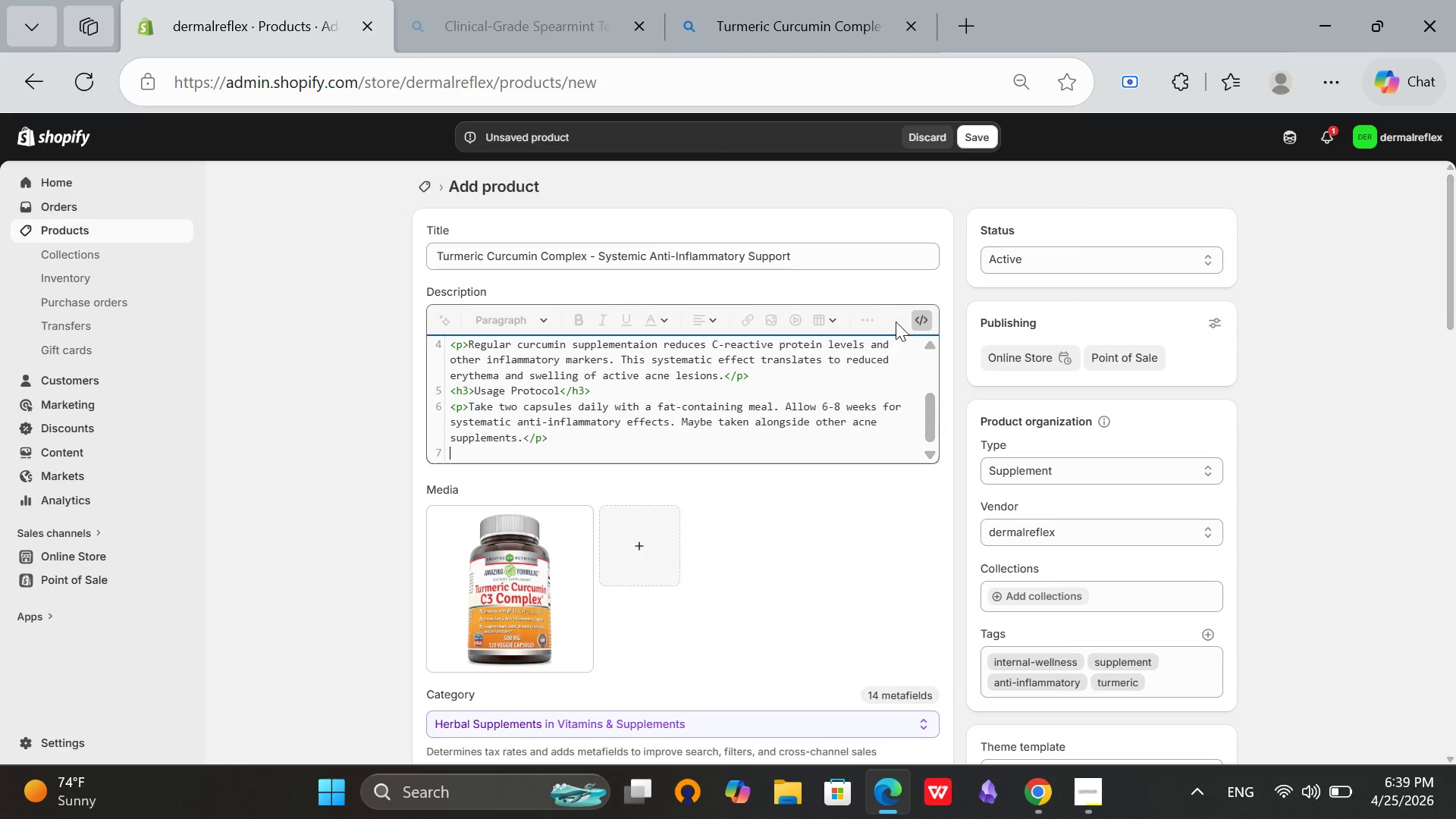 
left_click([924, 312])
 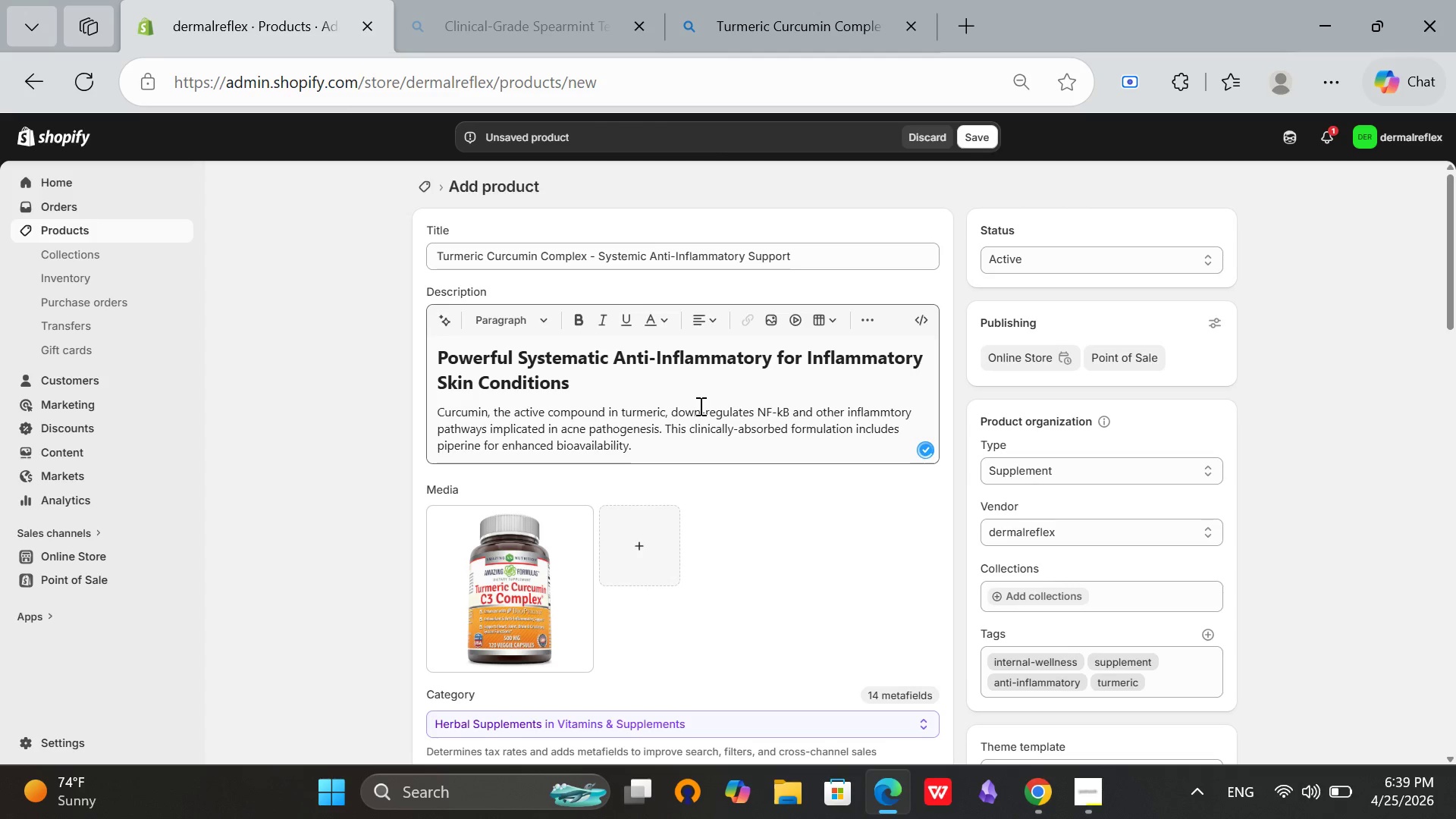 
left_click([694, 404])
 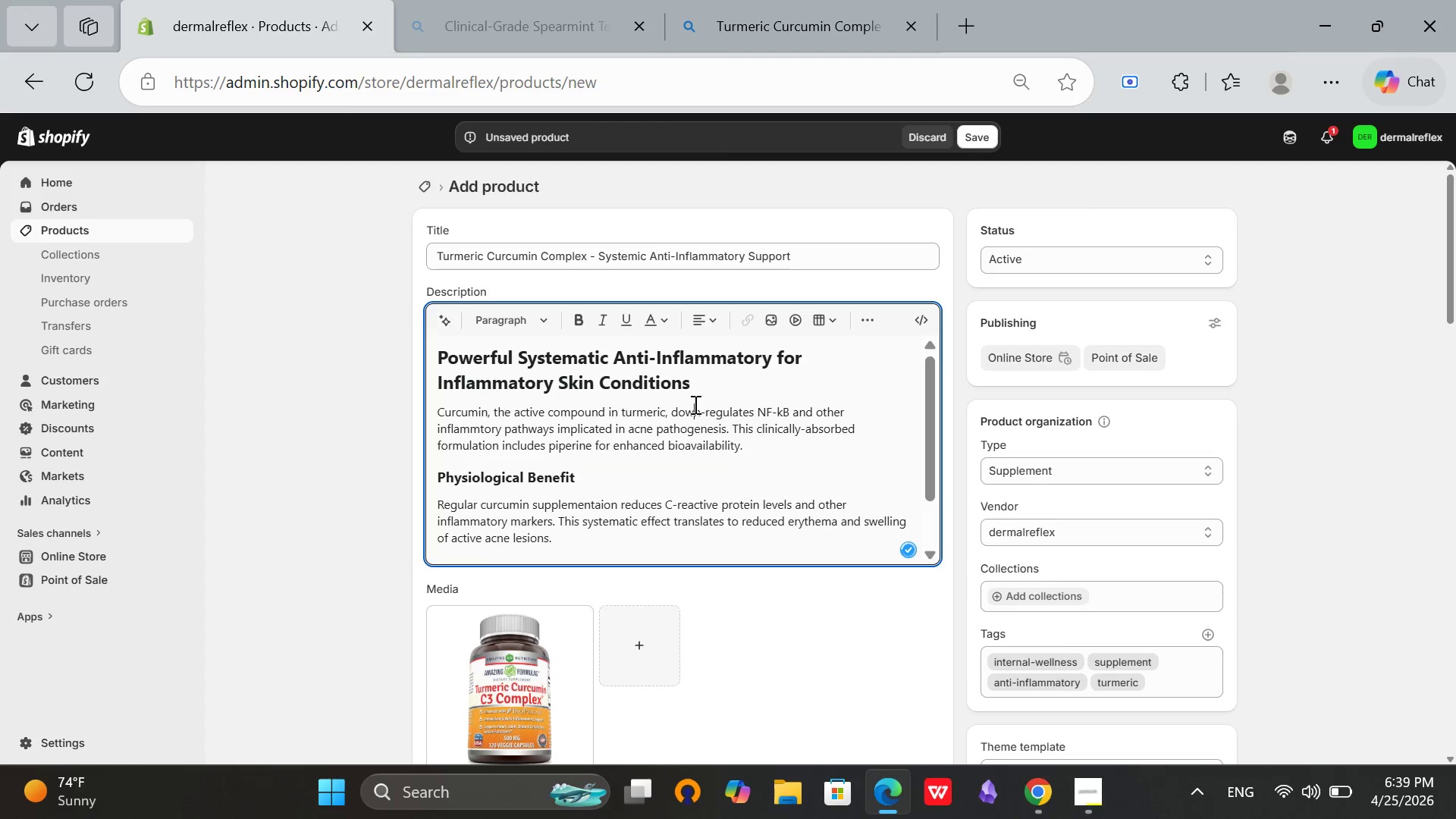 
scroll: coordinate [694, 404], scroll_direction: down, amount: 4.0
 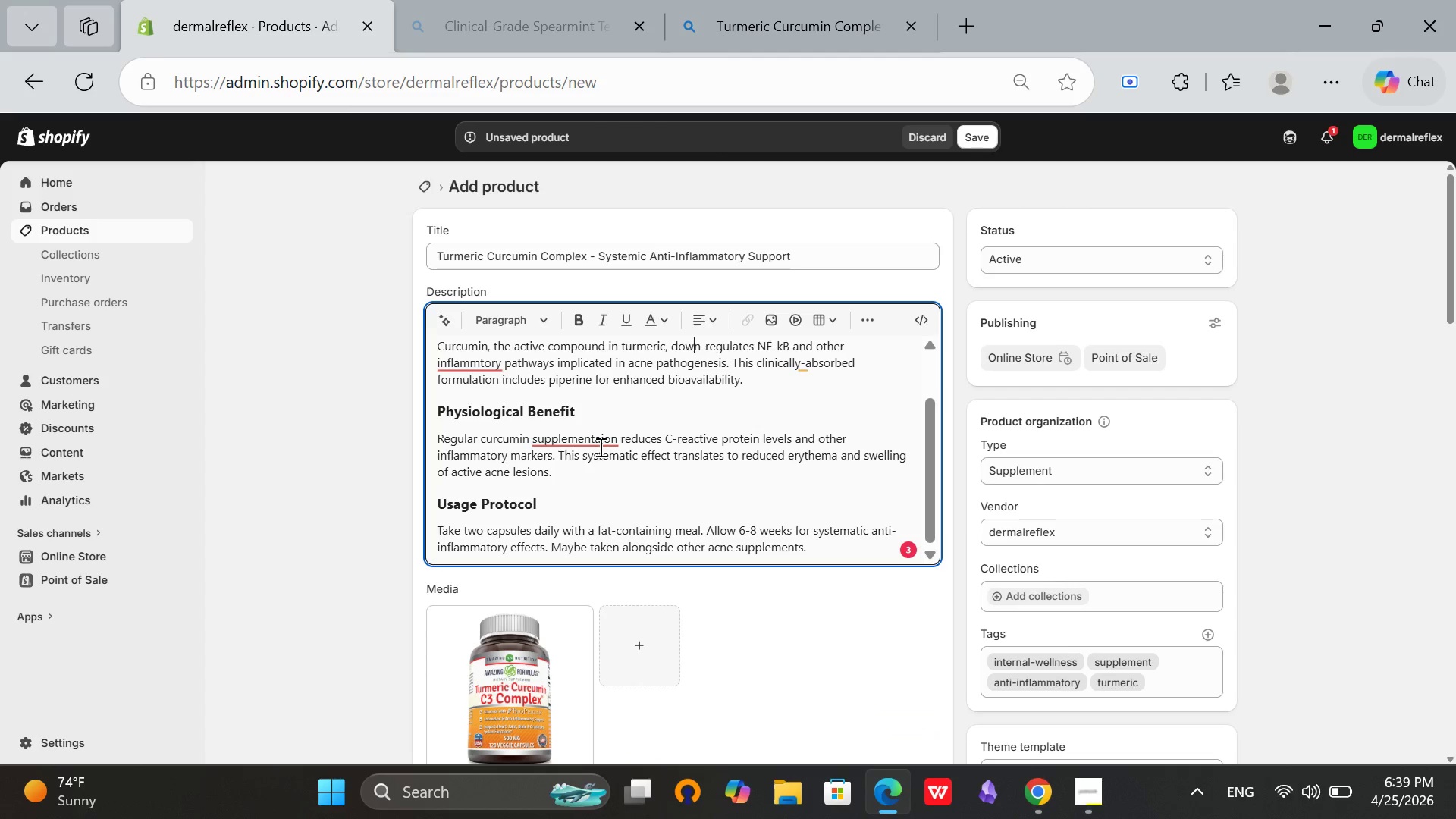 
left_click([593, 441])
 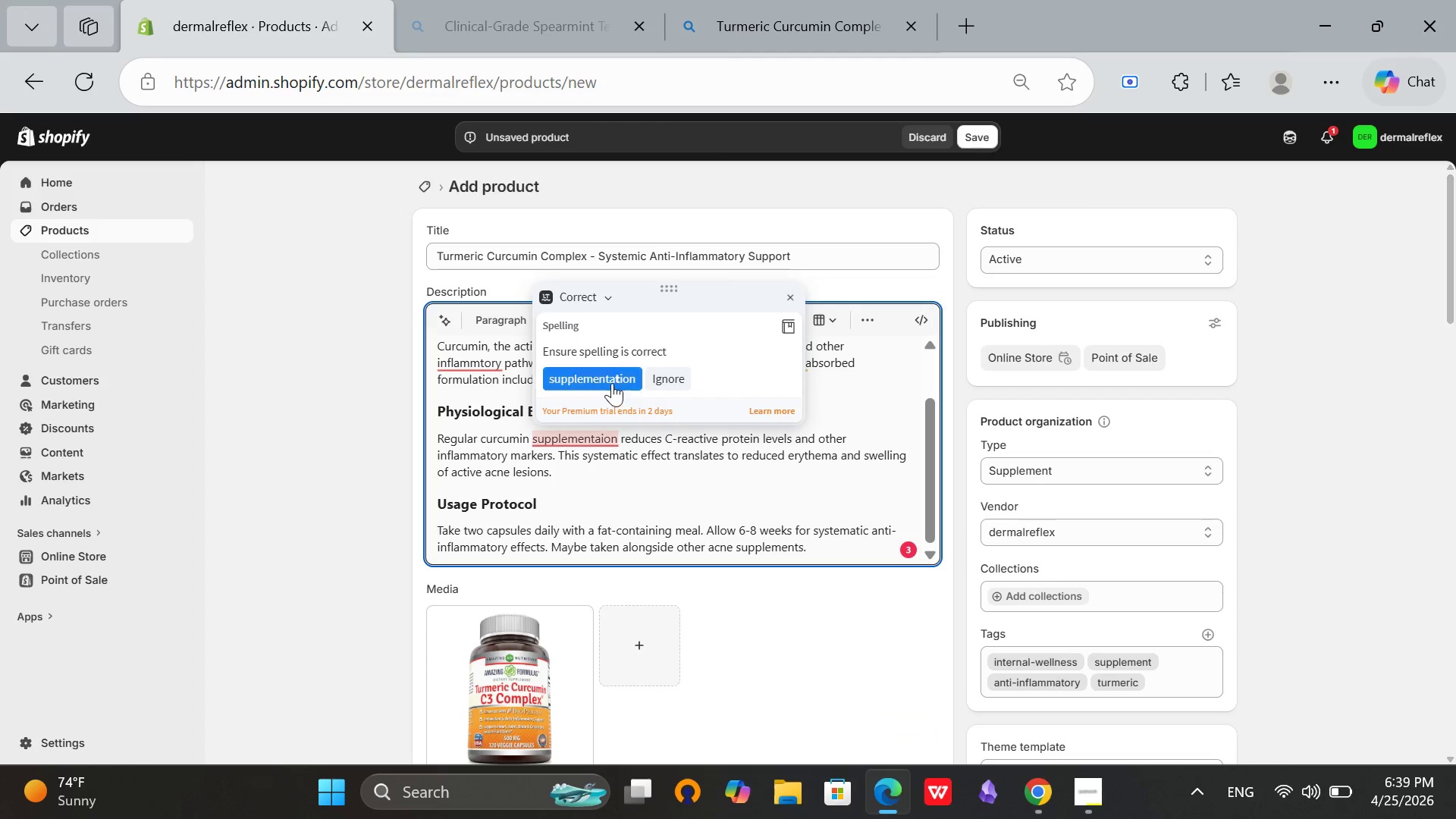 
left_click([611, 382])
 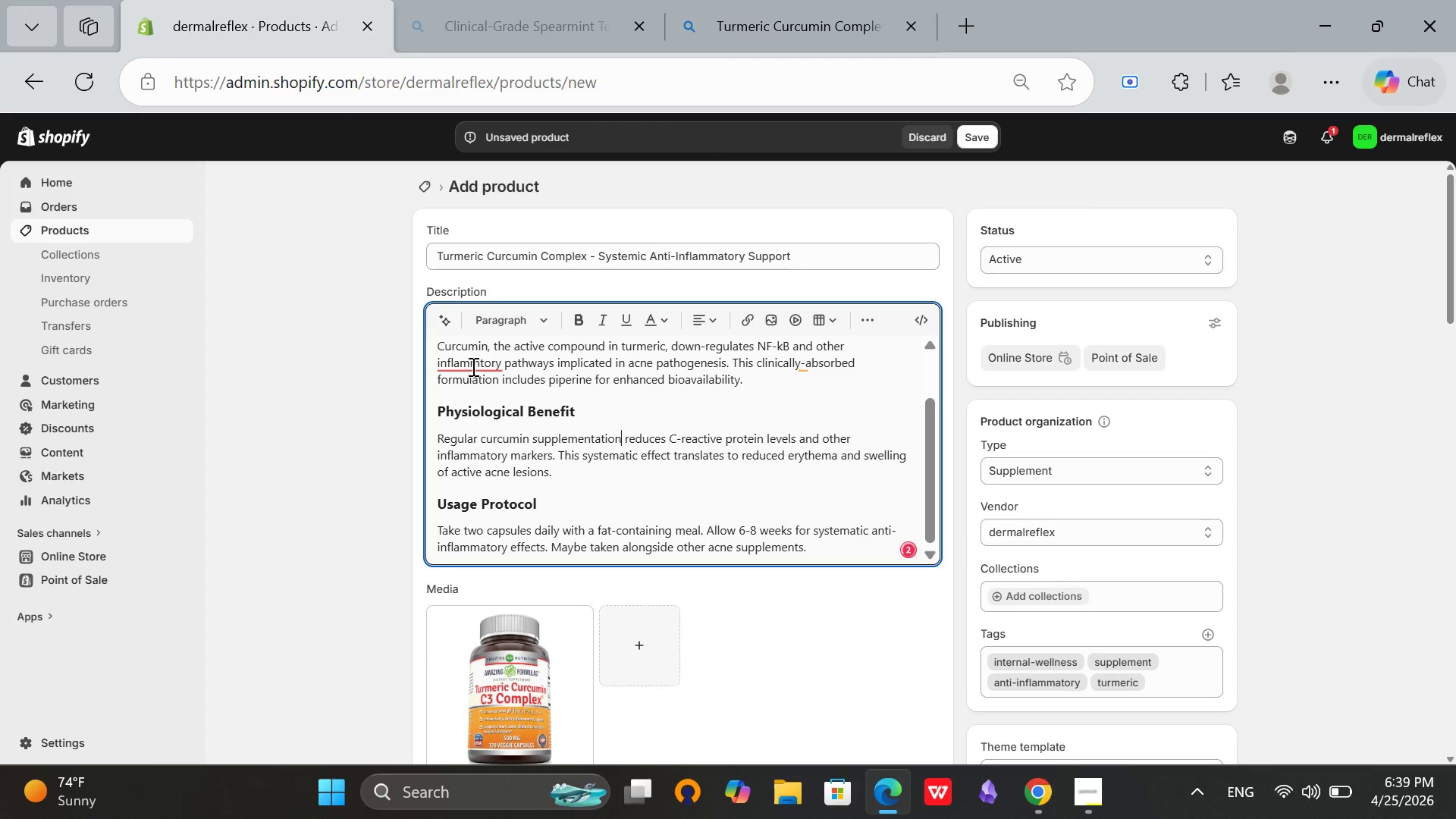 
left_click([471, 366])
 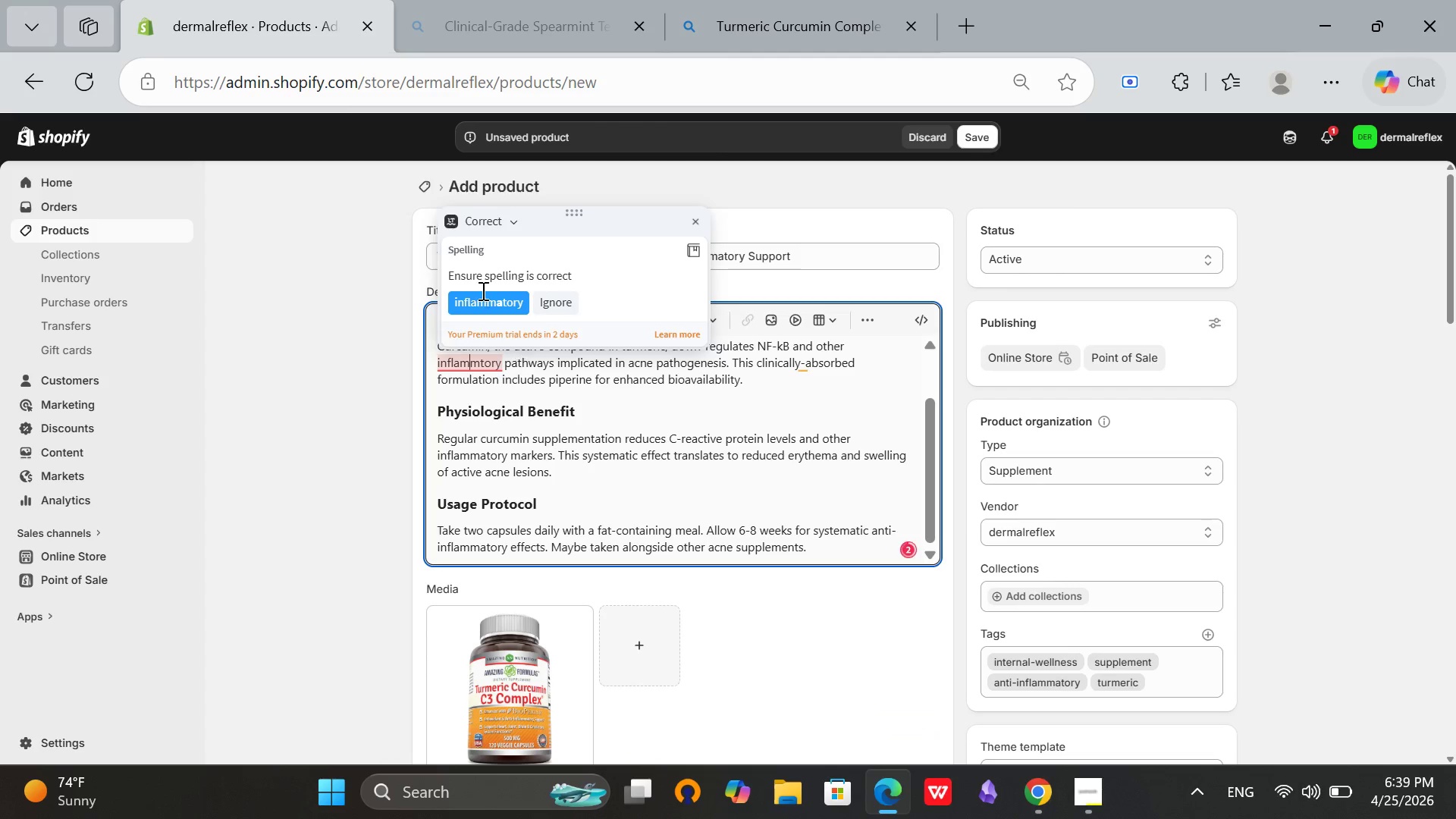 
left_click([482, 290])
 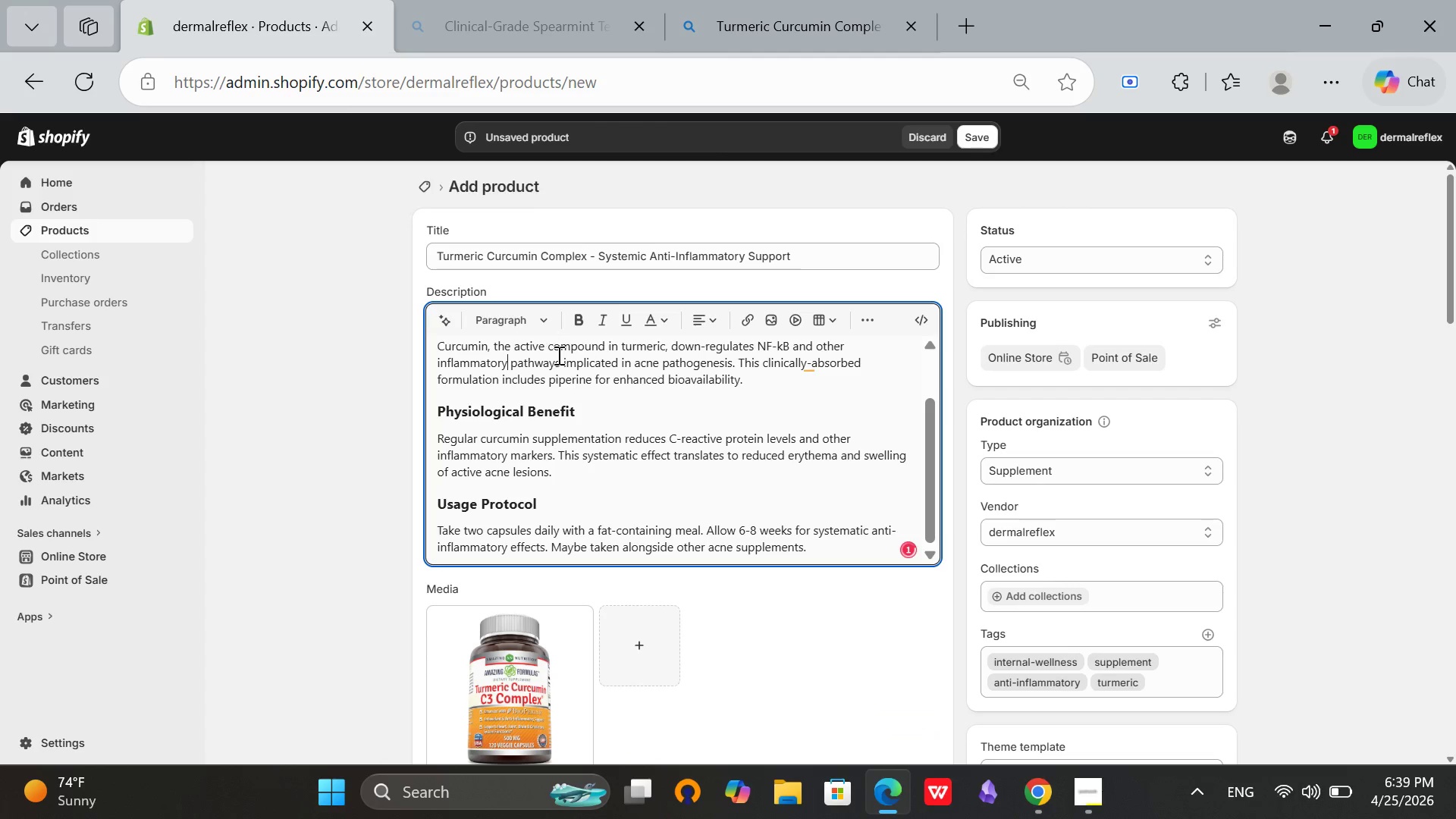 
scroll: coordinate [570, 384], scroll_direction: up, amount: 4.0
 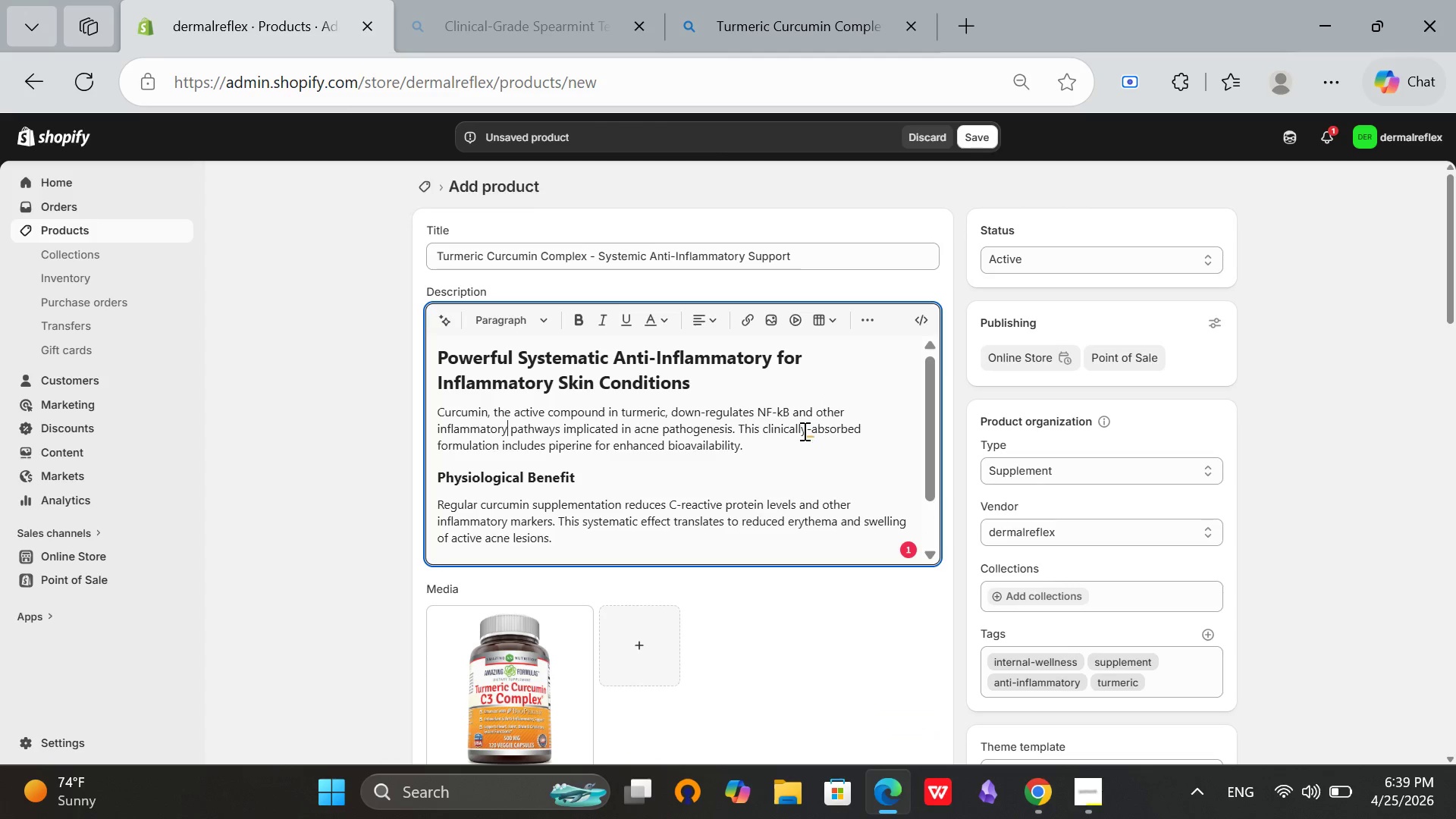 
left_click([803, 431])
 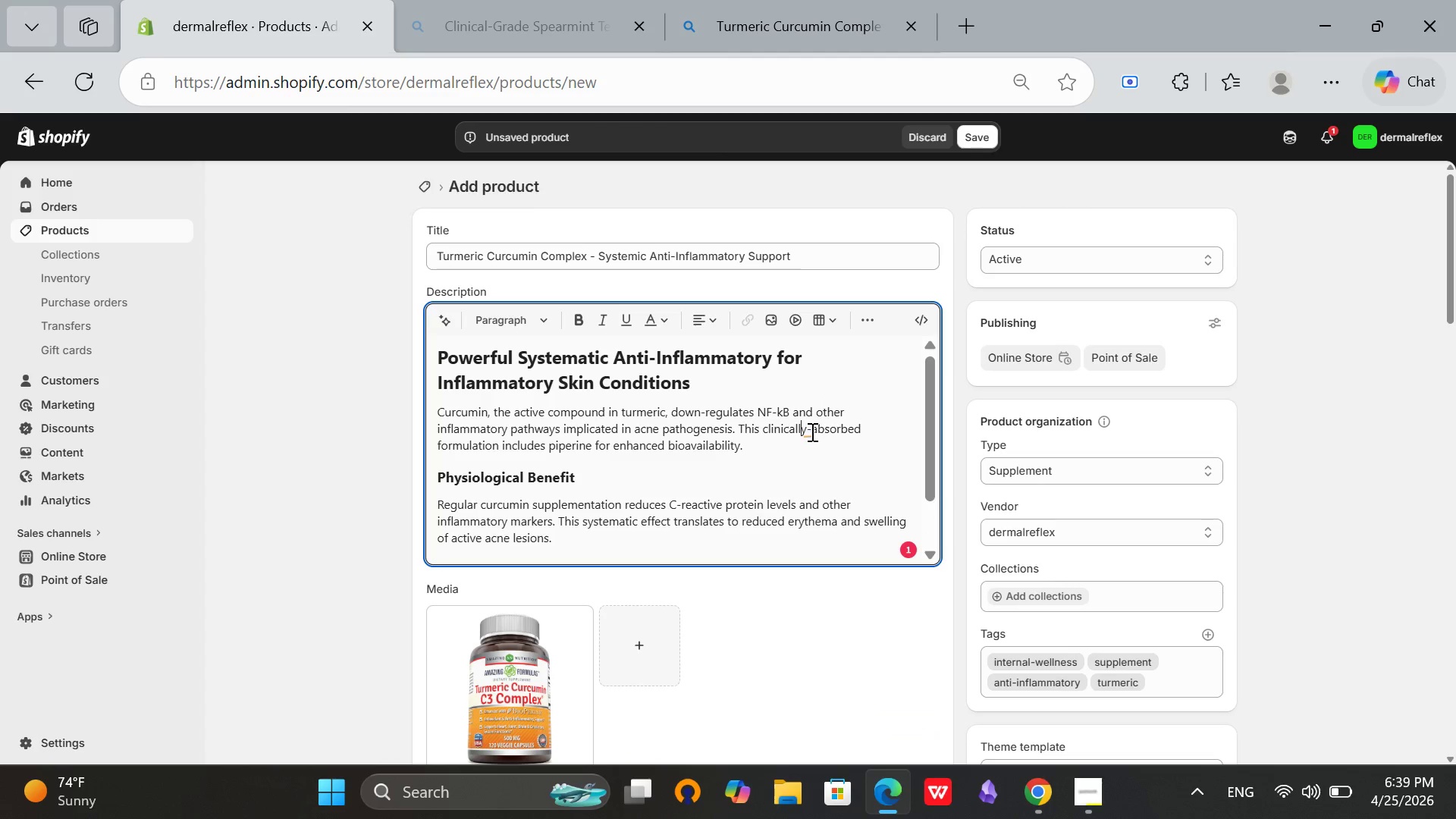 
left_click([811, 431])
 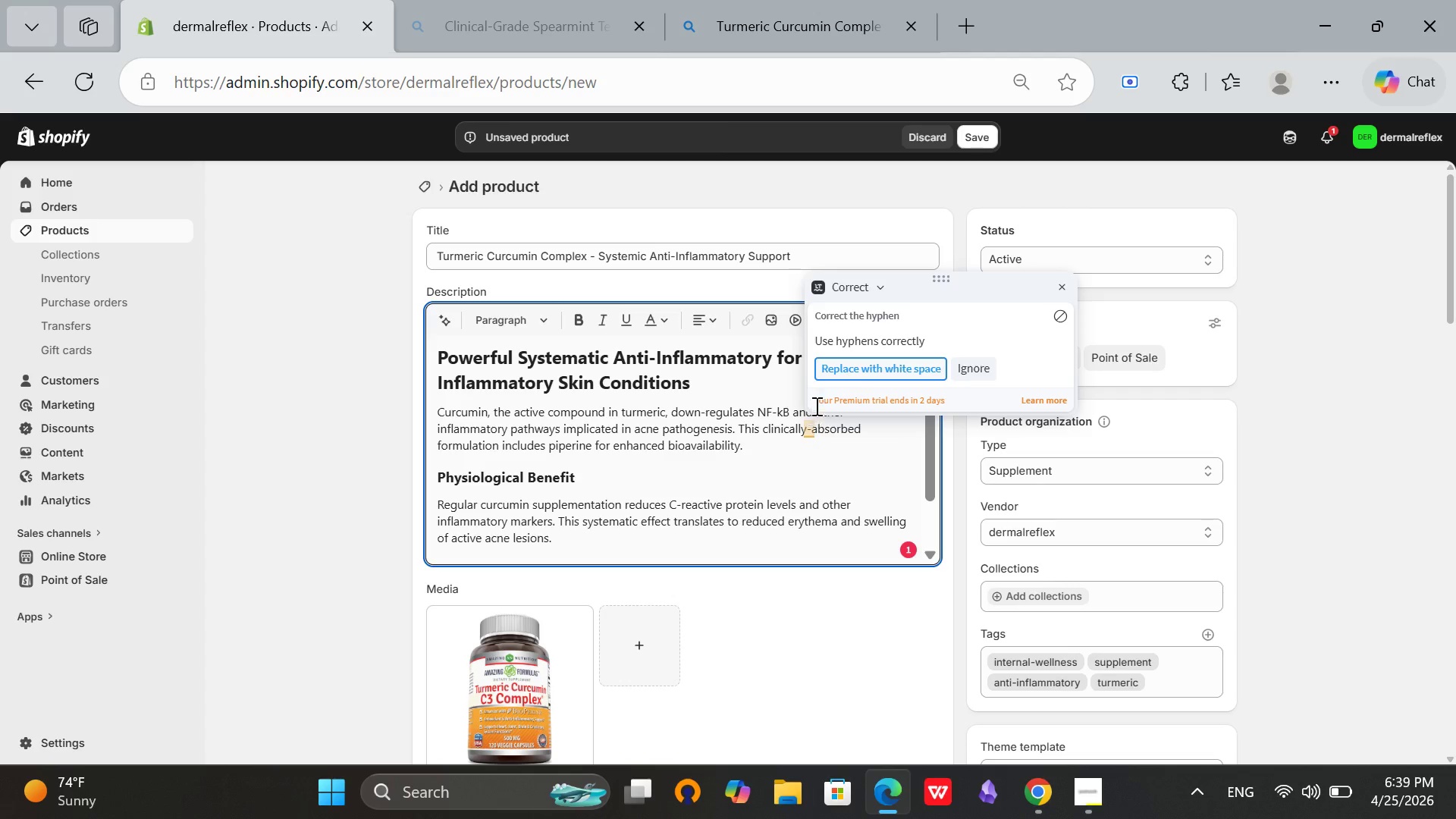 
left_click([855, 370])
 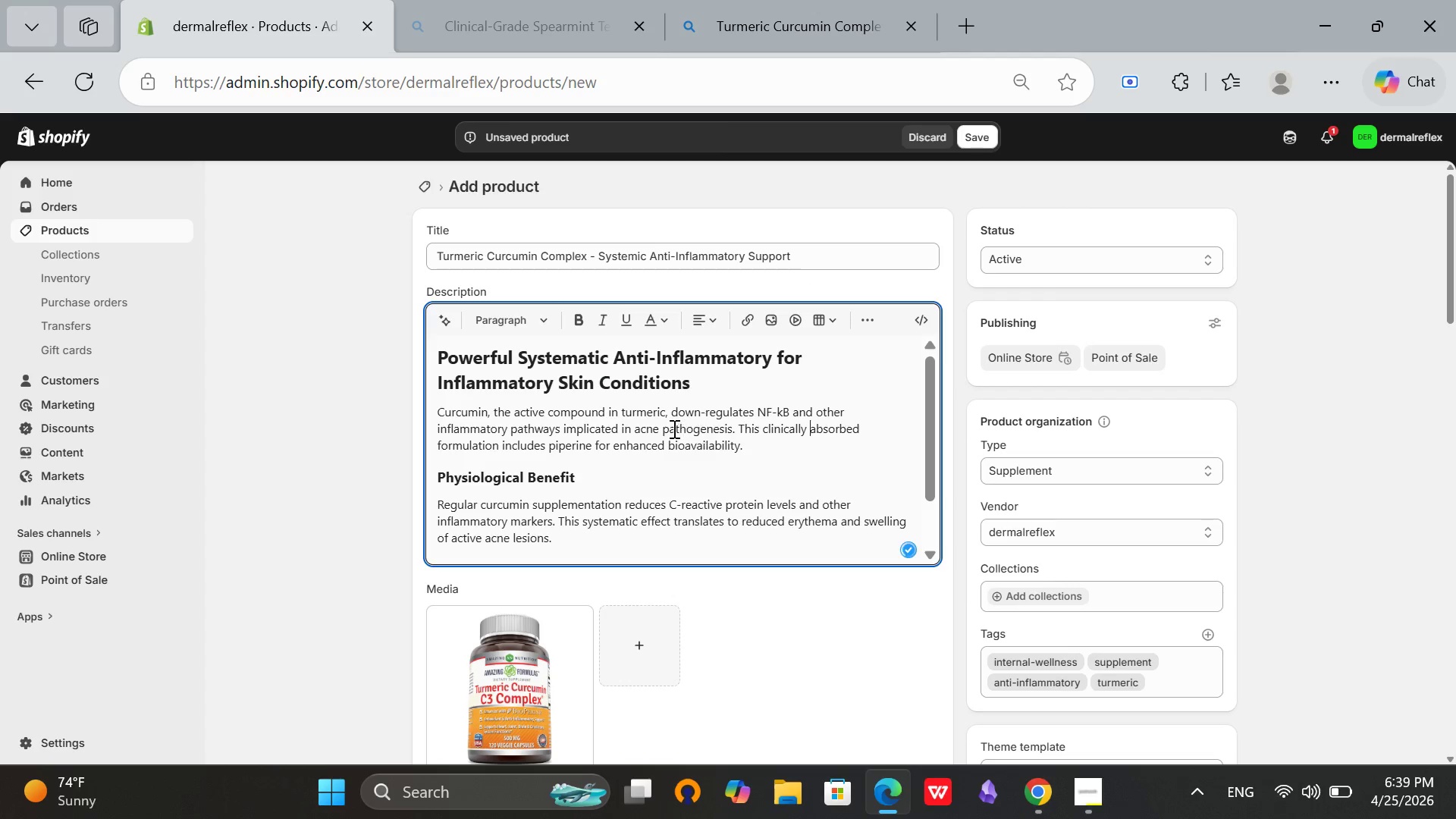 
scroll: coordinate [731, 529], scroll_direction: down, amount: 23.0
 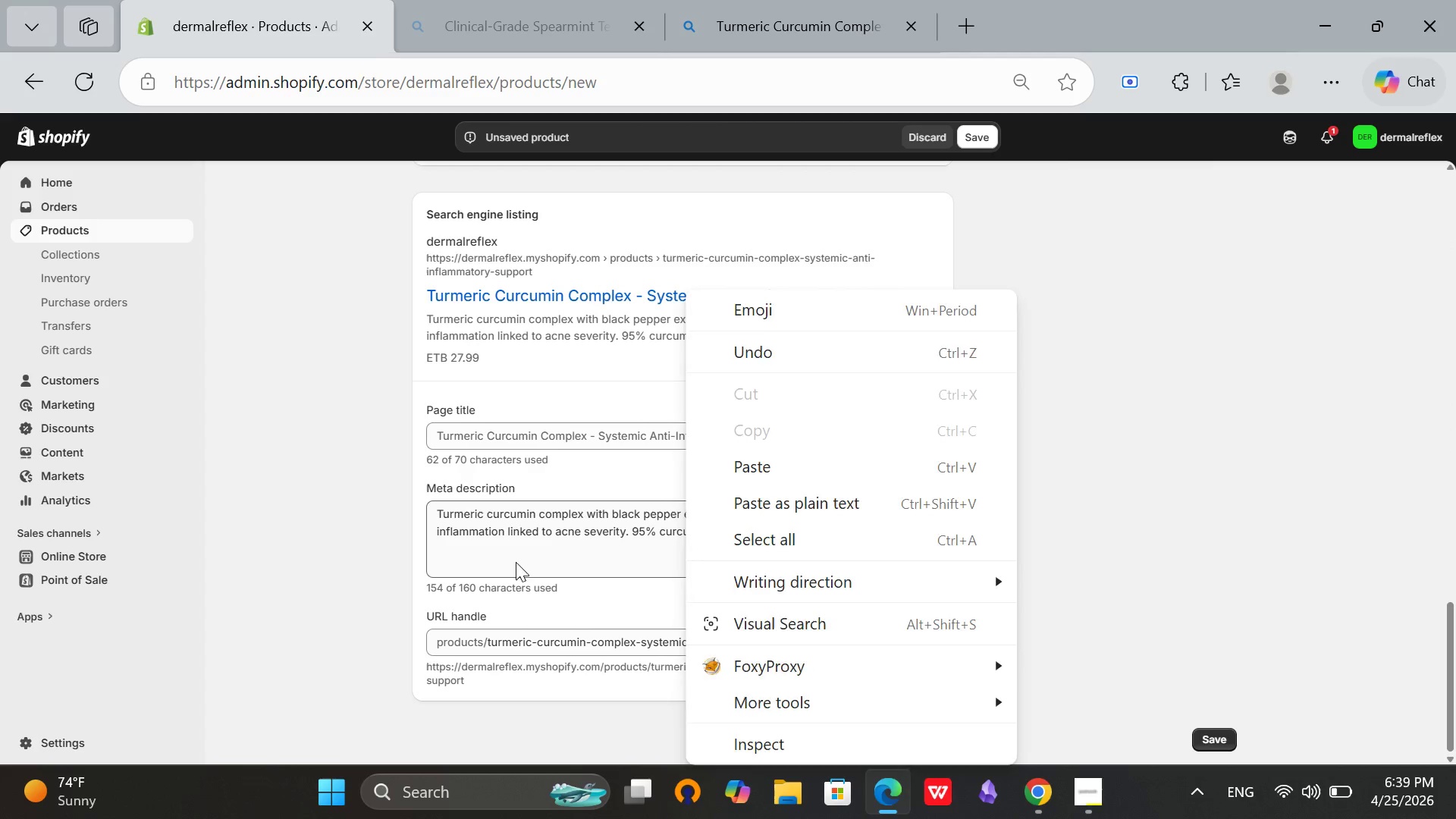 
left_click([516, 562])
 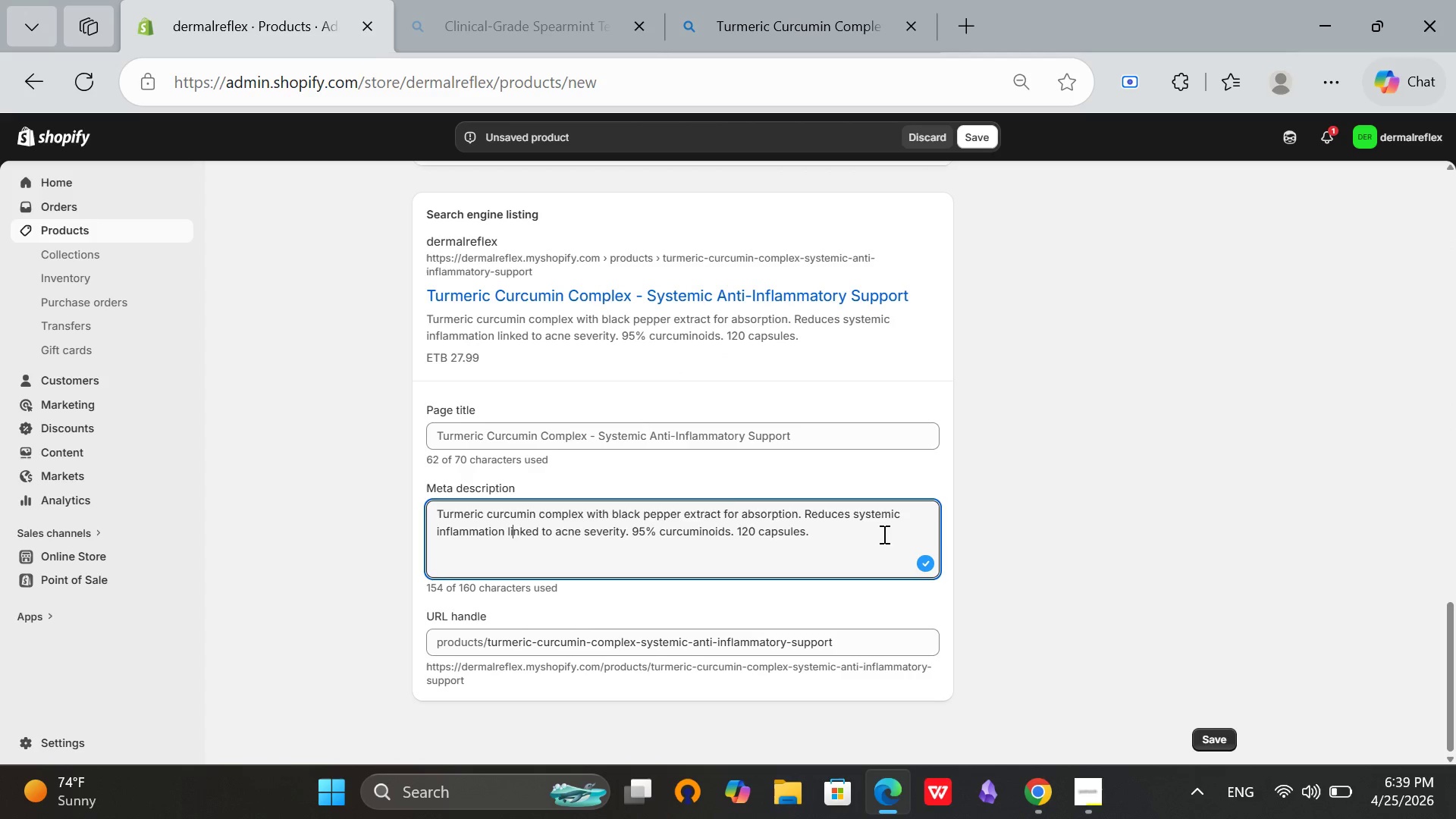 
left_click([879, 534])
 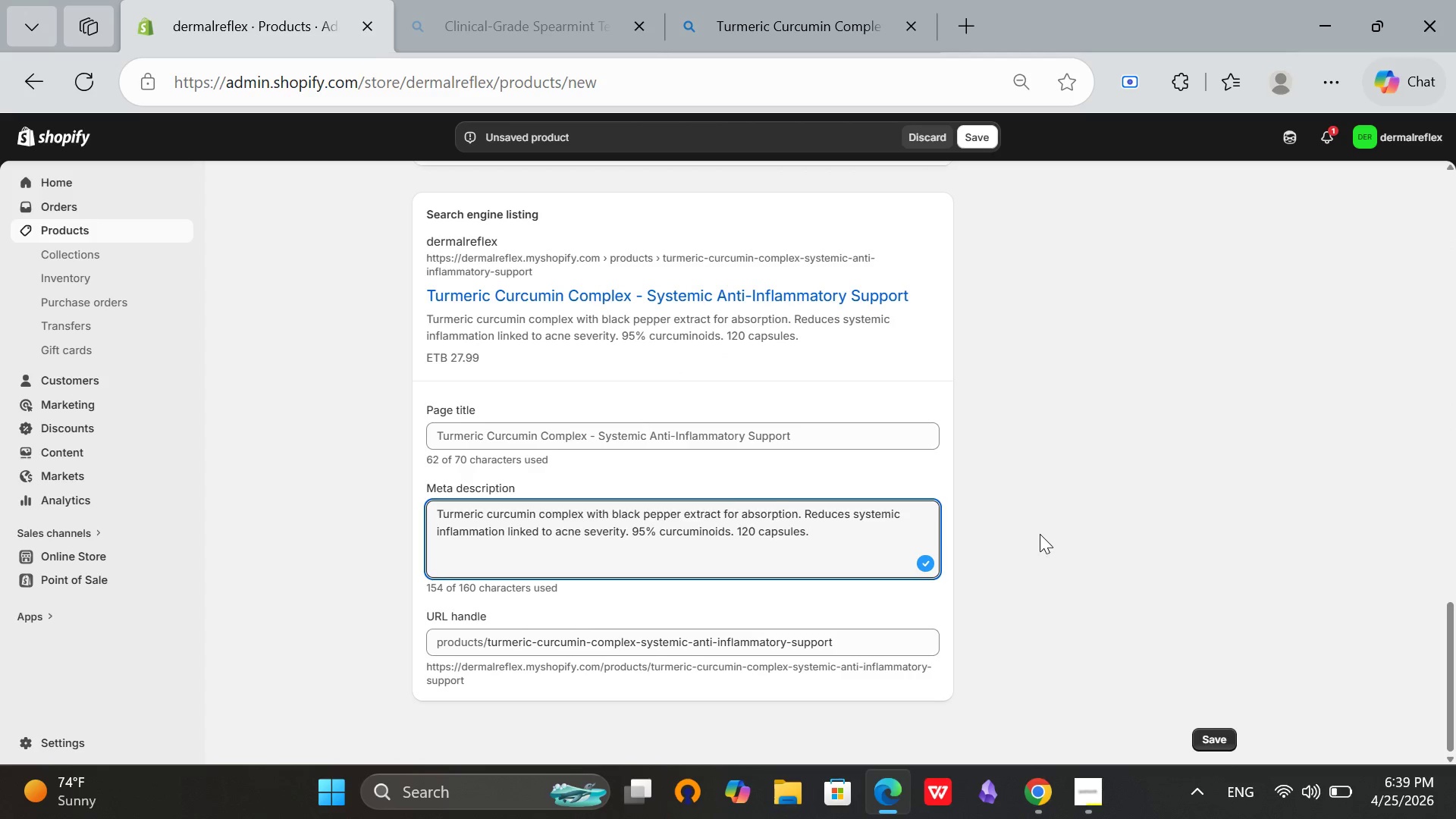 
scroll: coordinate [1027, 544], scroll_direction: up, amount: 12.0
 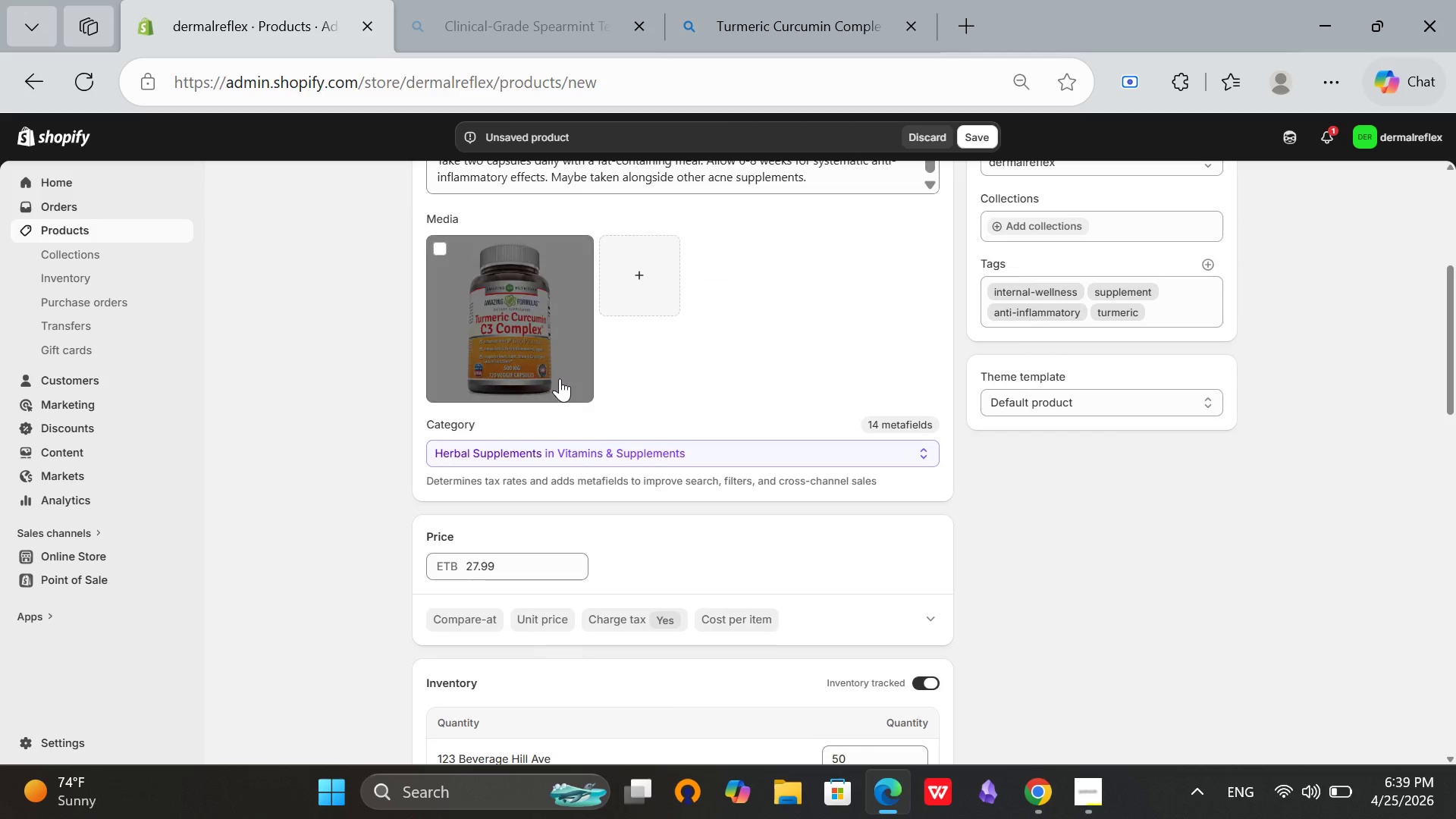 
left_click([560, 378])
 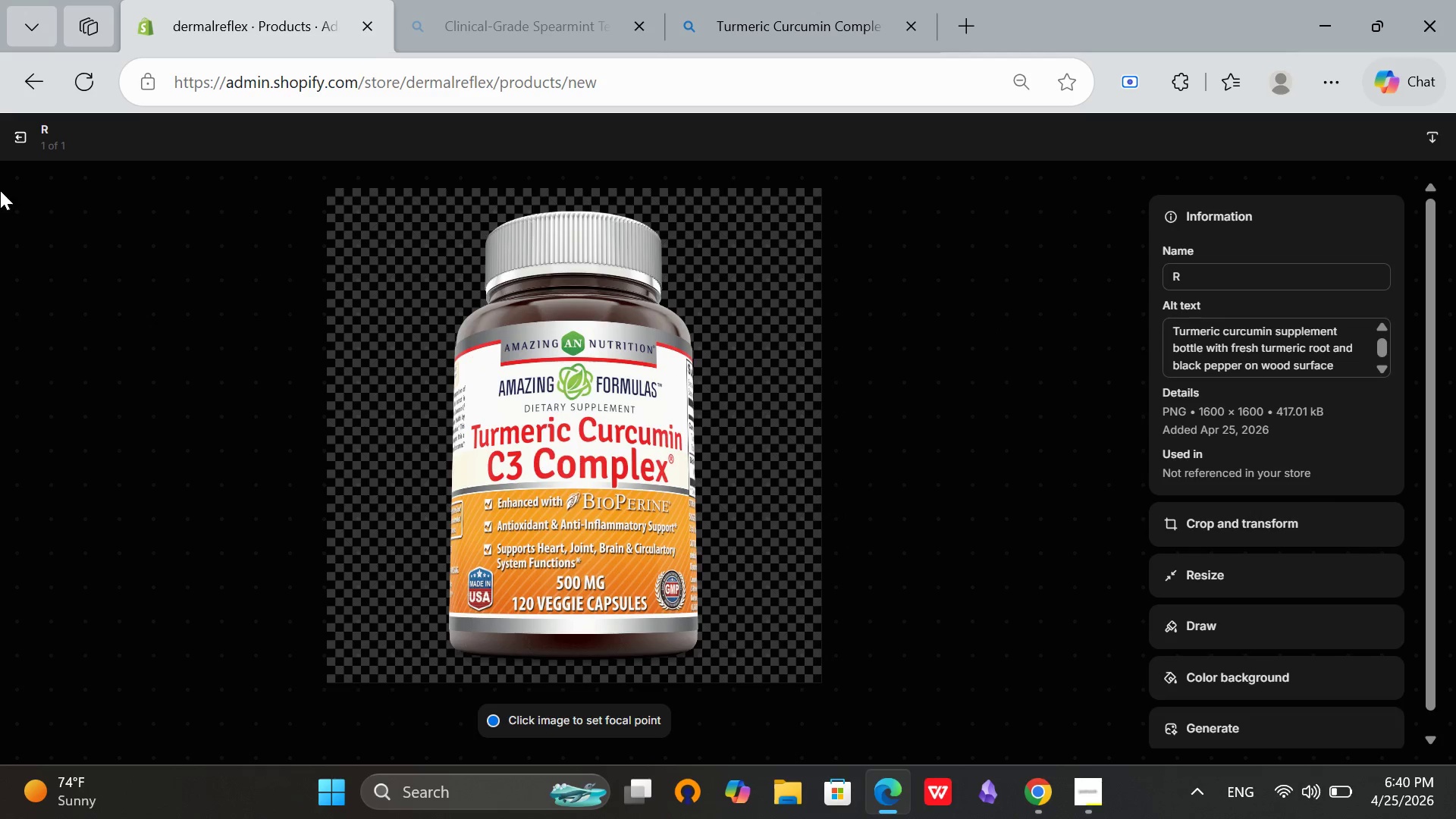 
left_click([14, 133])
 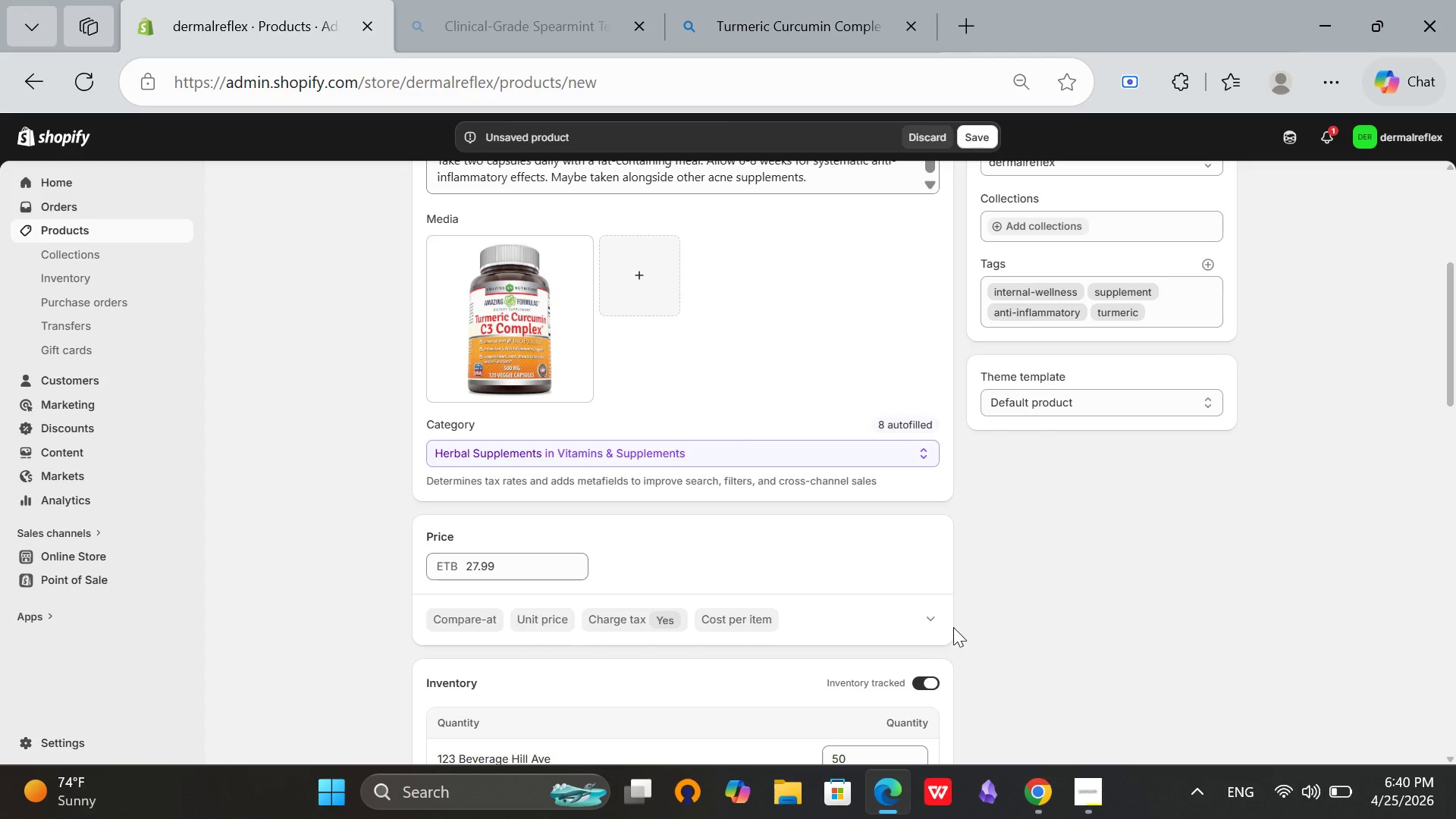 
scroll: coordinate [636, 519], scroll_direction: up, amount: 15.0
 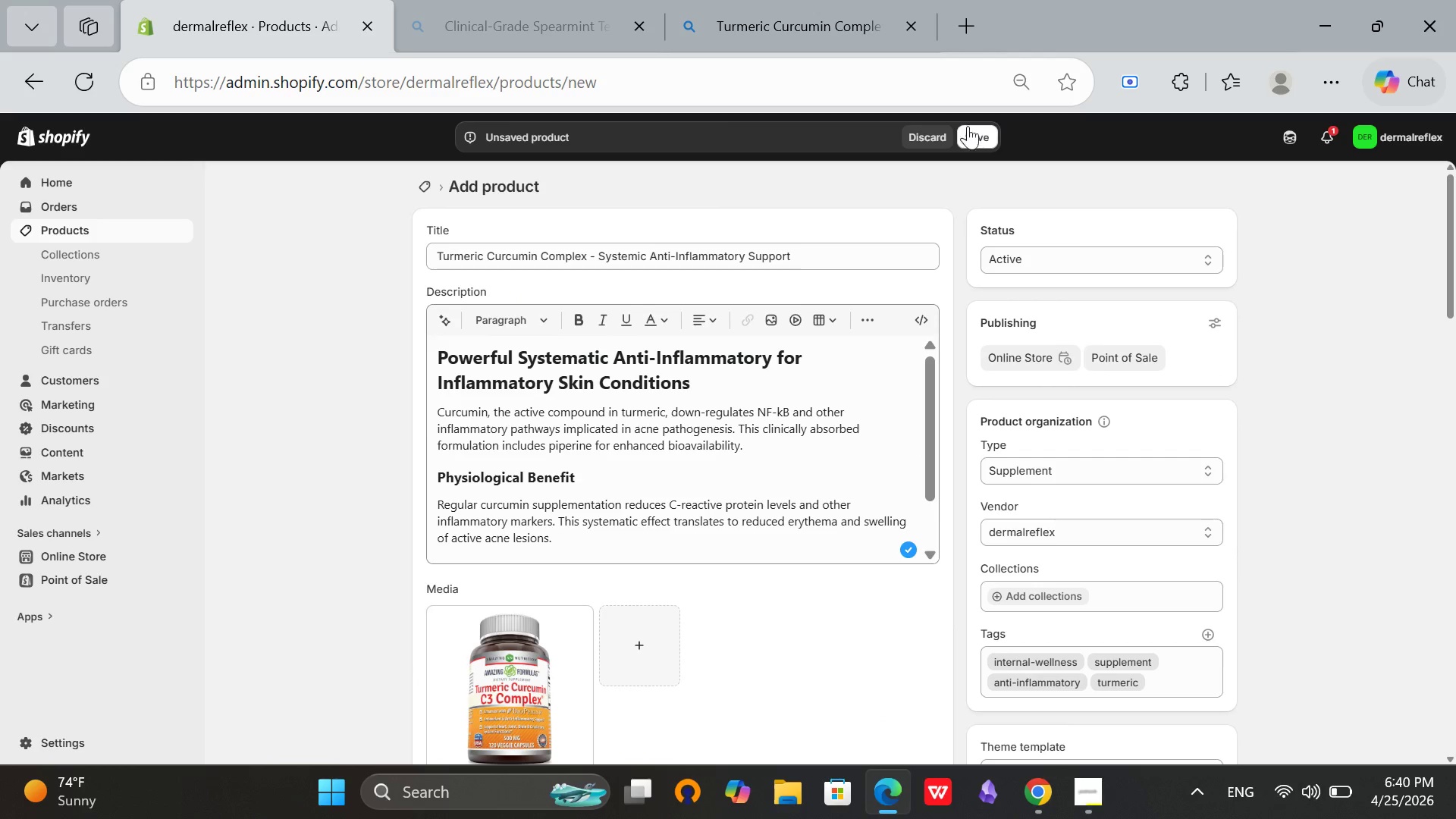 
left_click([977, 131])
 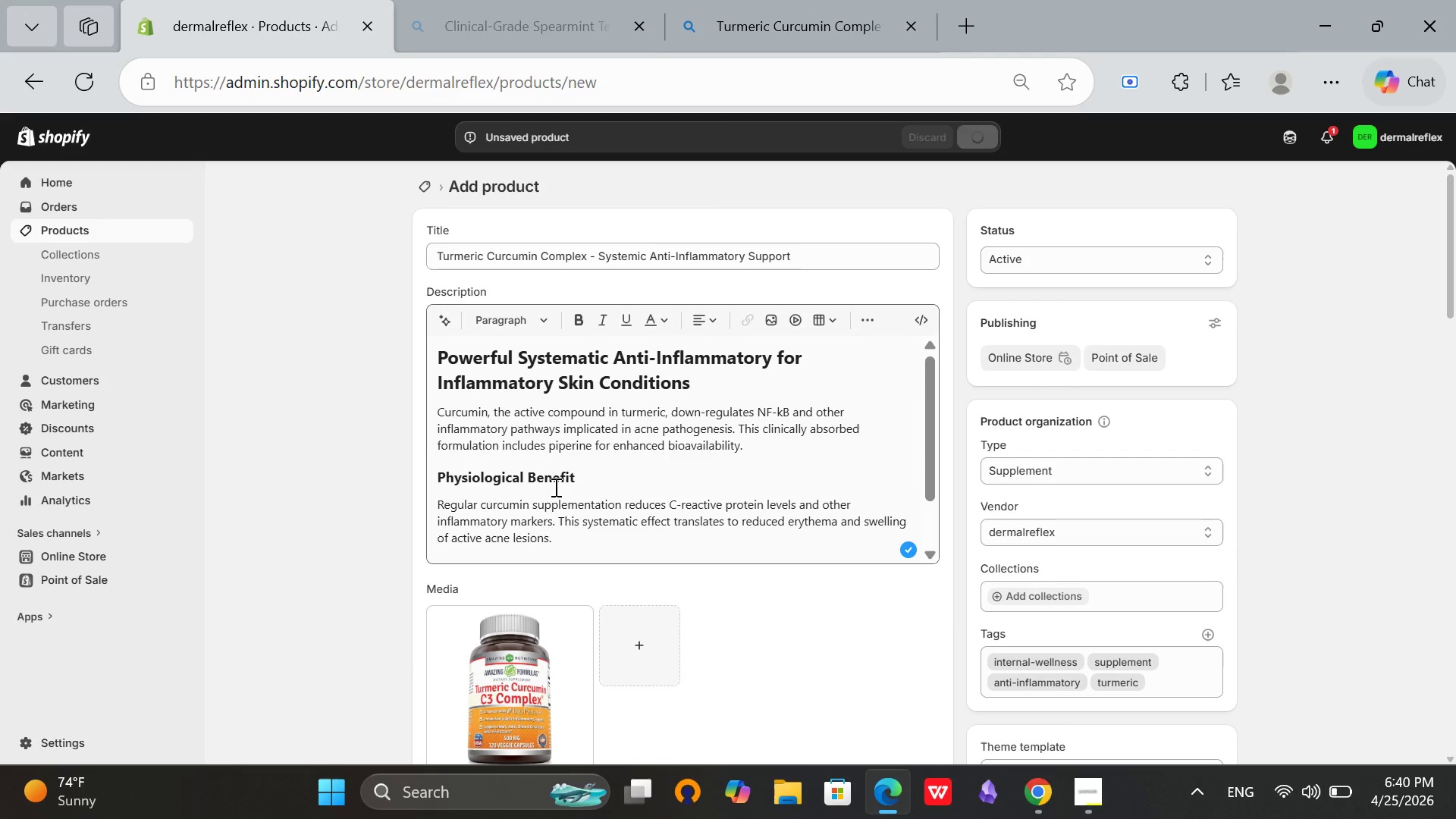 
scroll: coordinate [573, 441], scroll_direction: up, amount: 1.0
 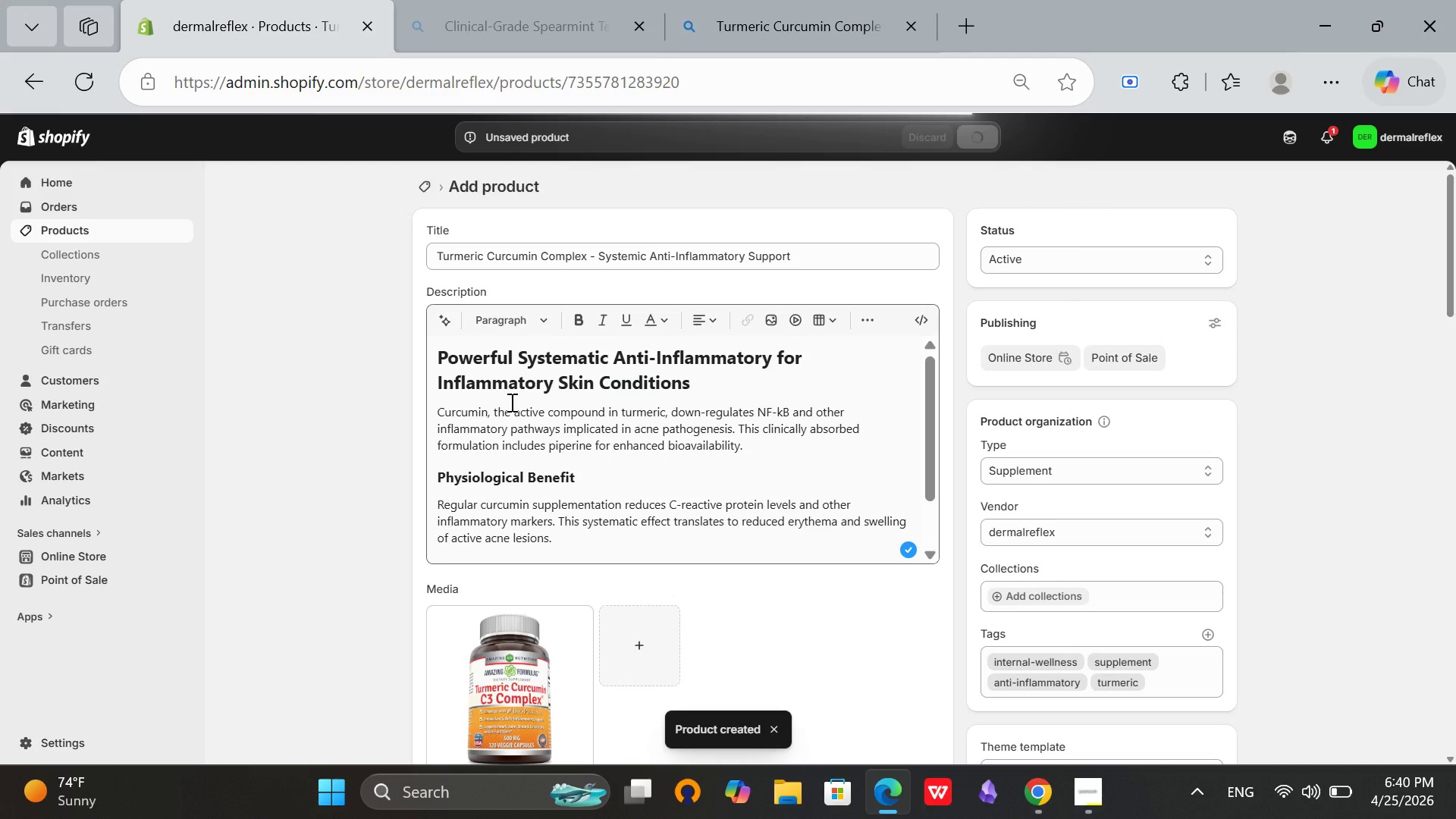 
wait(6.98)
 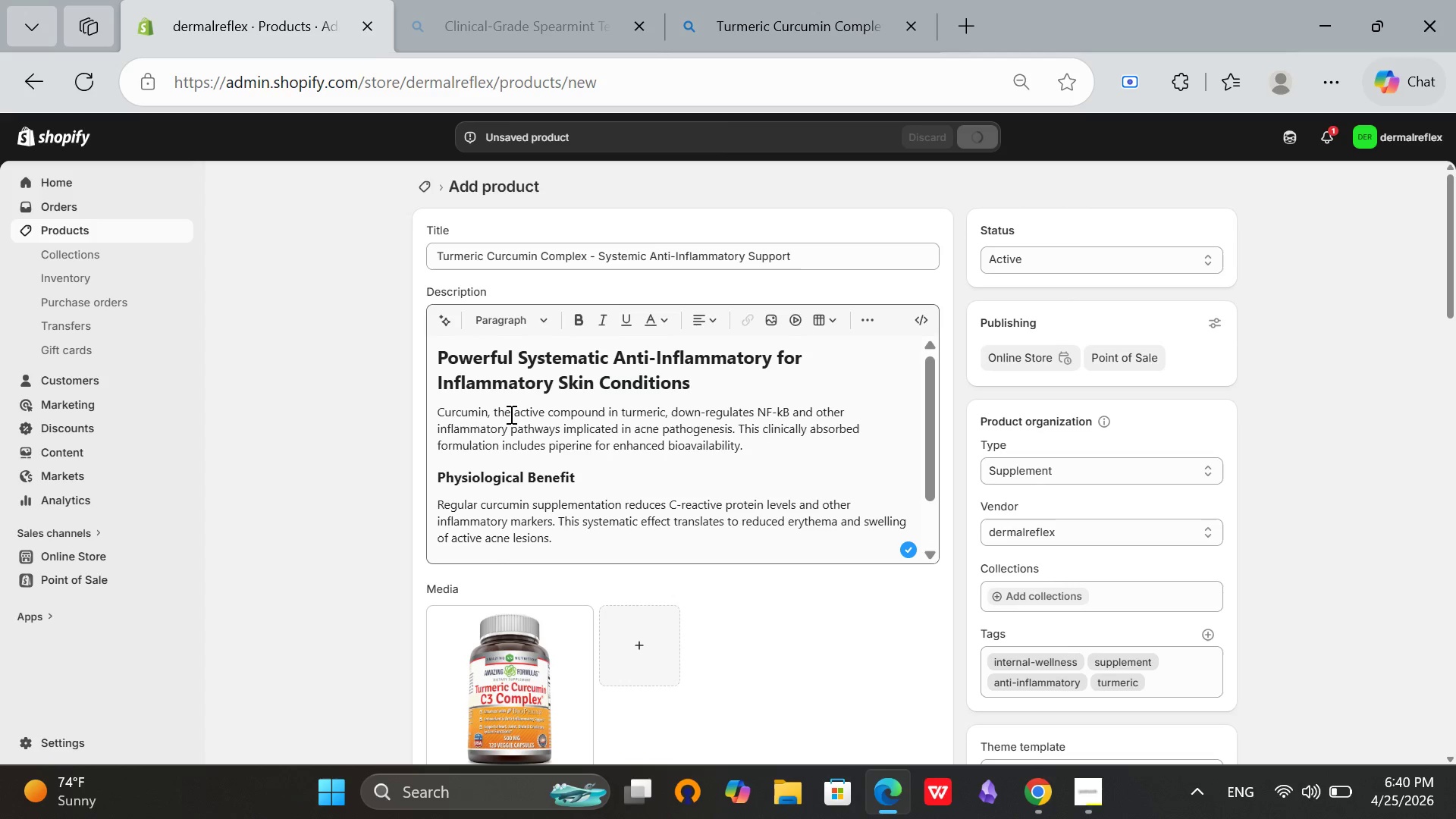 
scroll: coordinate [1117, 480], scroll_direction: down, amount: 20.0
 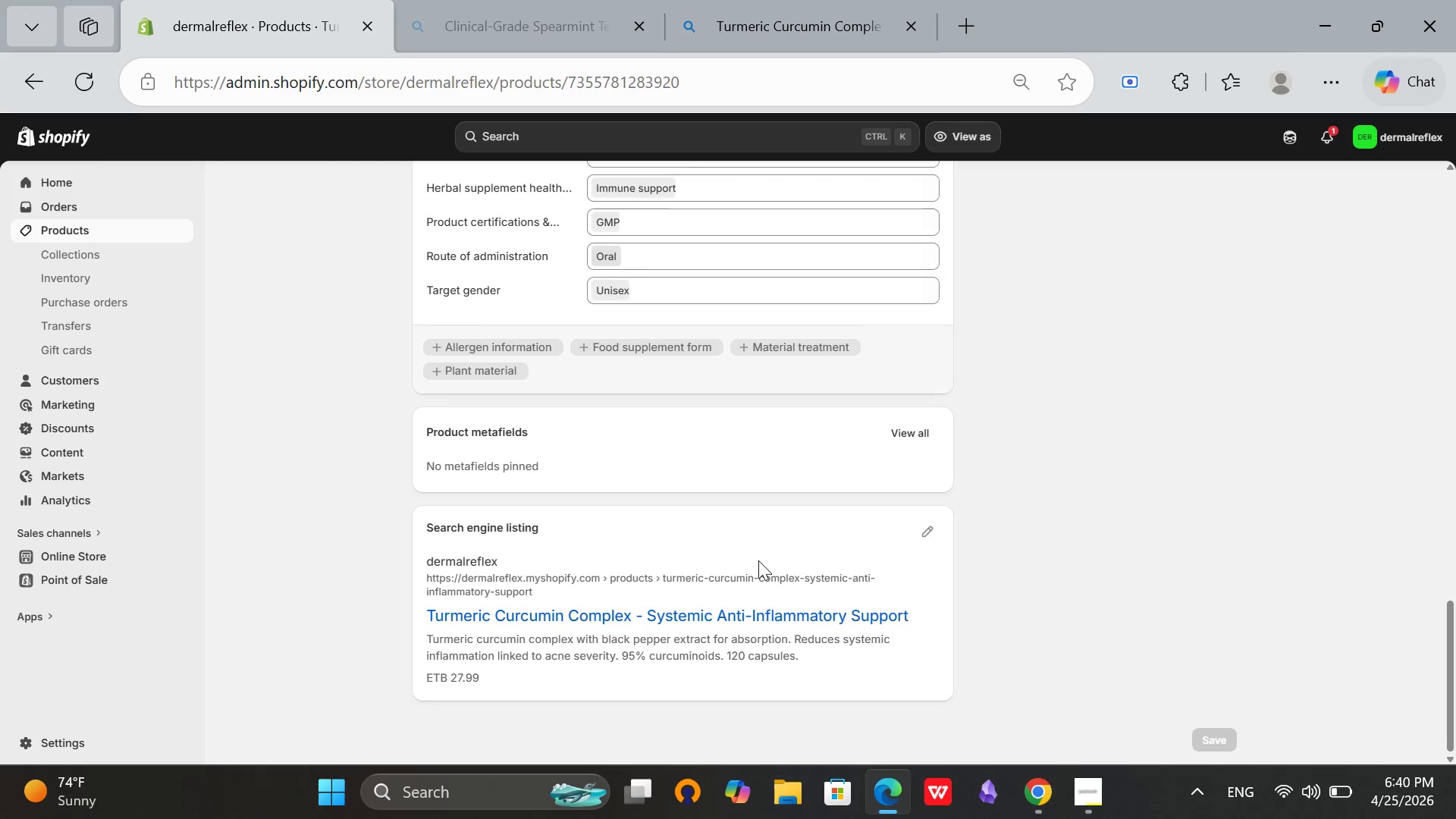 
scroll: coordinate [758, 560], scroll_direction: up, amount: 4.0
 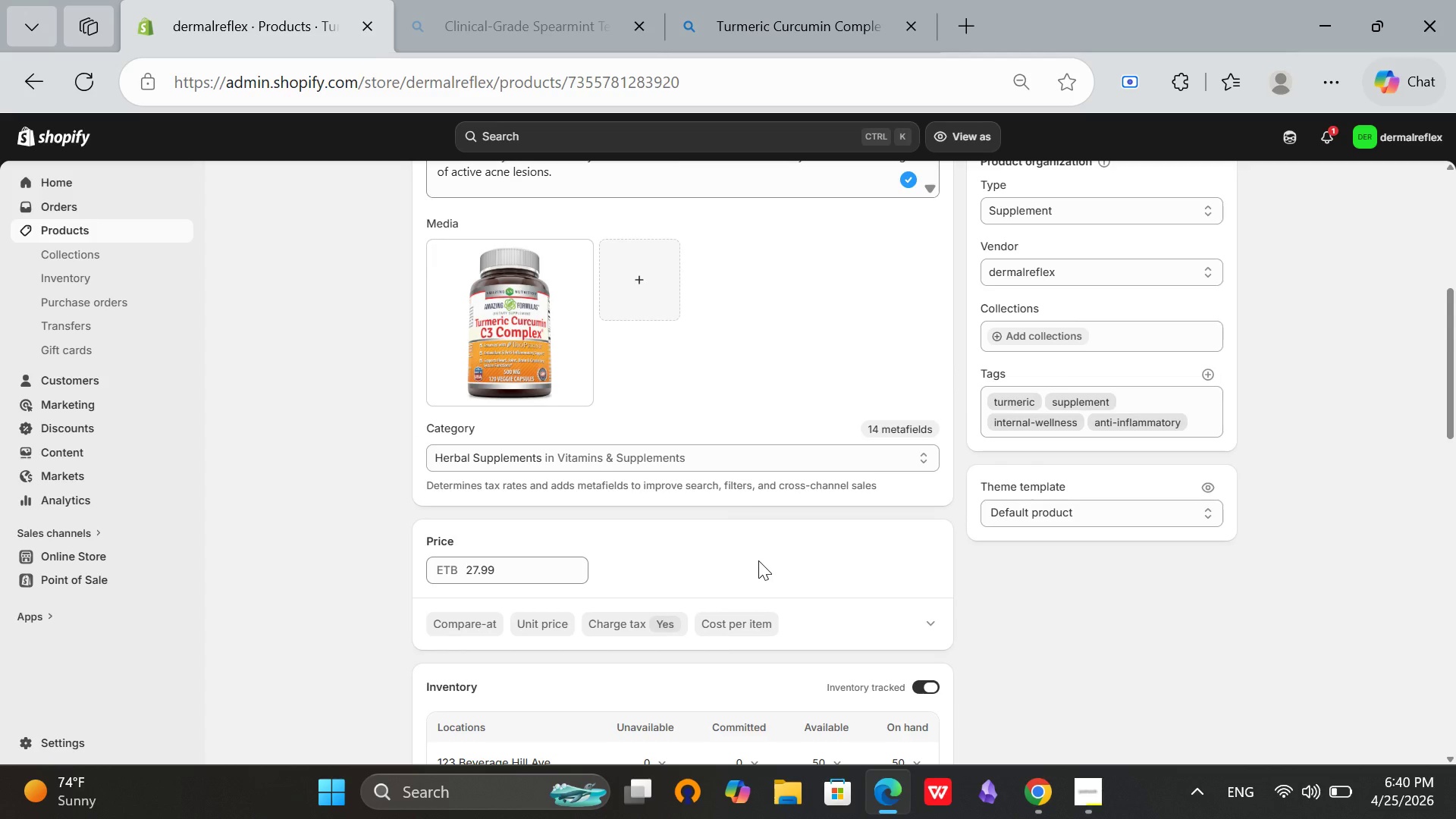 
wait(27.2)
 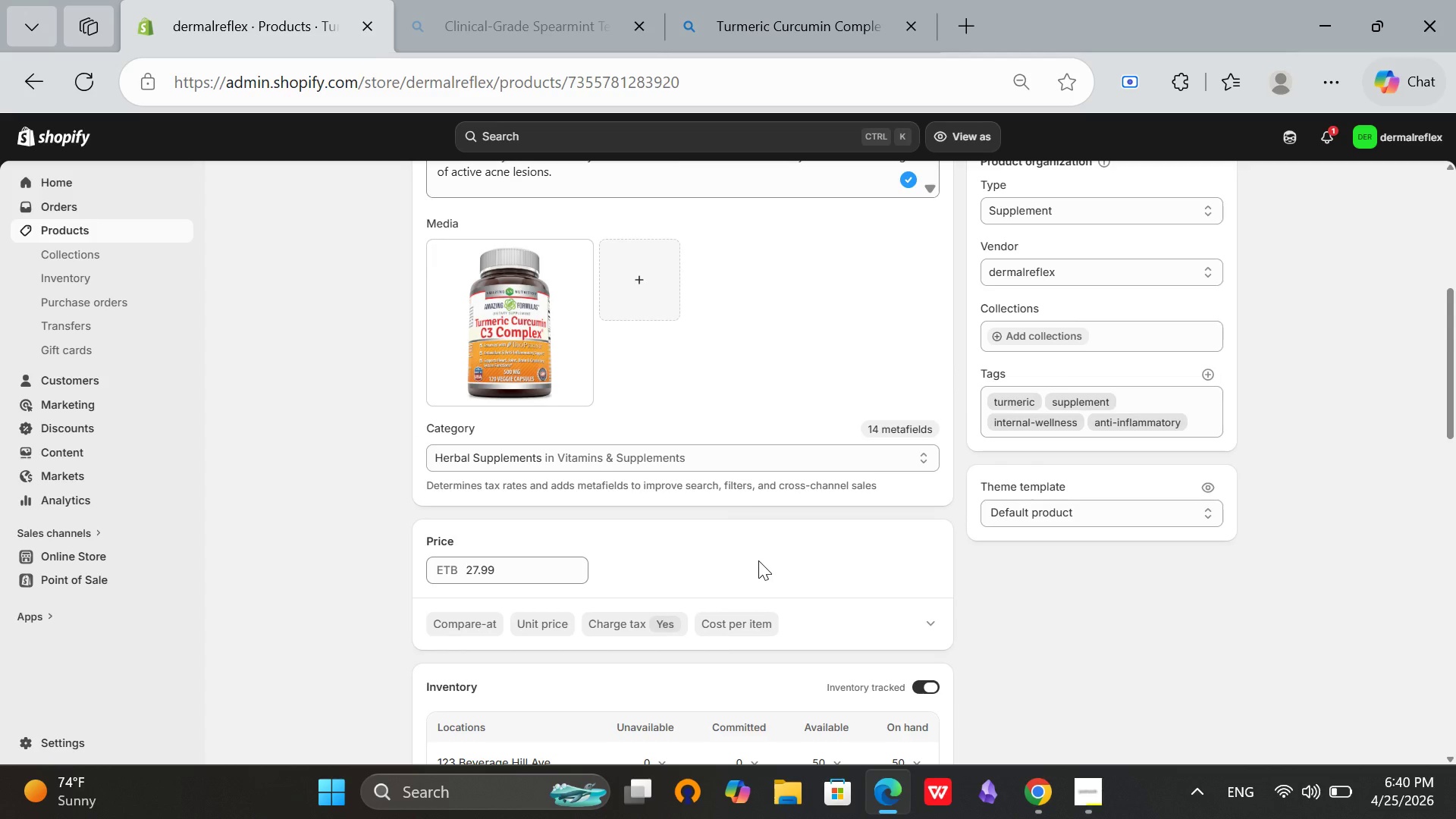 
scroll: coordinate [758, 557], scroll_direction: up, amount: 3.0
 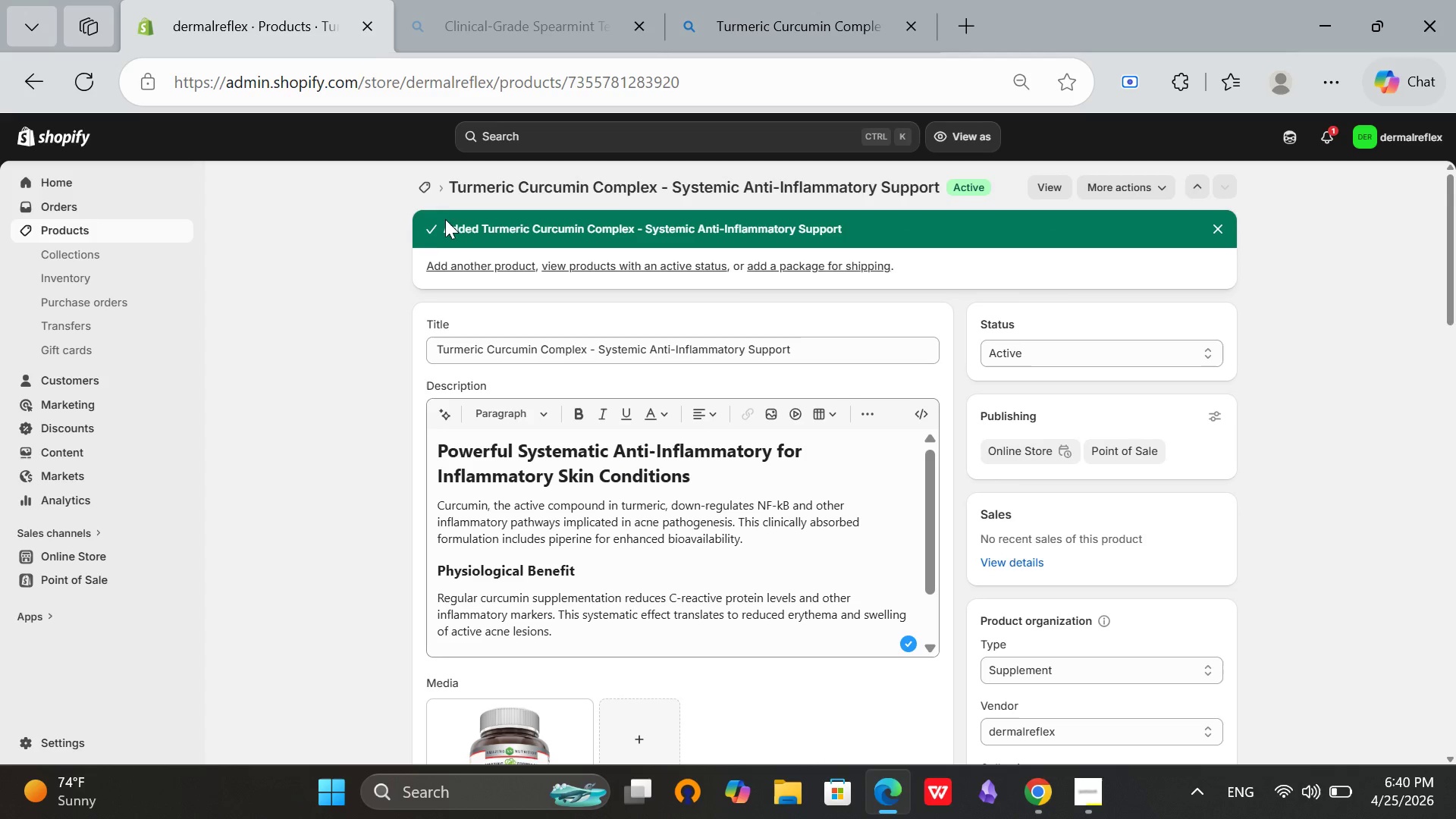 
left_click([426, 187])
 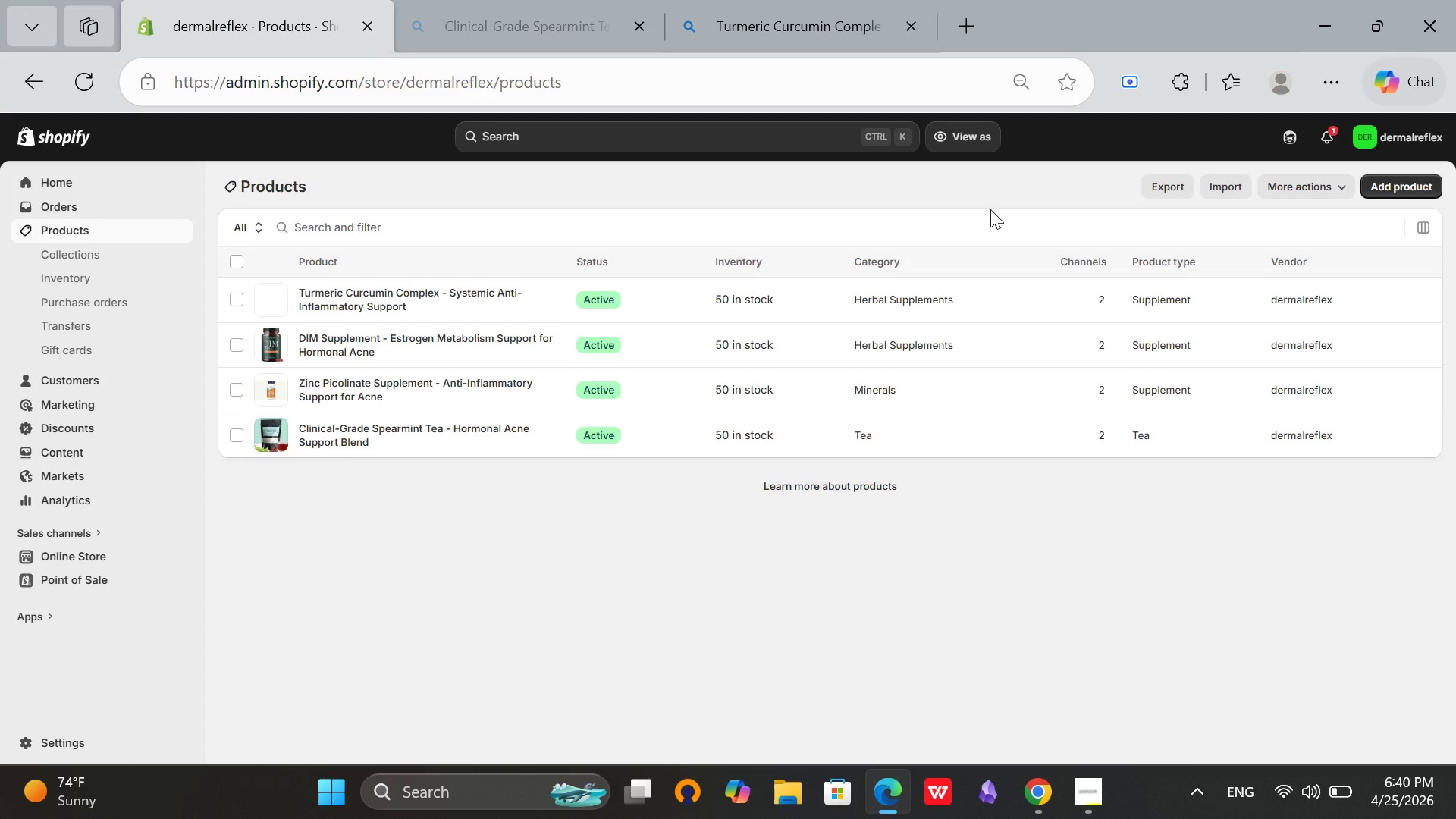 
wait(8.14)
 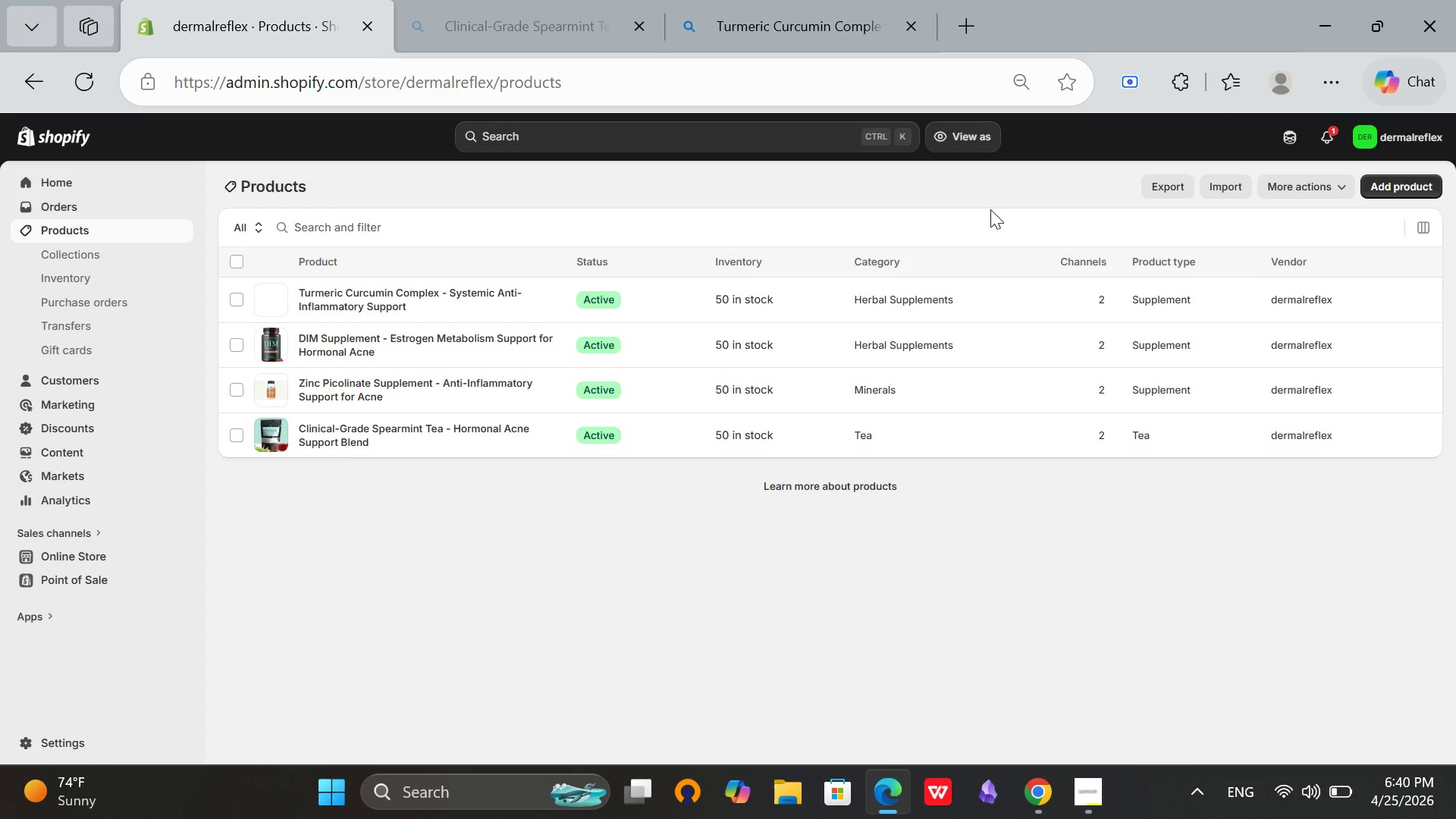 
left_click([1387, 177])
 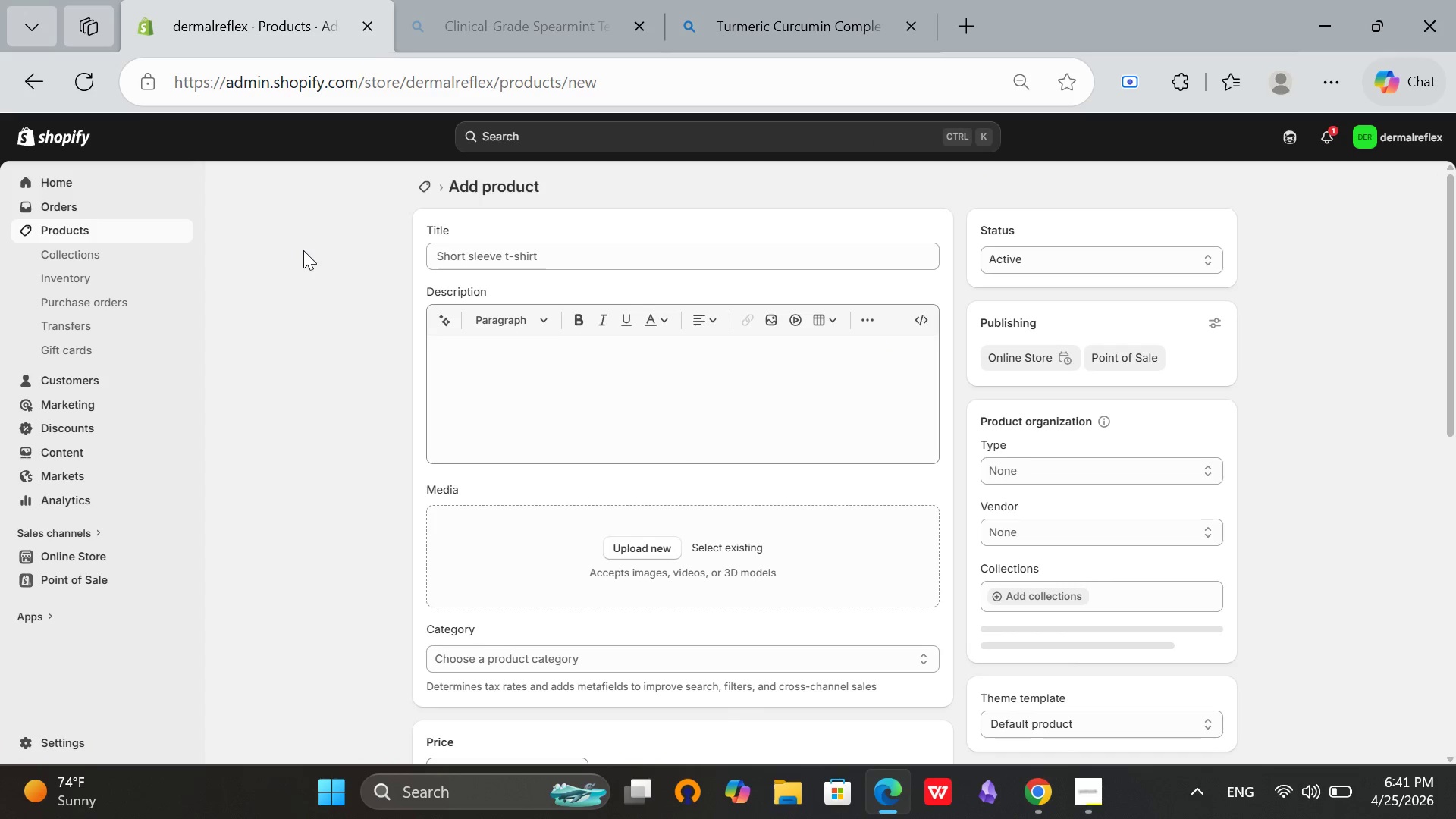 
left_click([547, 249])
 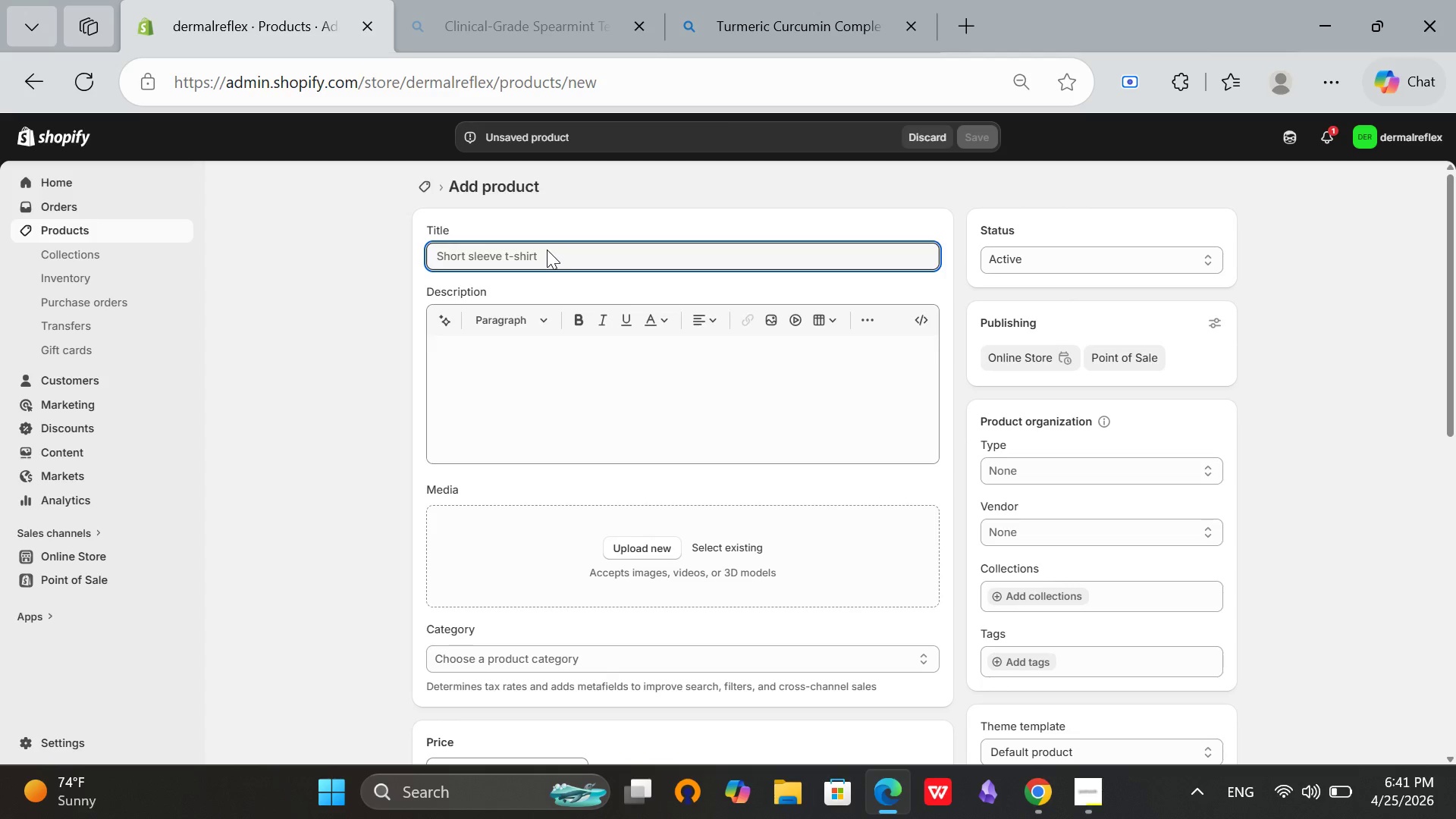 
type(Blue-Light Blockng)
 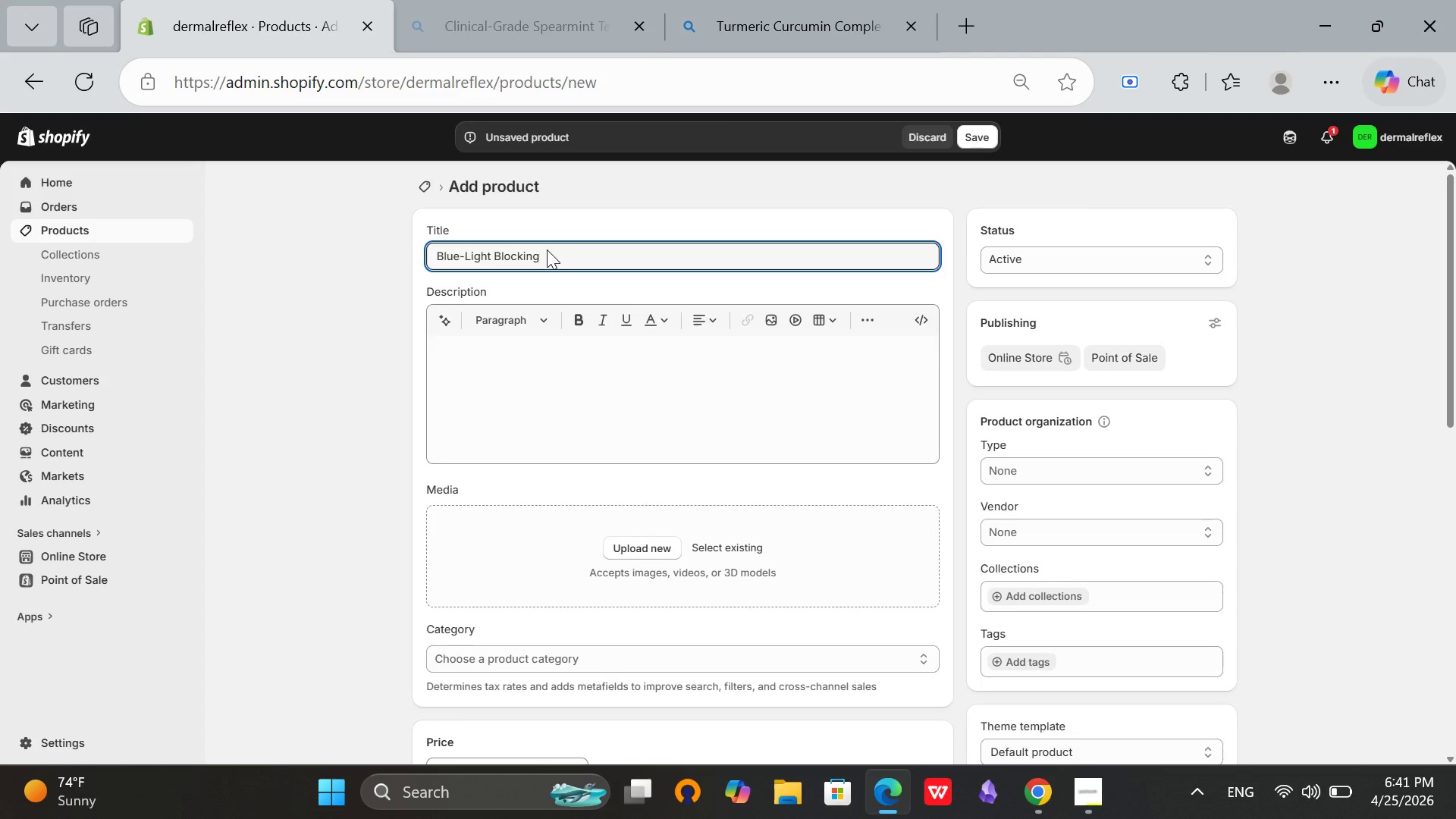 
type( Sleep Goo)
key(Backspace)
type(ggles - Melatonin Support for Circadian Rhythm)
 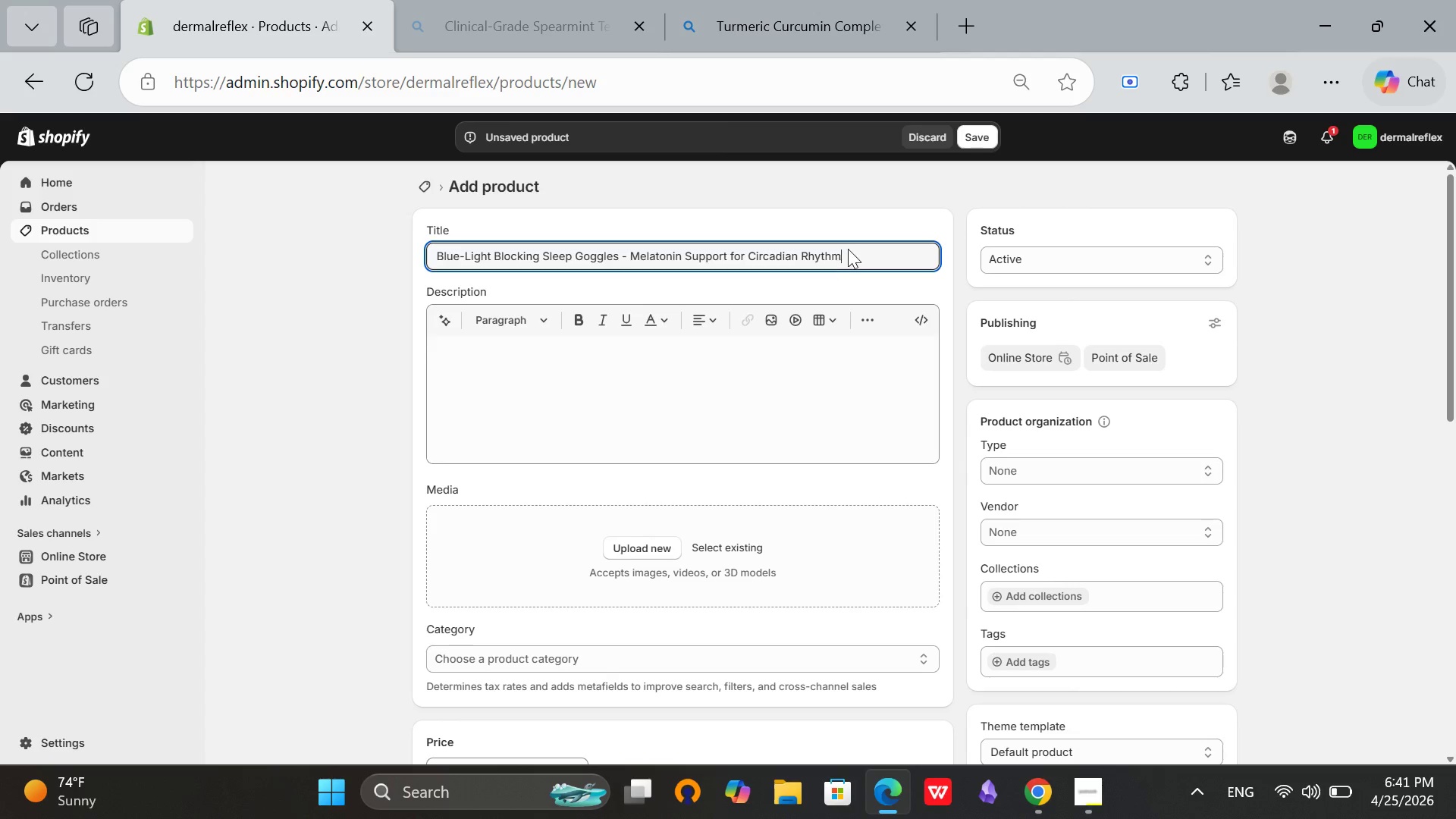 
left_click_drag(start_coordinate=[849, 247], to_coordinate=[401, 243])
 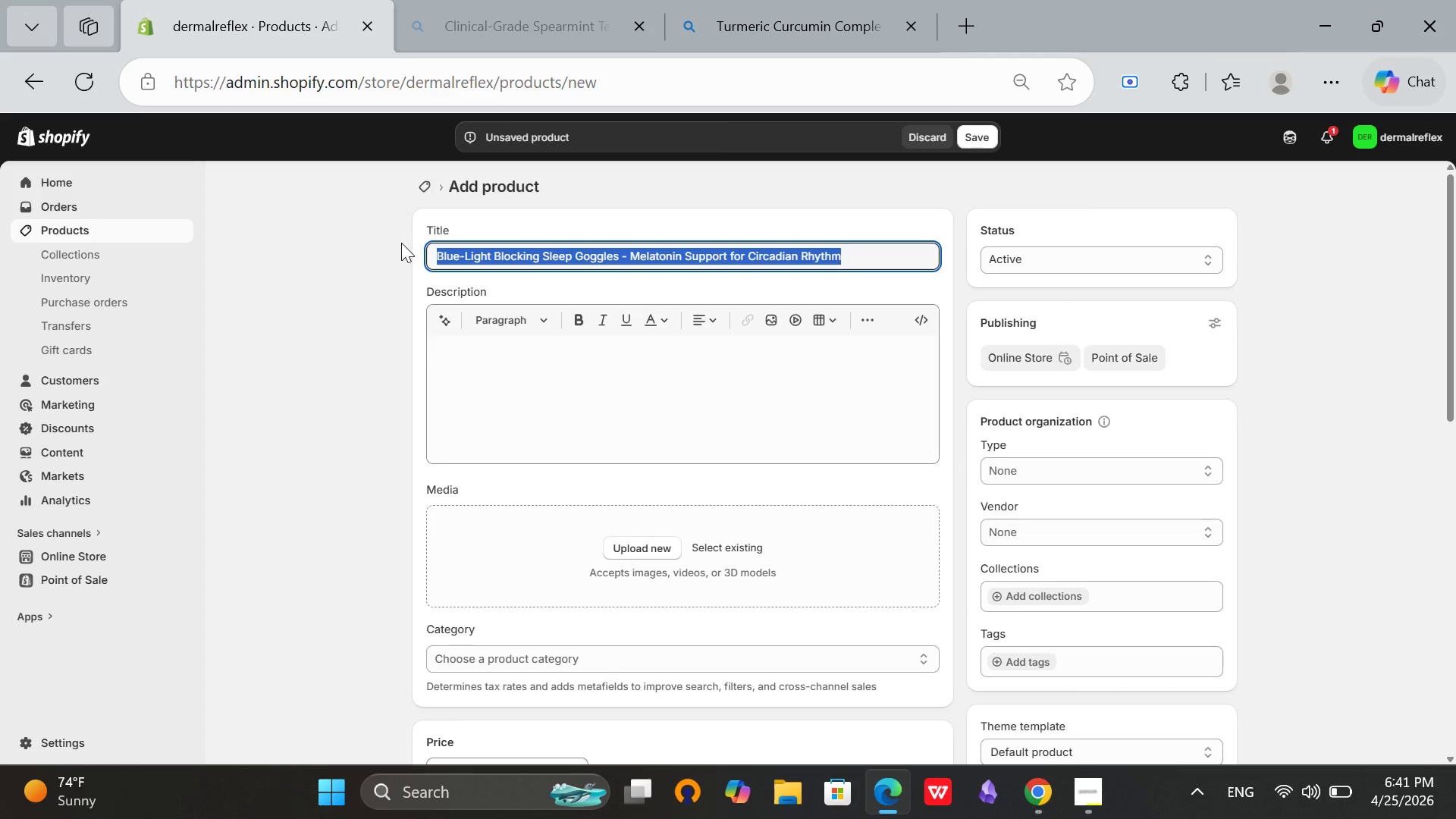 
key(Control+C)
 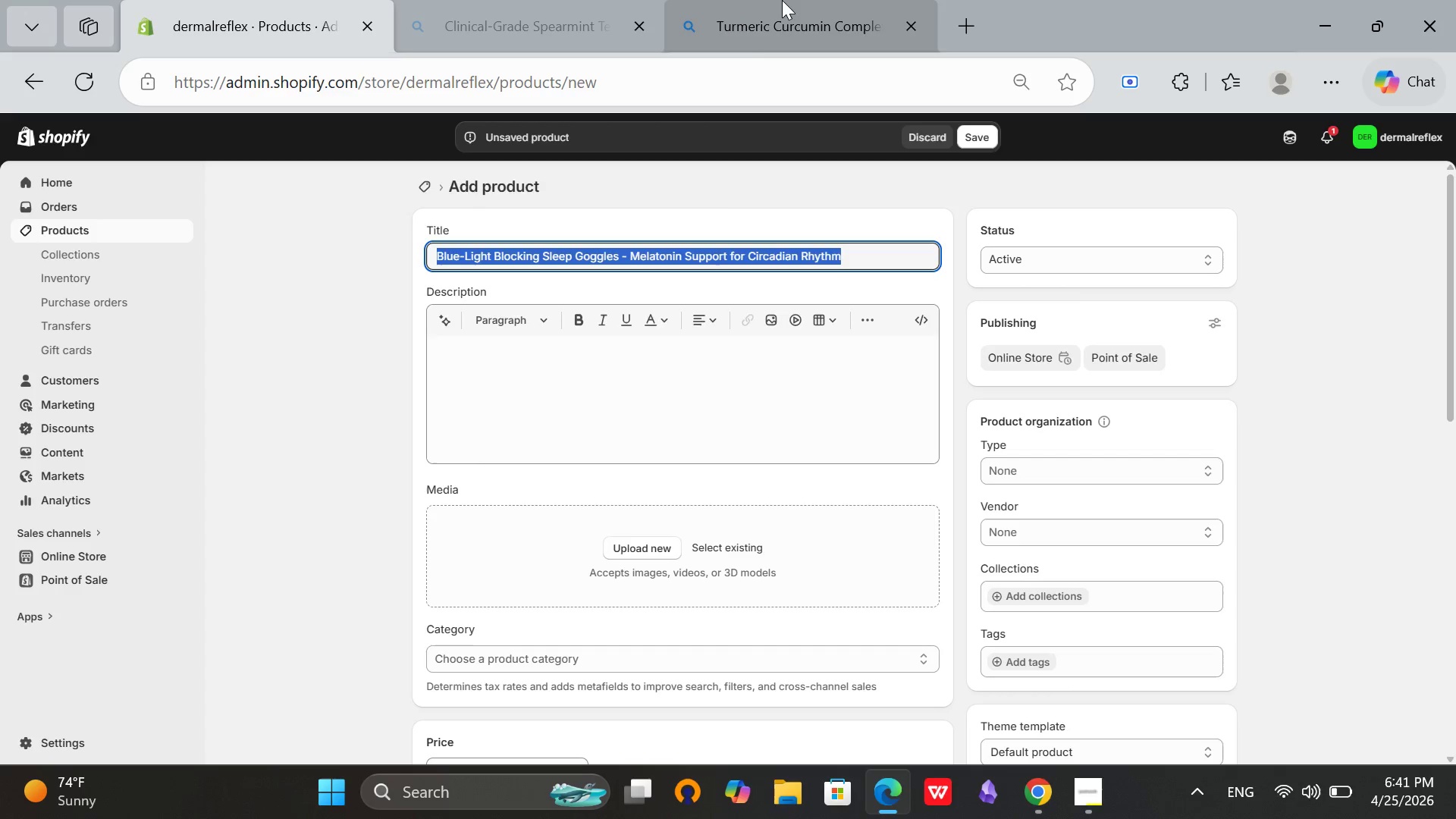 
left_click([782, 0])
 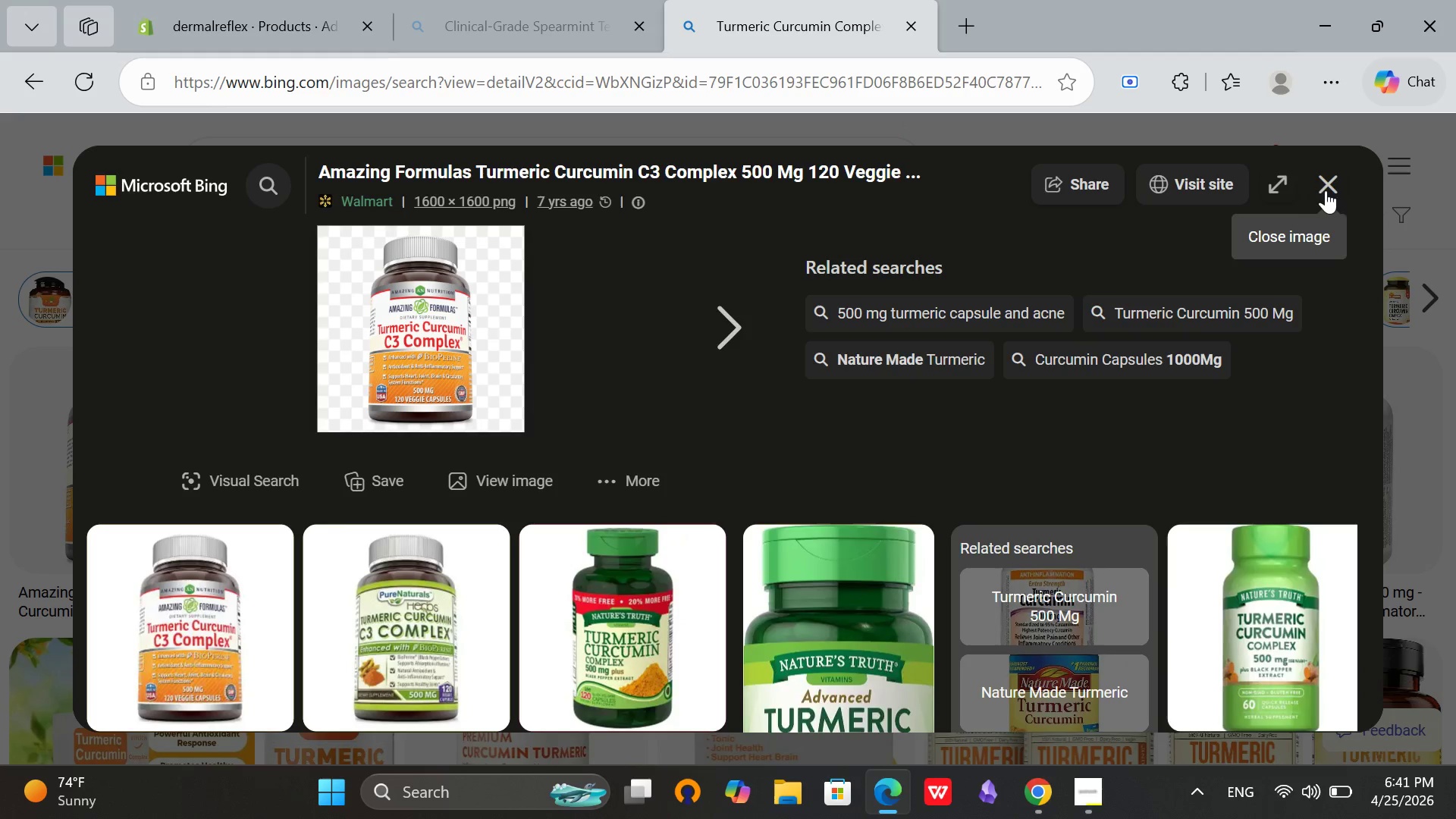 
left_click([1323, 184])
 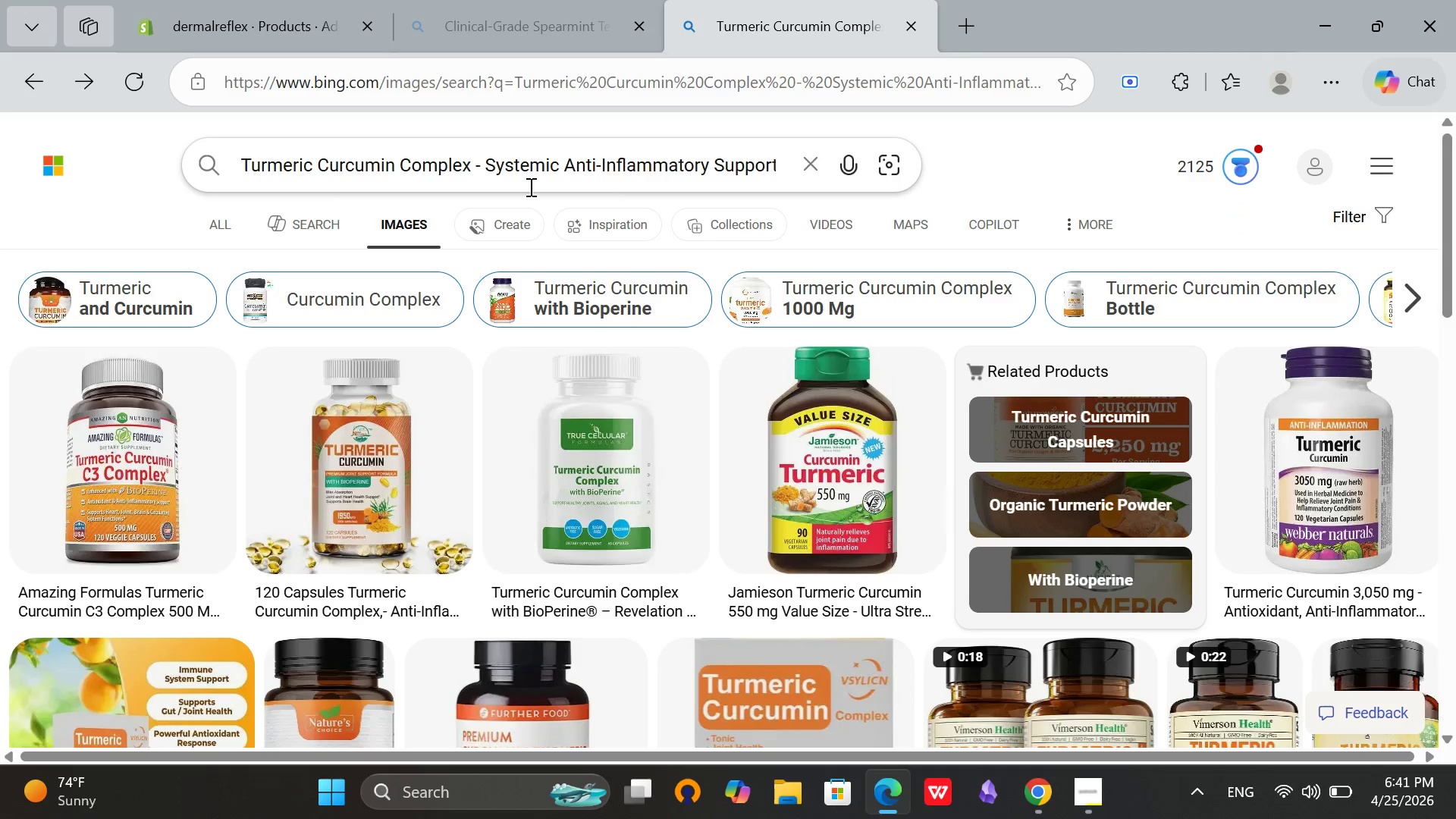 
scroll: coordinate [529, 187], scroll_direction: up, amount: 3.0
 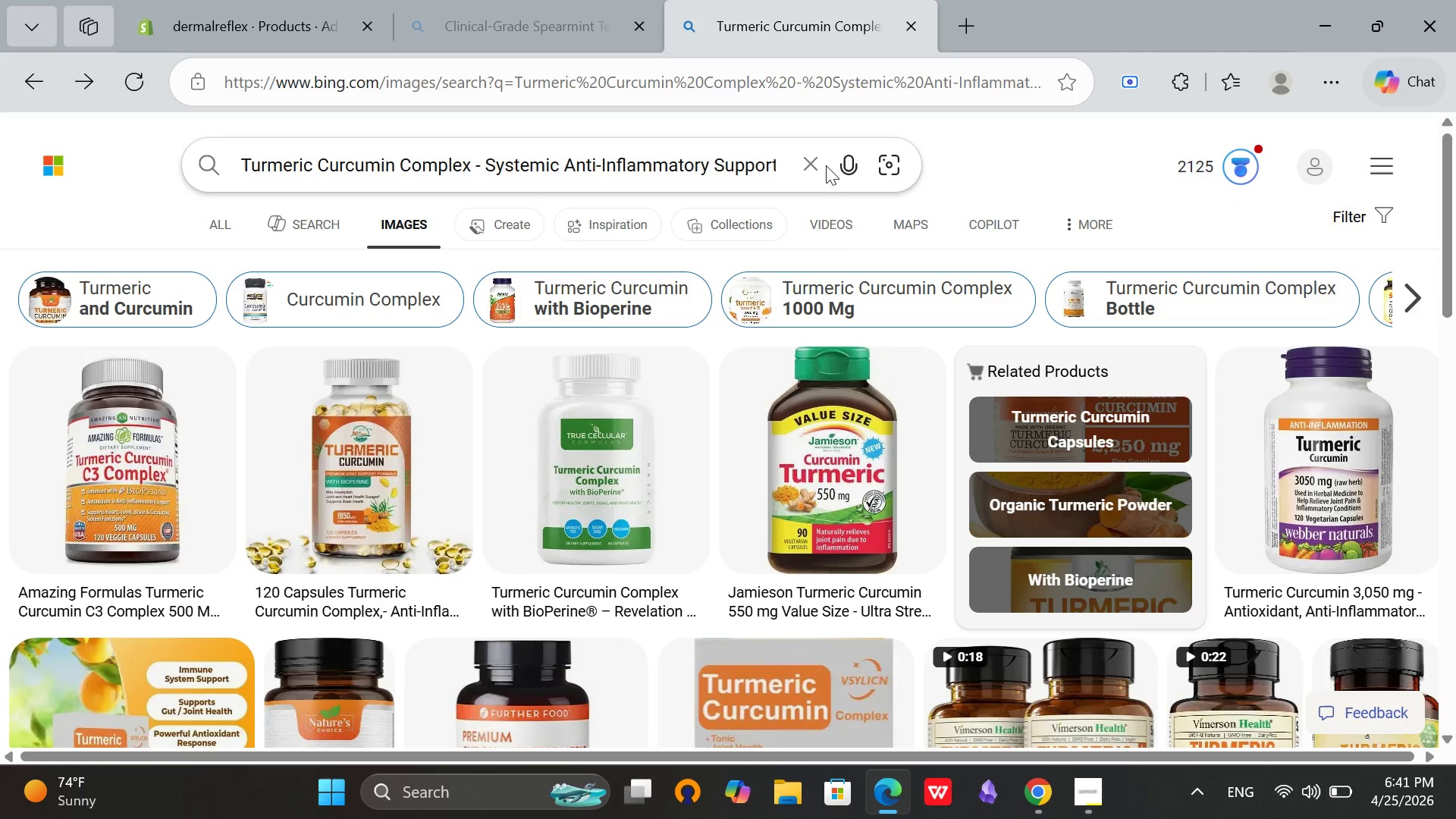 
left_click([817, 168])
 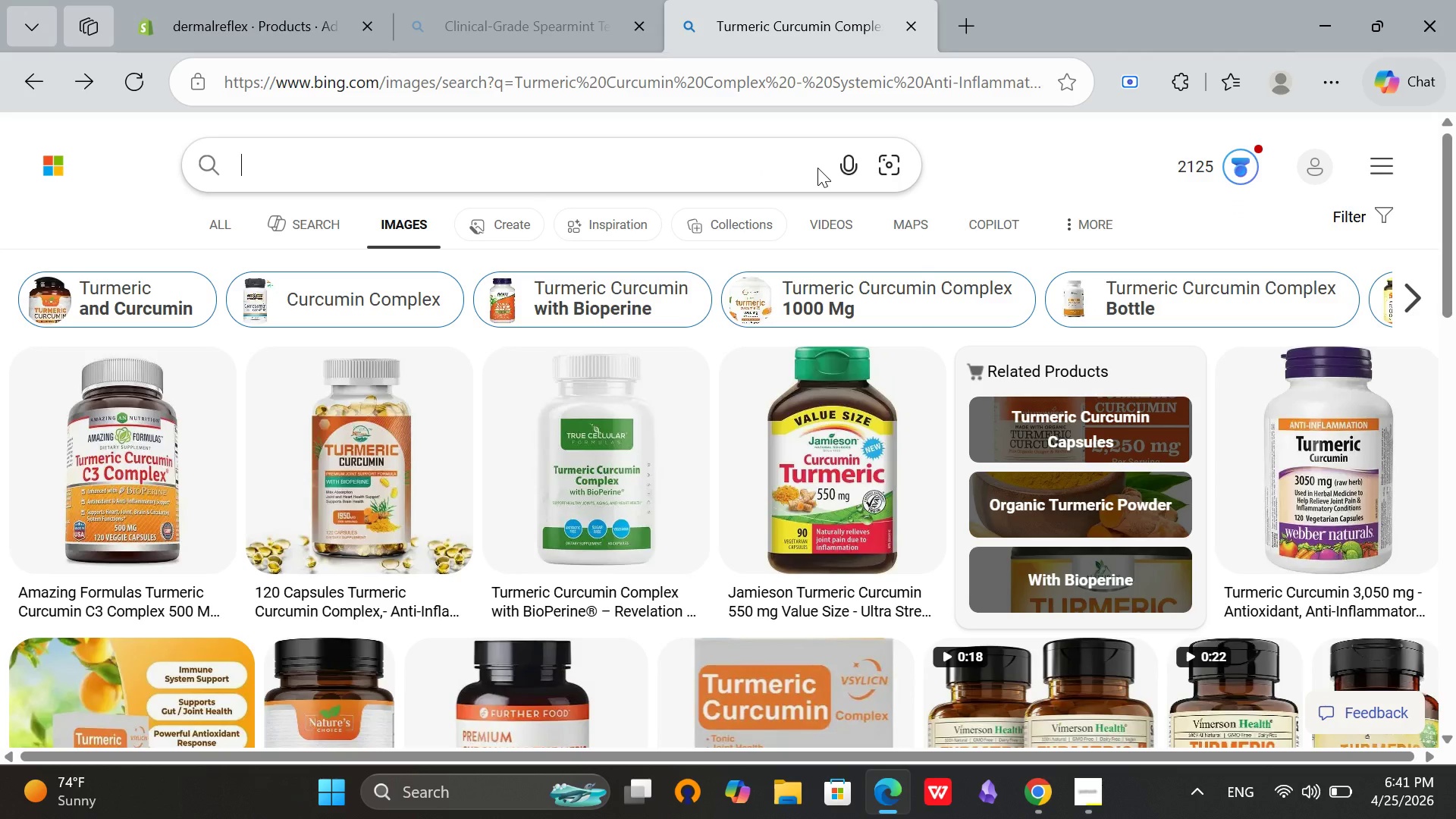 
key(Control+V)
 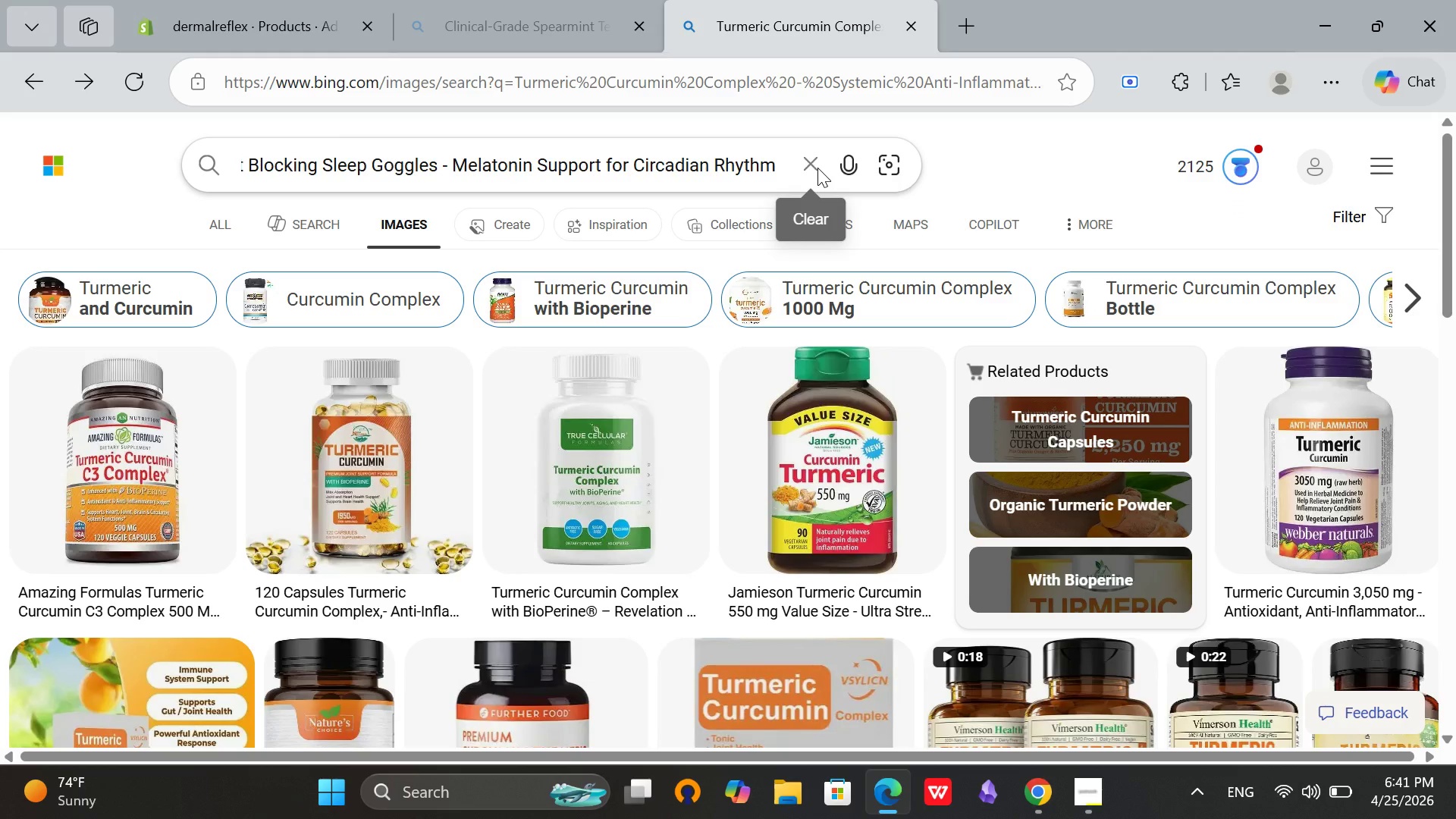 
key(Enter)
 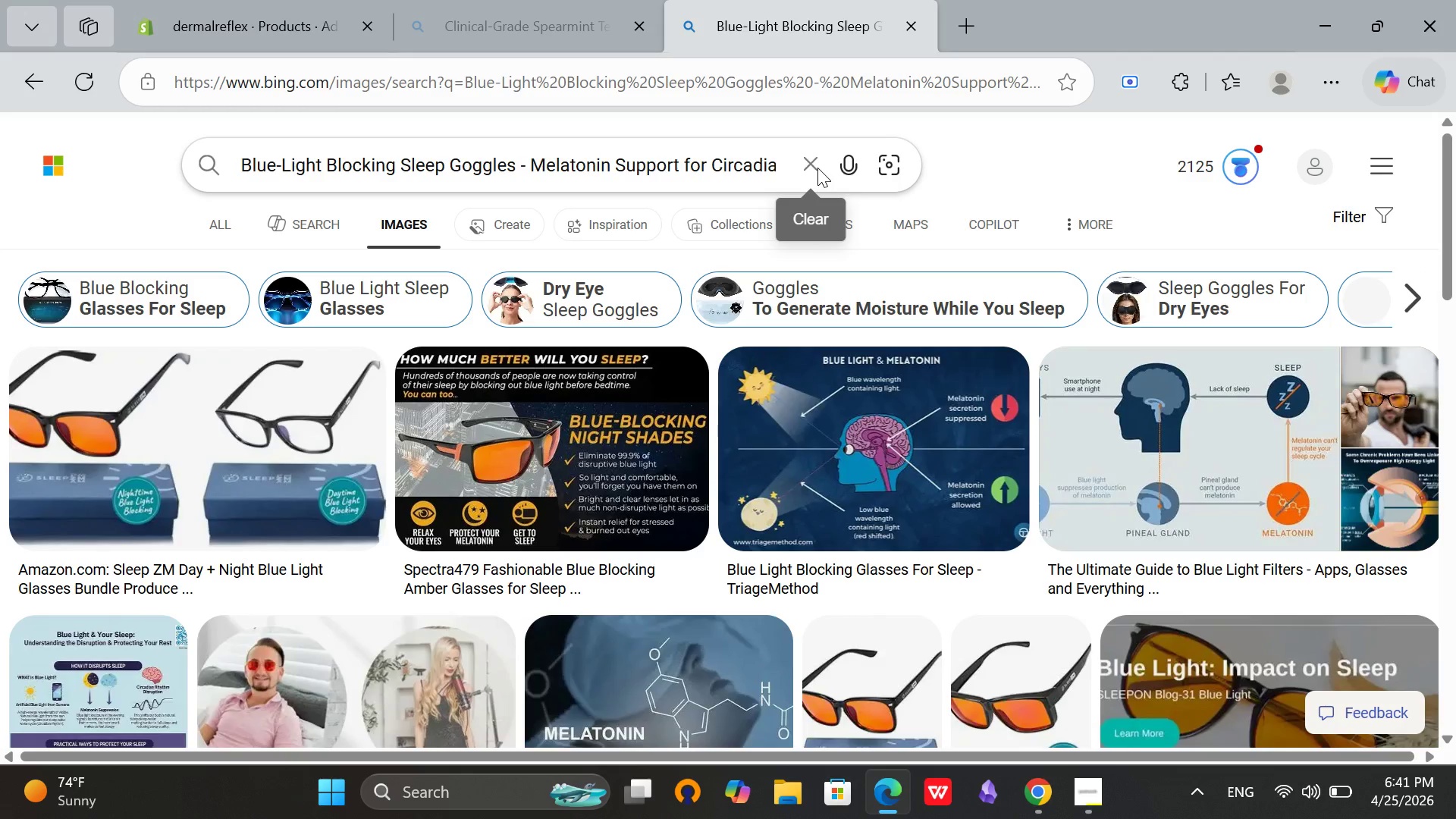 
wait(6.67)
 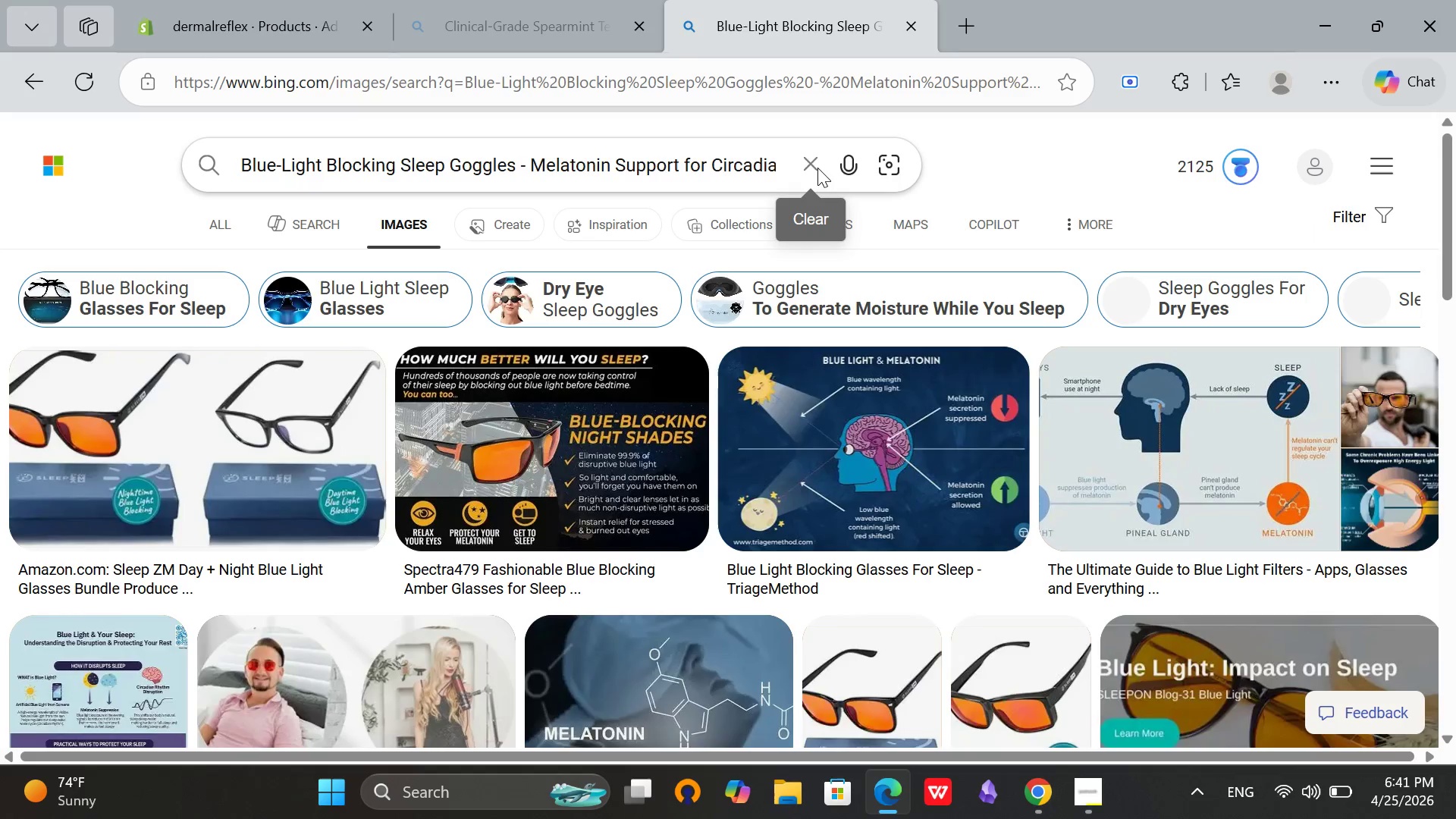 
scroll: coordinate [643, 255], scroll_direction: down, amount: 3.0
 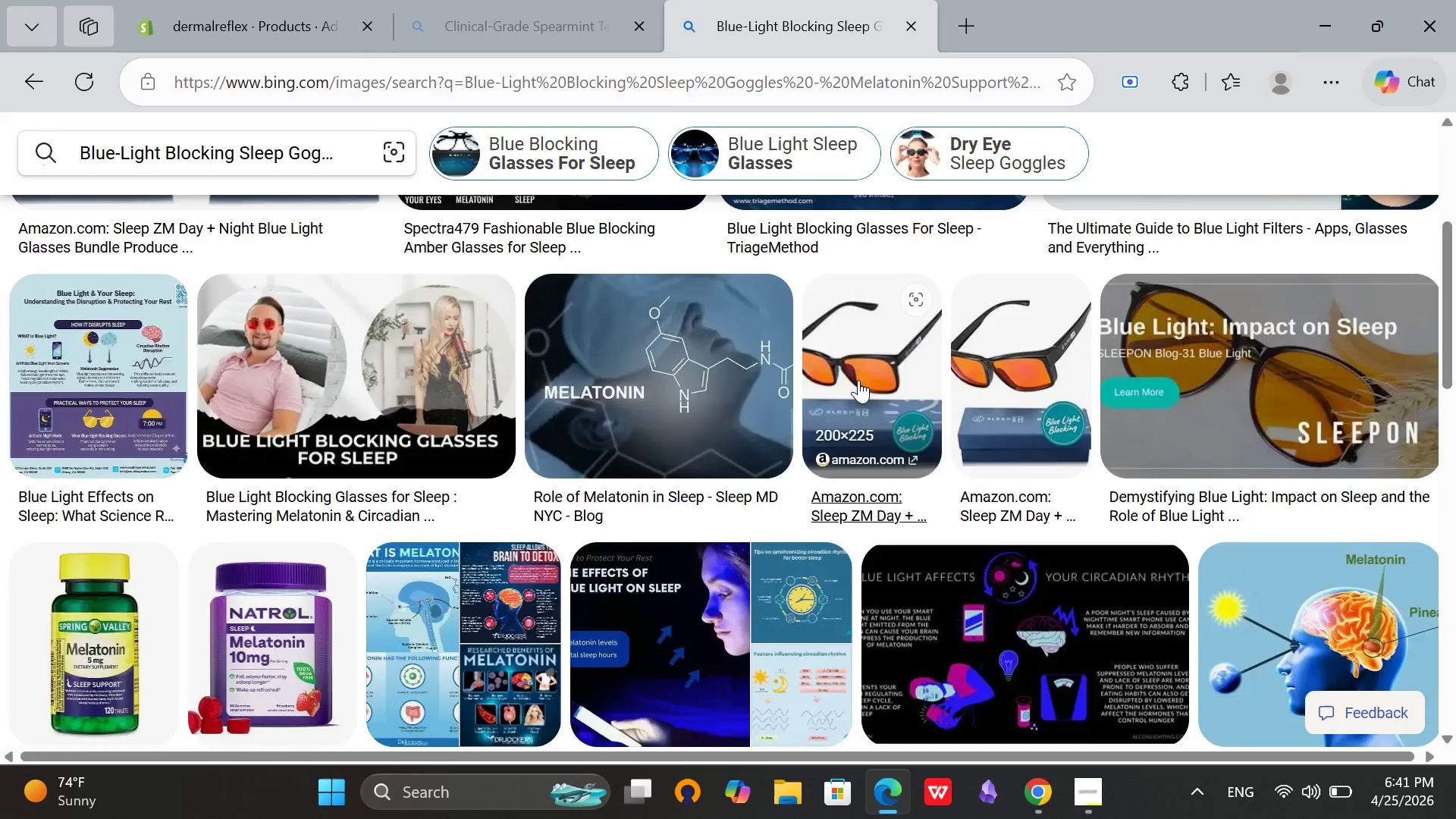 
scroll: coordinate [858, 380], scroll_direction: up, amount: 5.0
 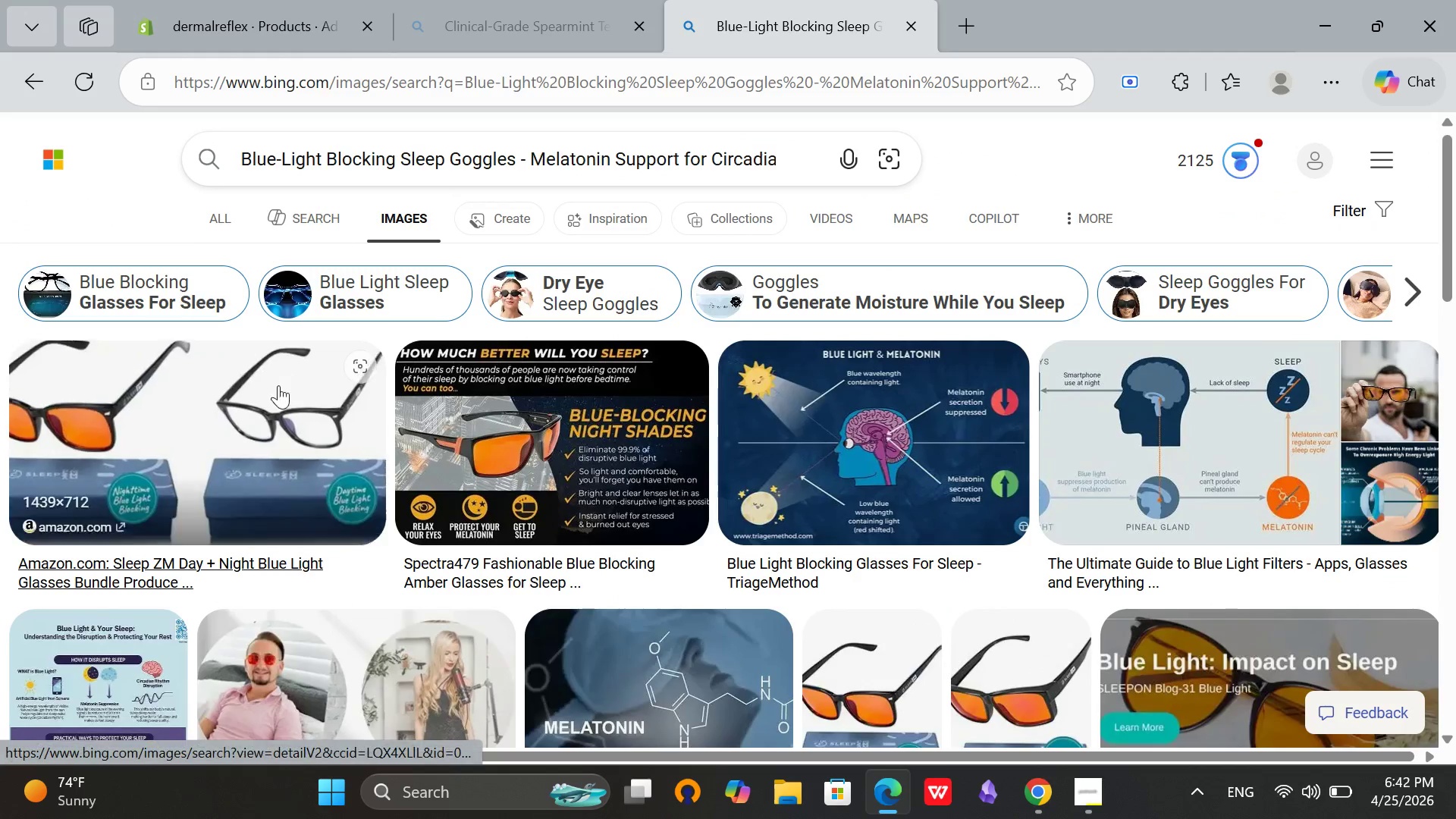 
scroll: coordinate [826, 325], scroll_direction: down, amount: 7.0
 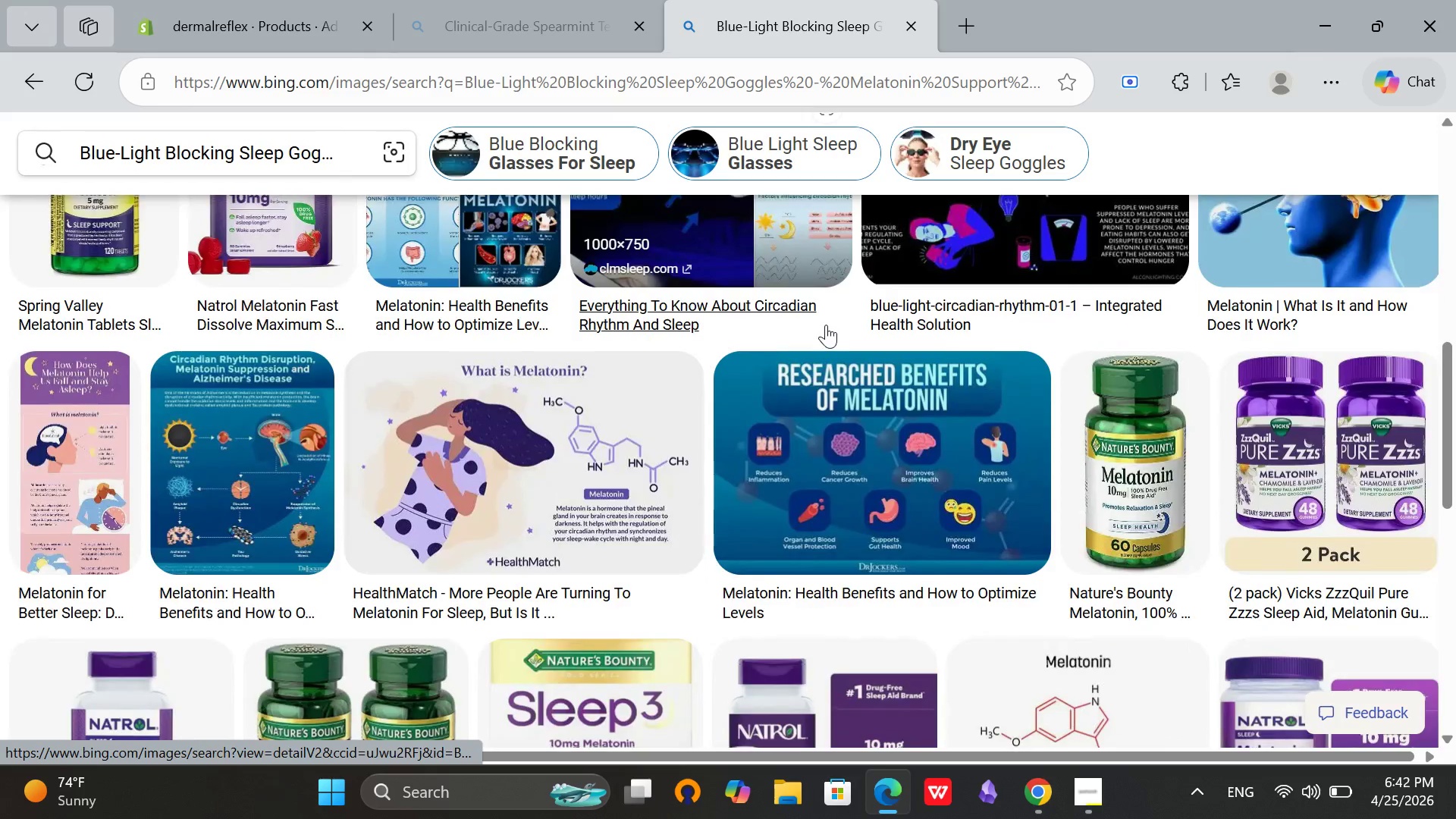 
scroll: coordinate [826, 325], scroll_direction: up, amount: 10.0
 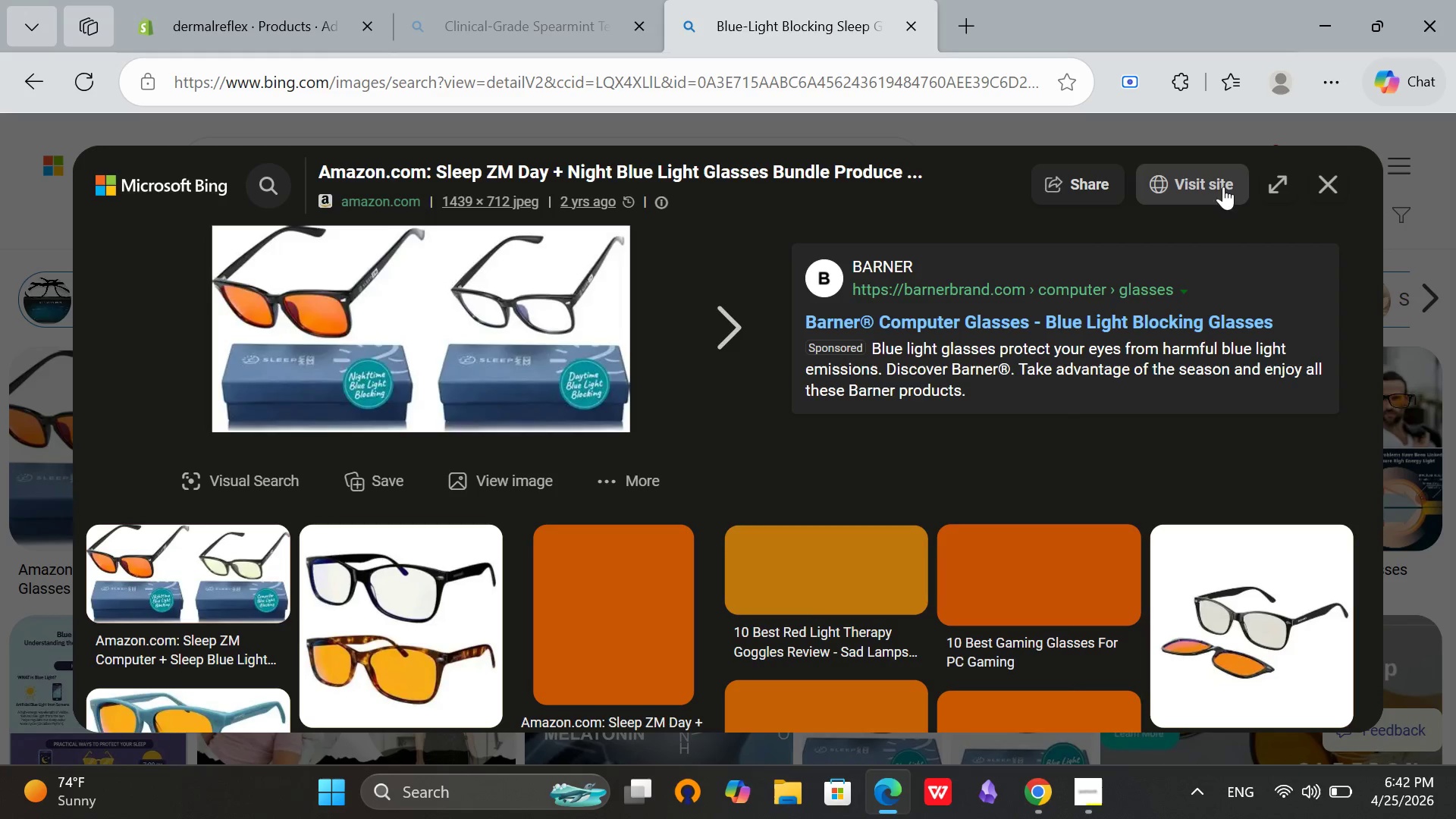 
wait(6.18)
 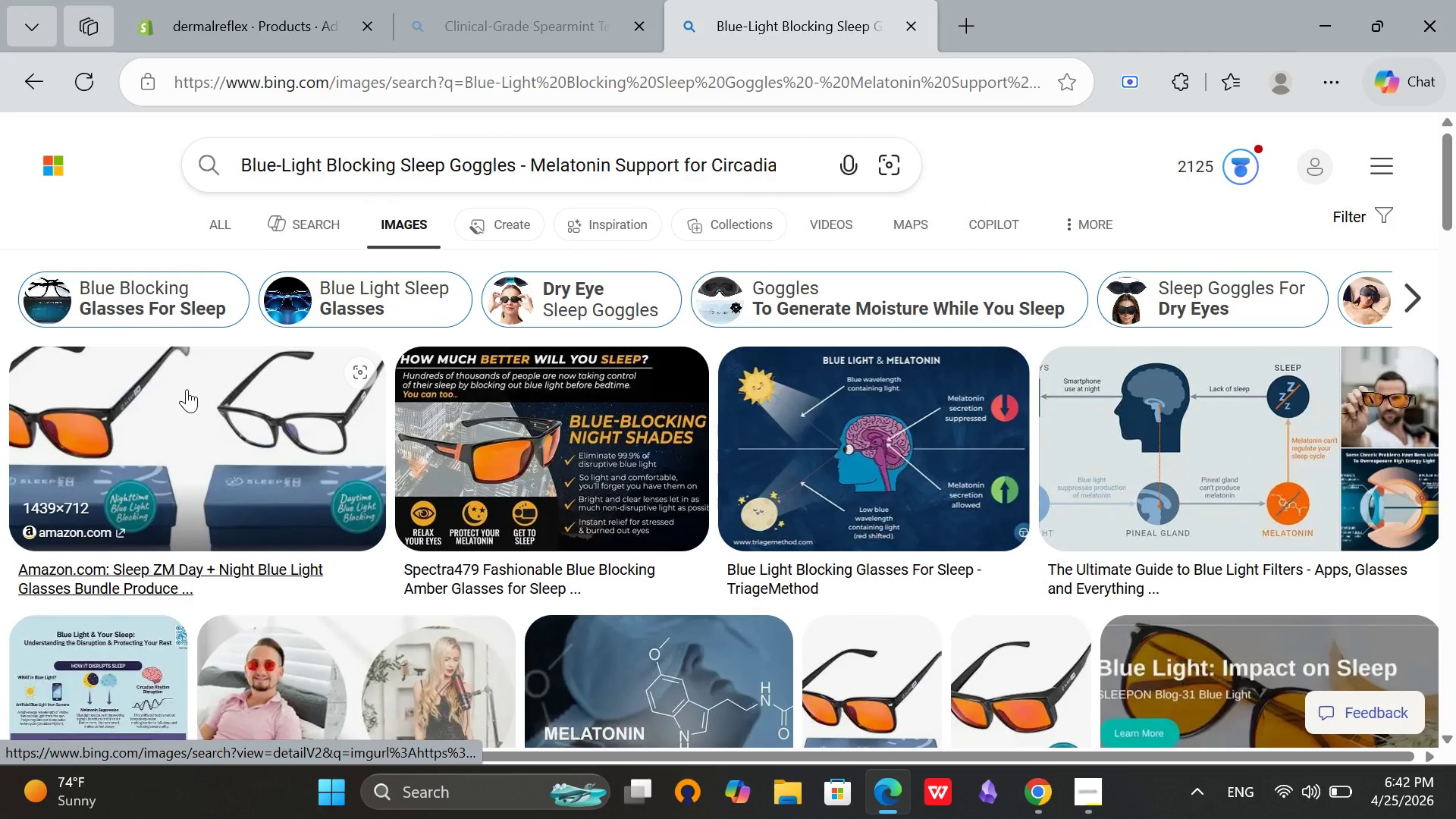 
left_click([1317, 196])
 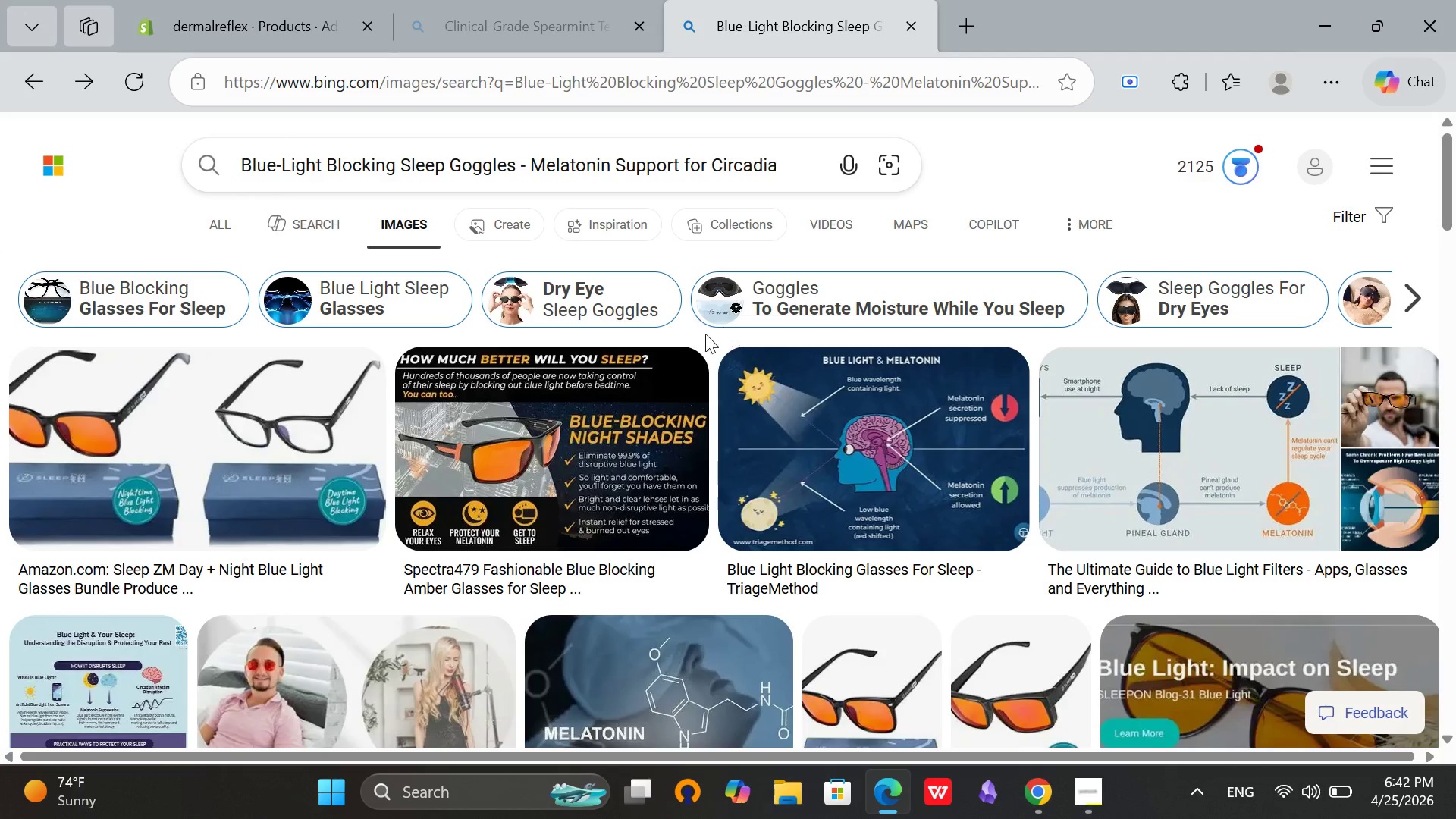 
scroll: coordinate [191, 378], scroll_direction: up, amount: 2.0
 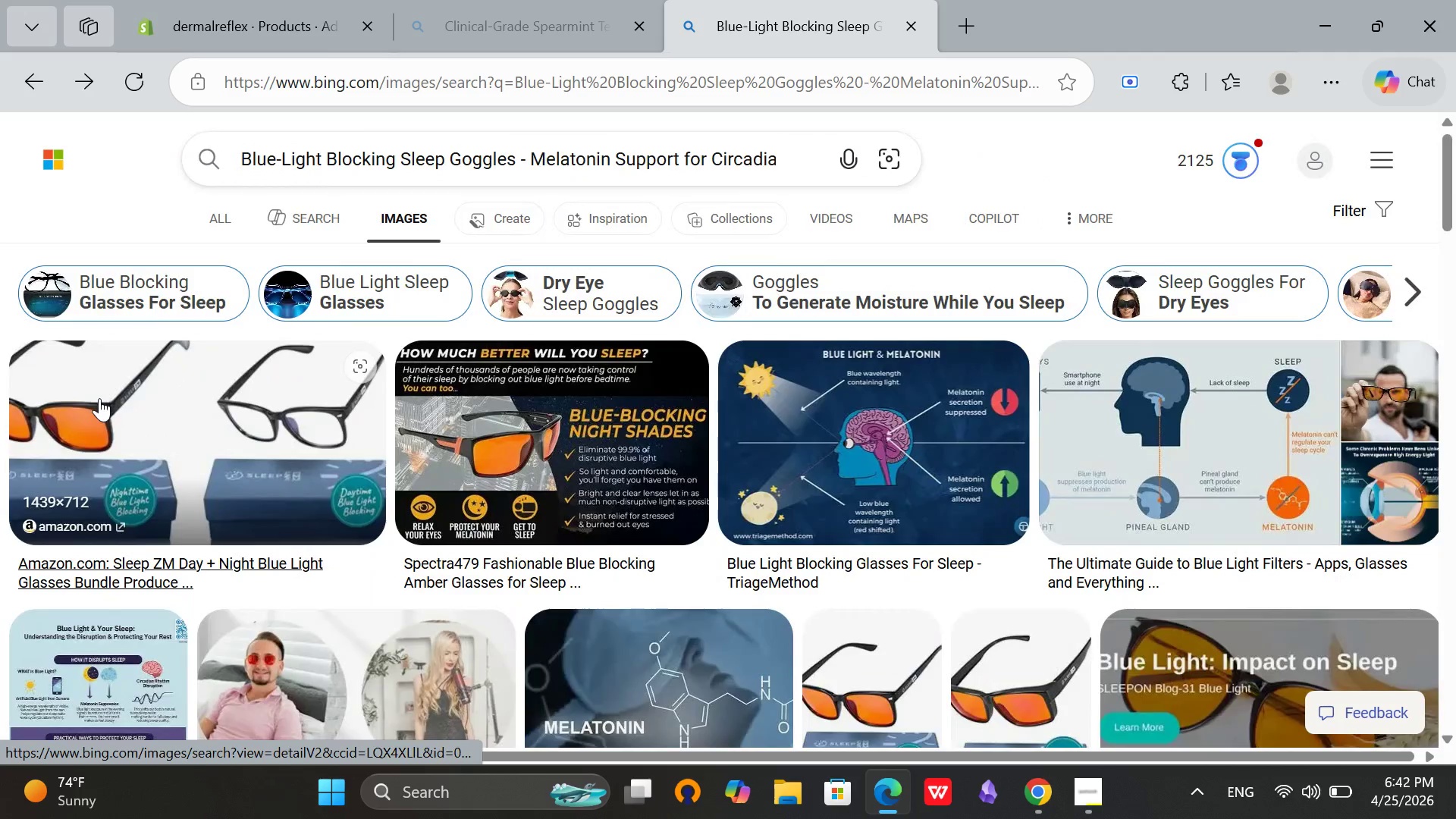 
left_click([99, 398])
 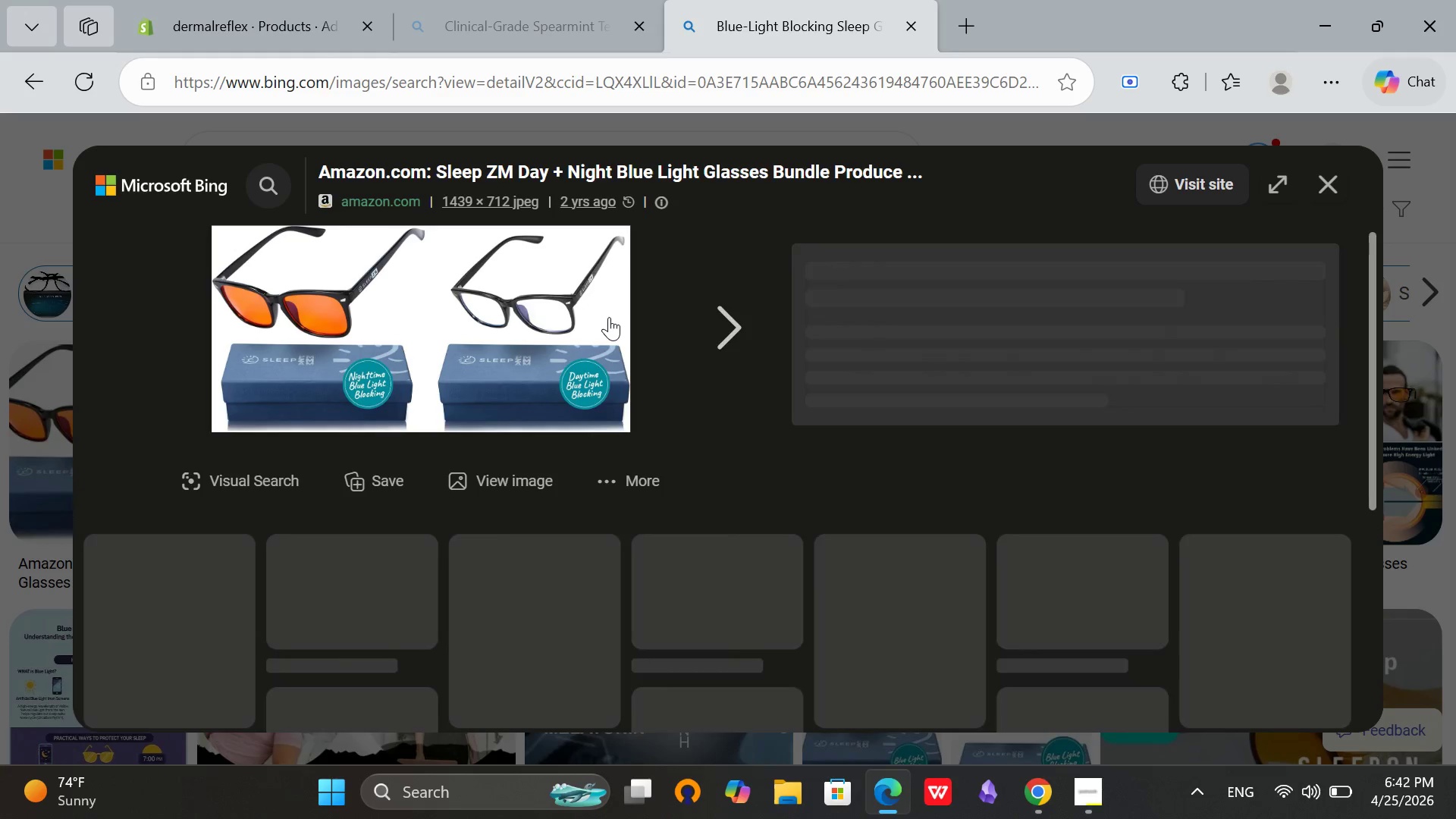 
scroll: coordinate [636, 309], scroll_direction: down, amount: 2.0
 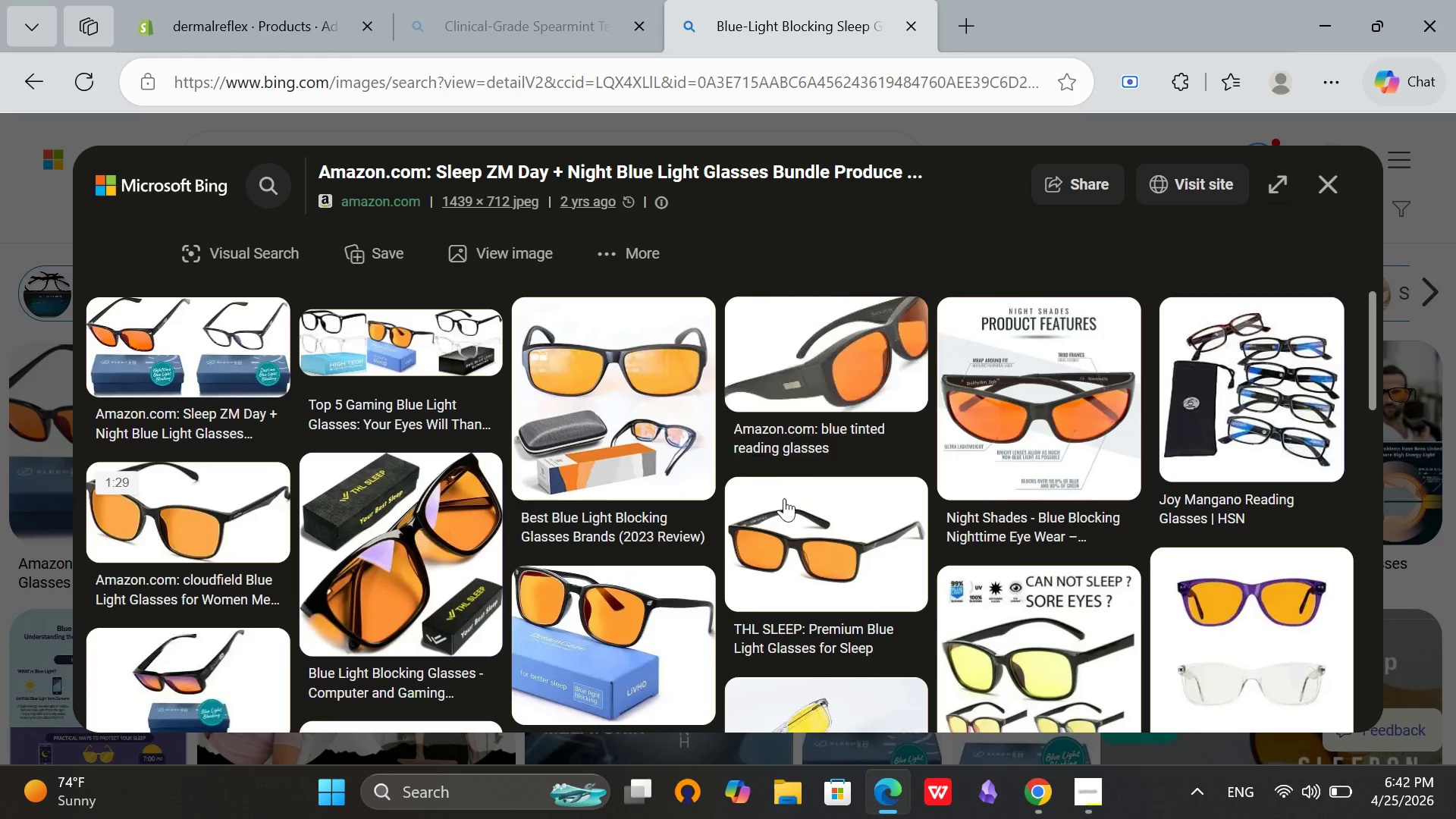 
scroll: coordinate [334, 435], scroll_direction: up, amount: 3.0
 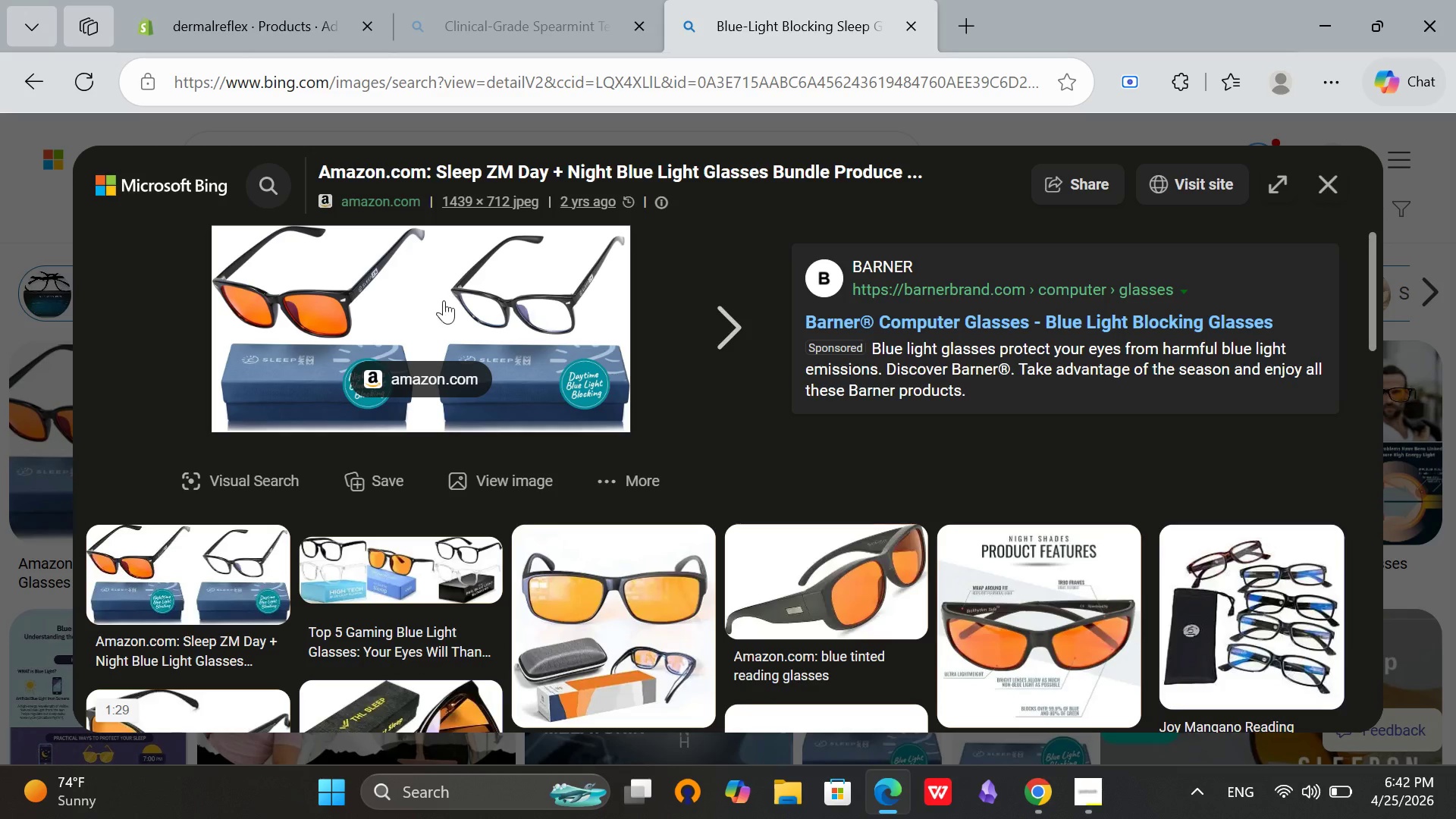 
right_click([433, 259])
 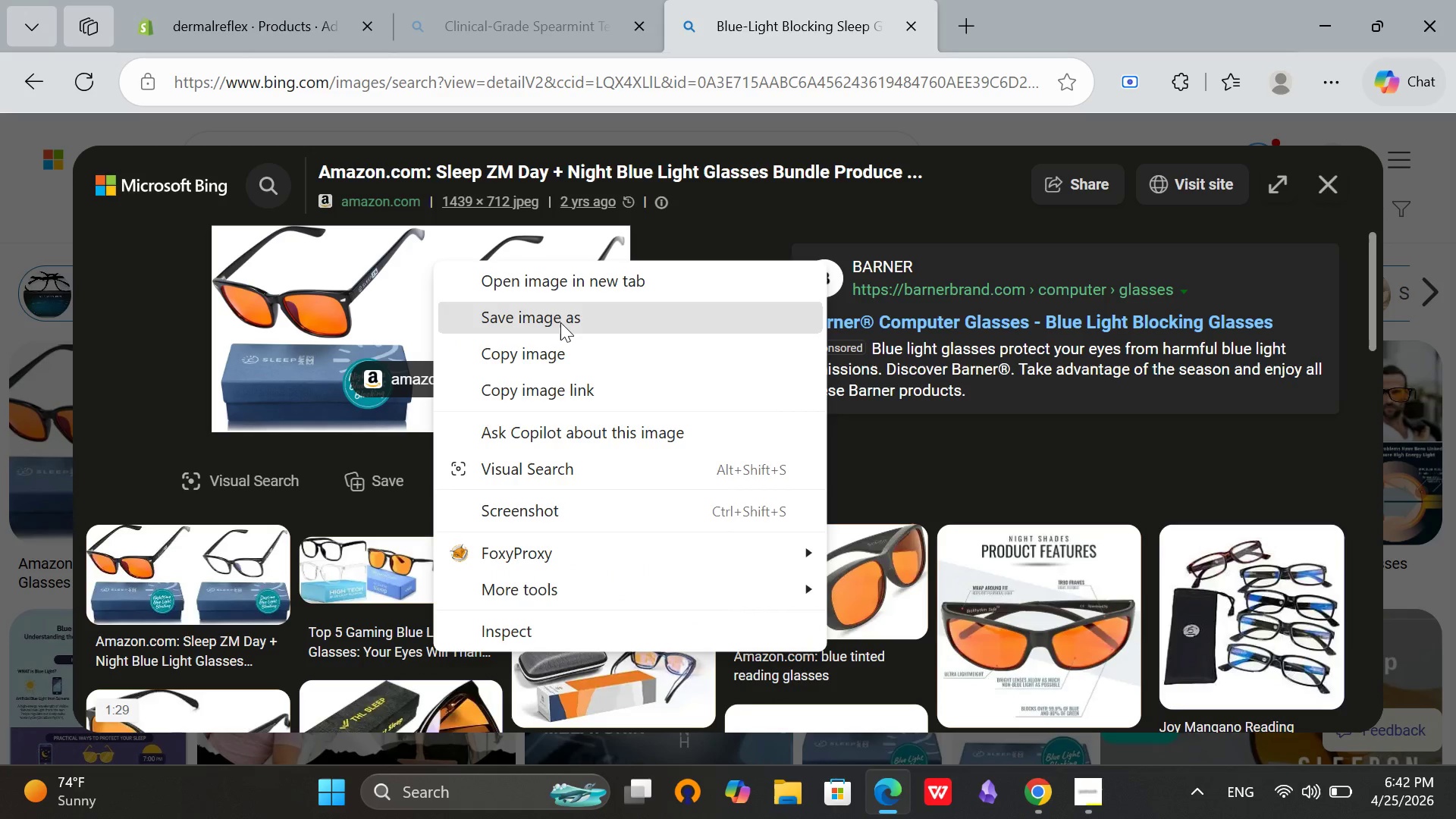 
left_click([560, 322])
 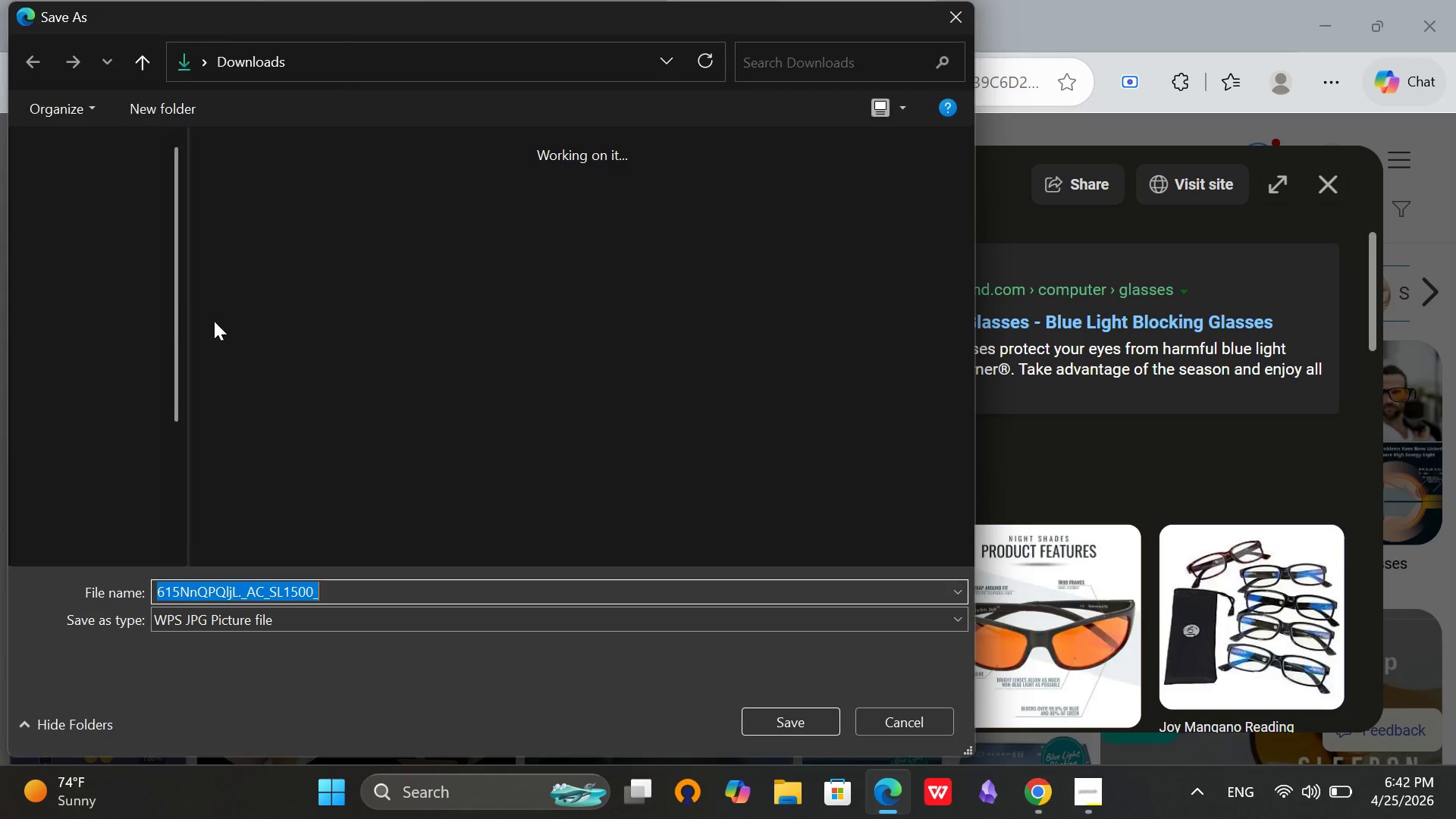 
left_click([67, 328])
 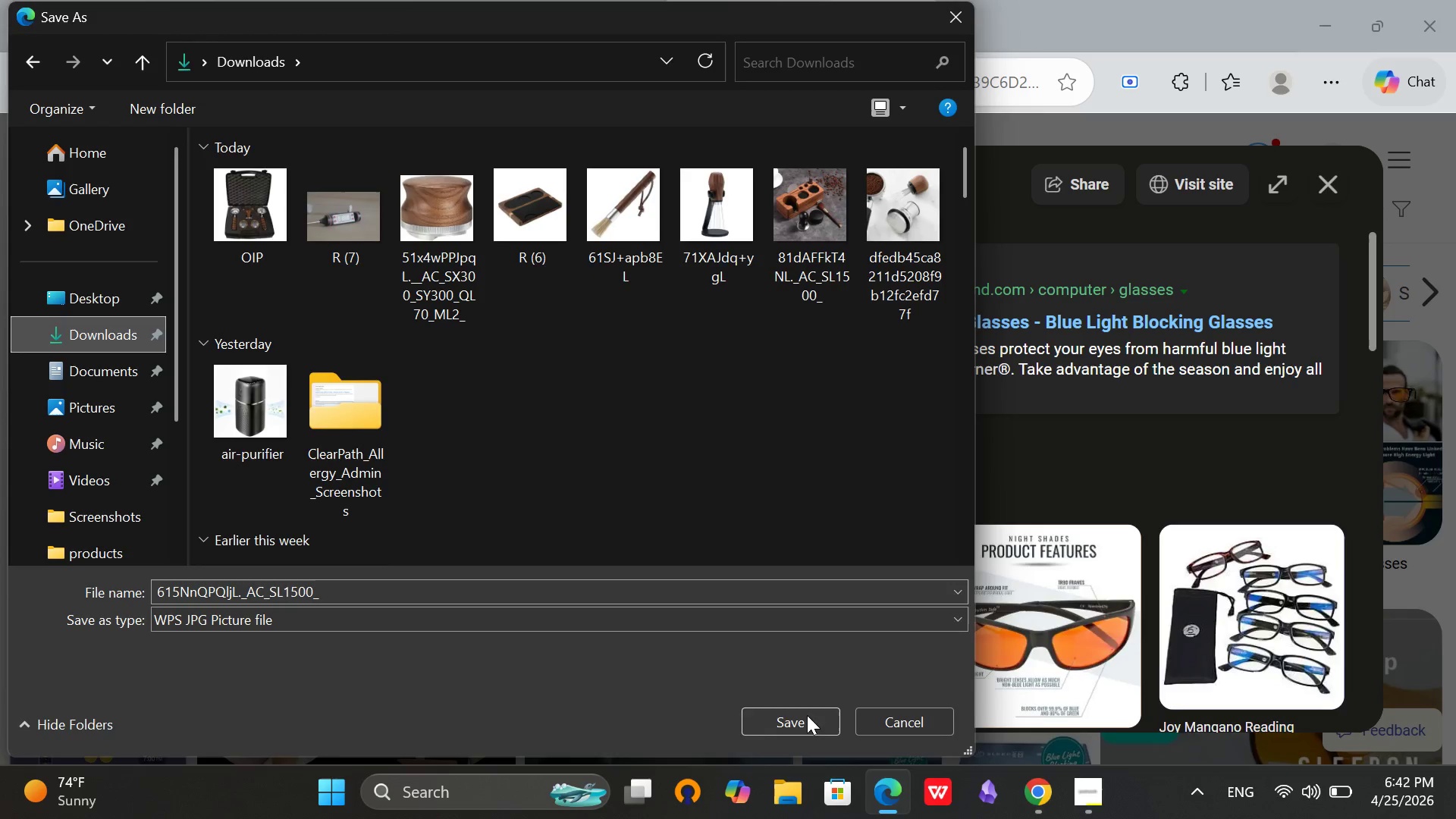 
left_click([802, 726])
 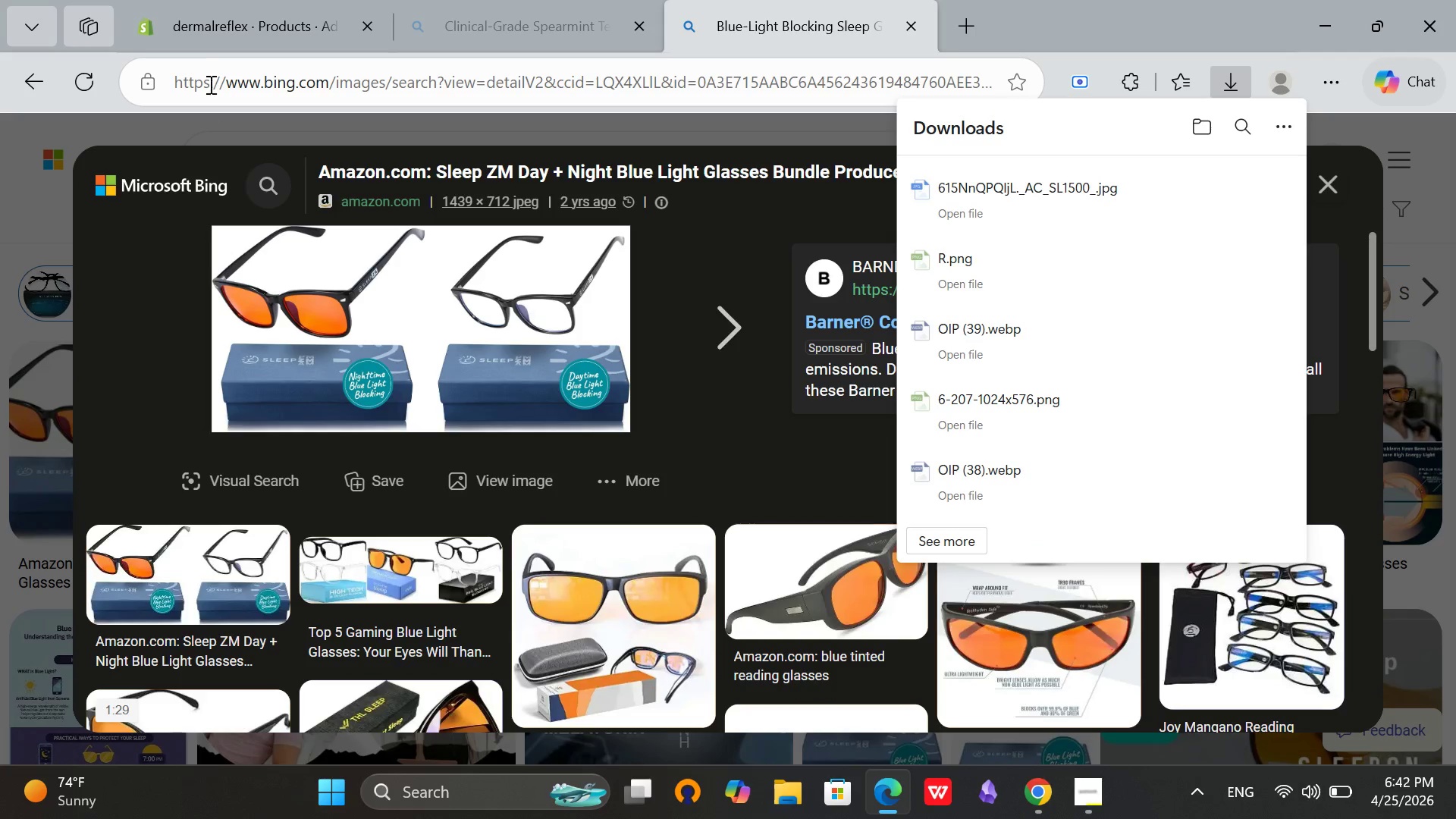 
left_click([182, 5])
 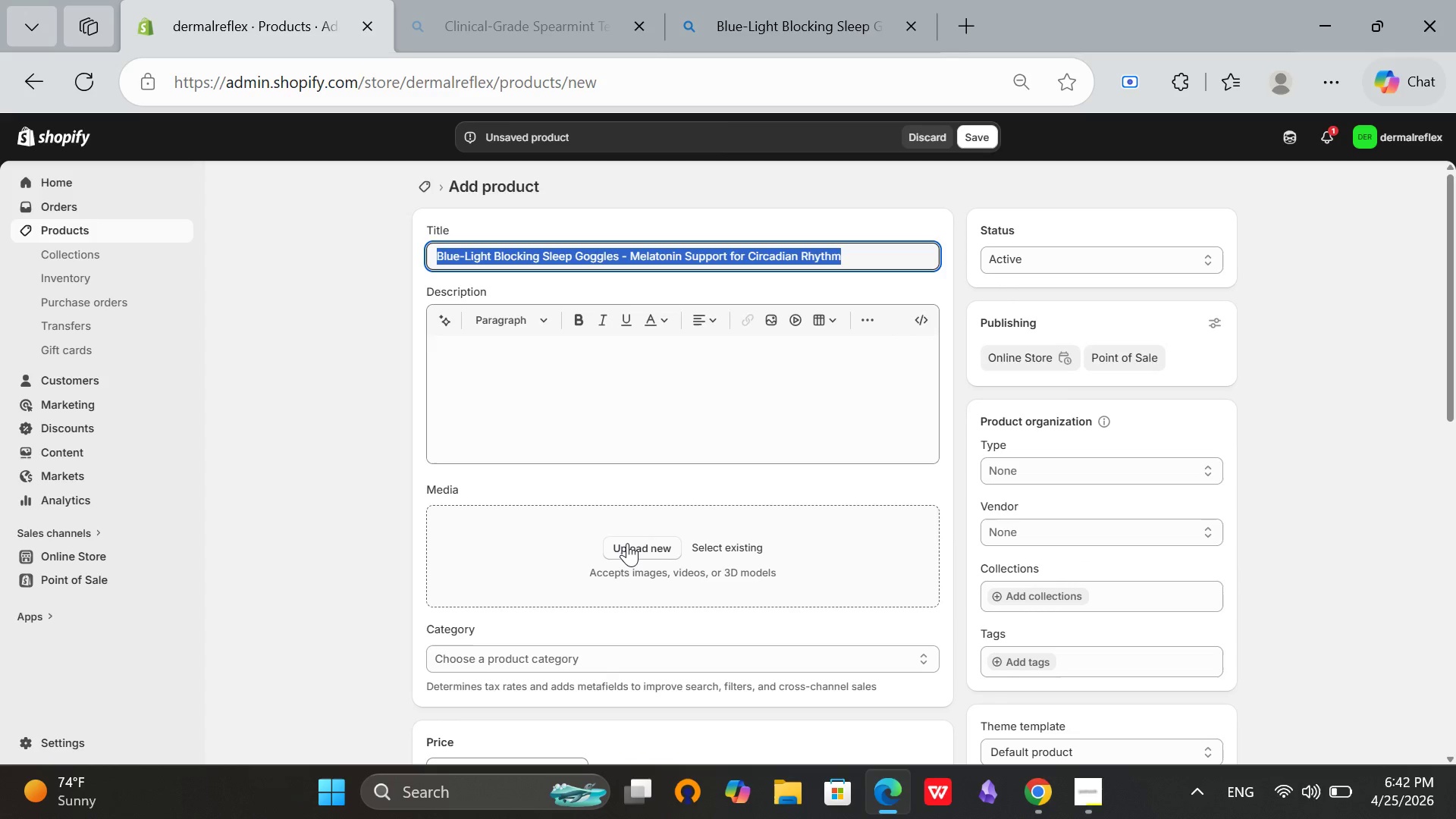 
left_click([627, 543])
 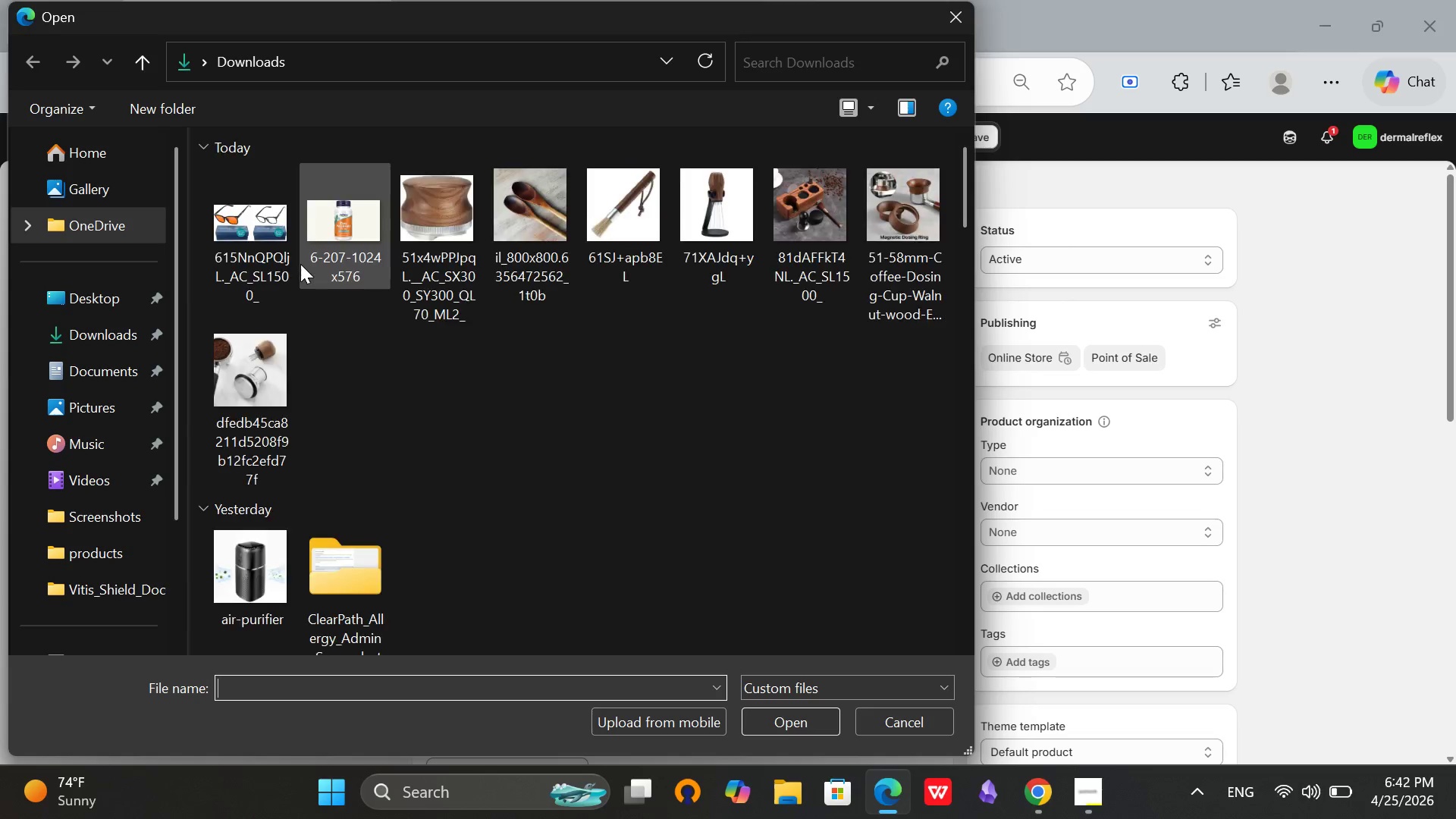 
left_click([259, 219])
 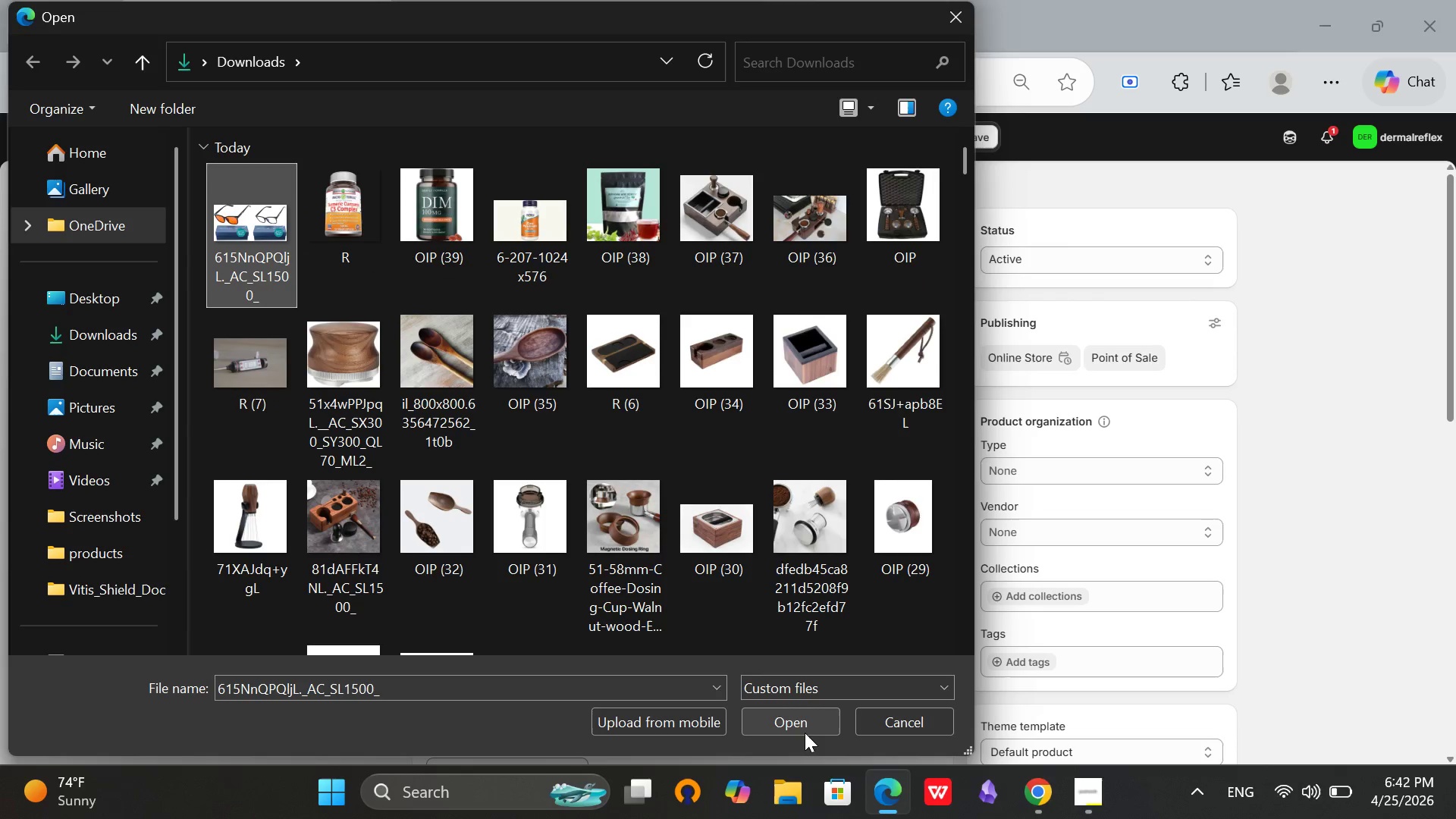 
left_click([803, 730])
 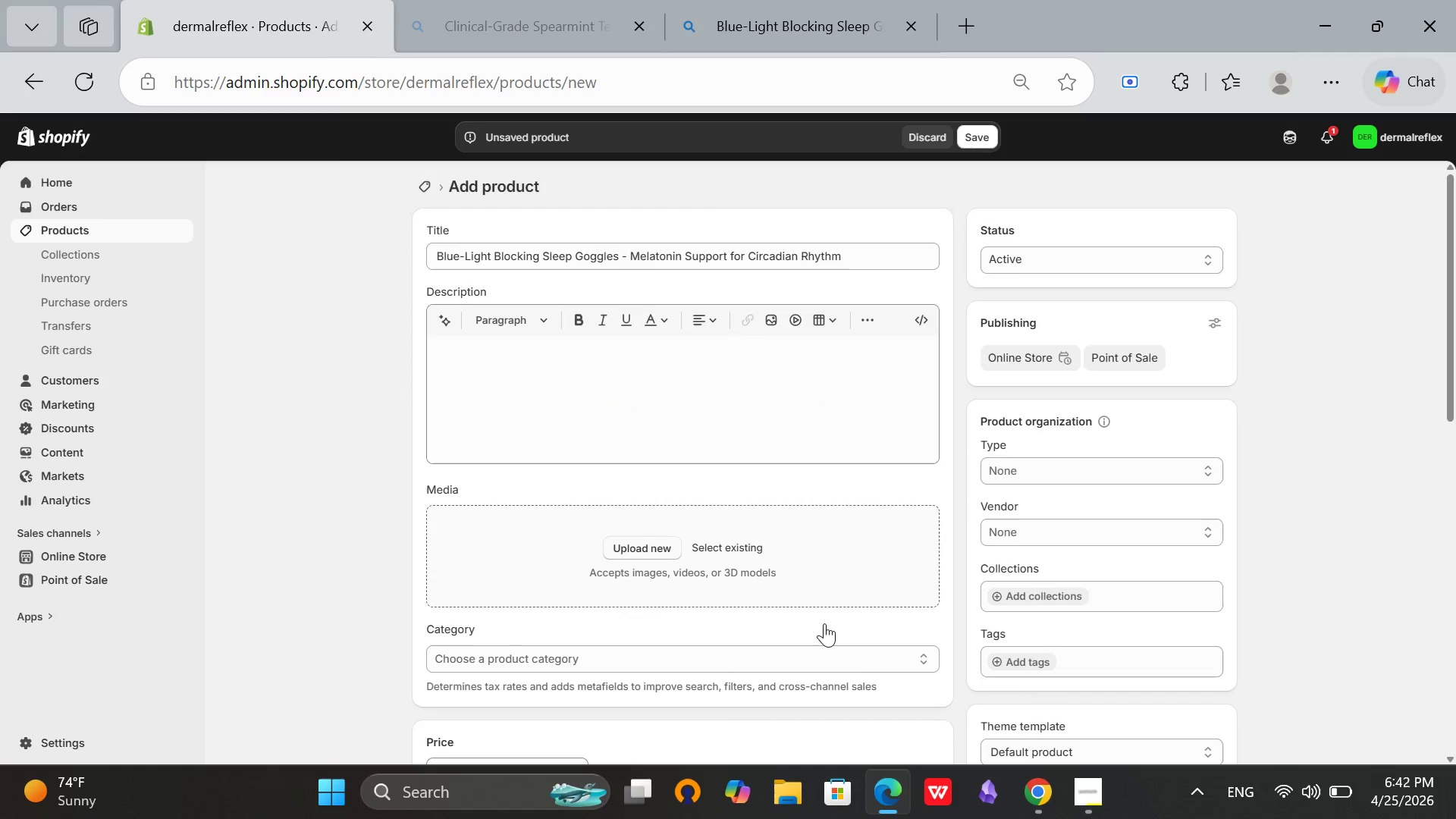 
scroll: coordinate [826, 622], scroll_direction: down, amount: 5.0
 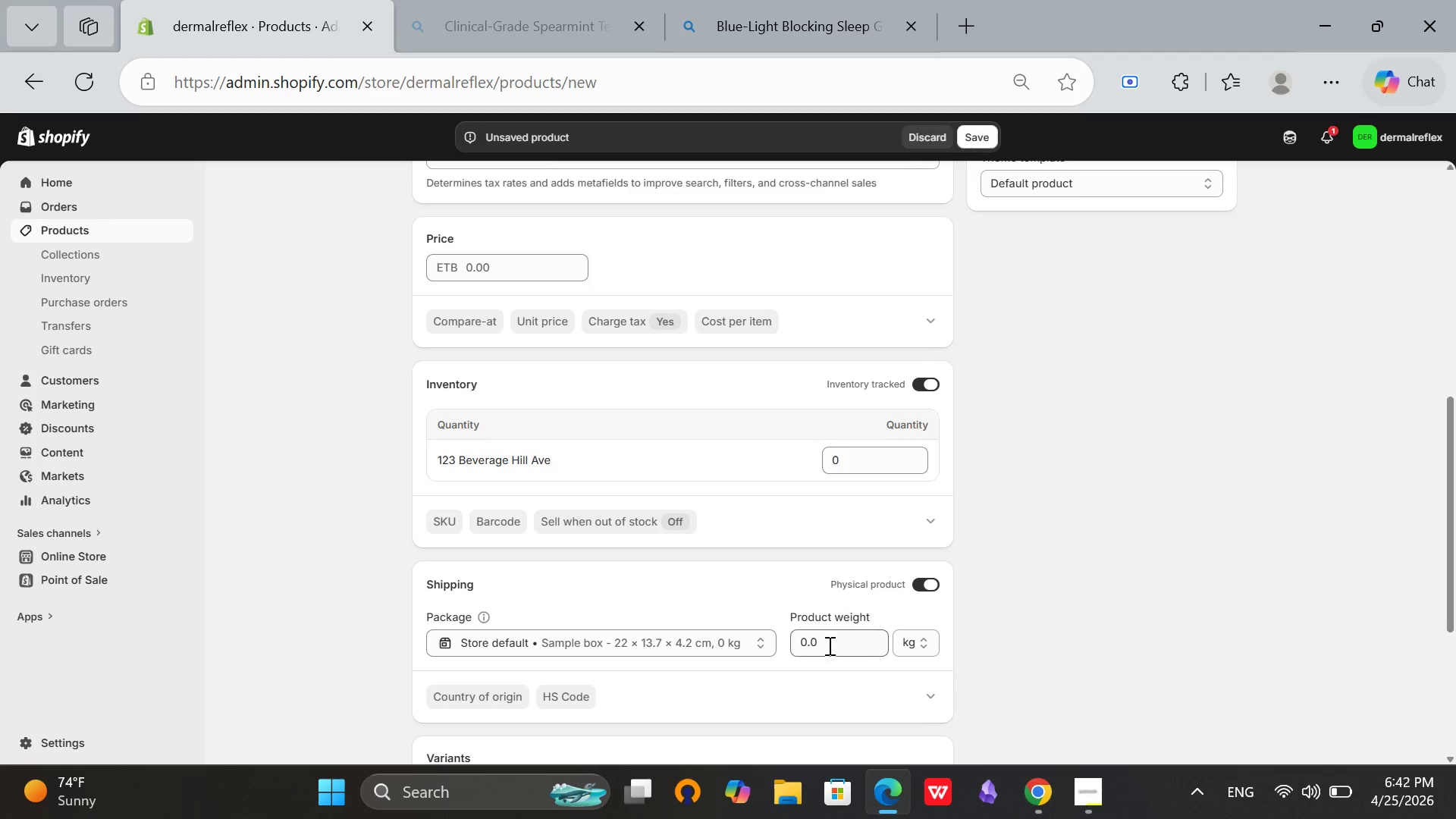 
left_click([827, 644])
 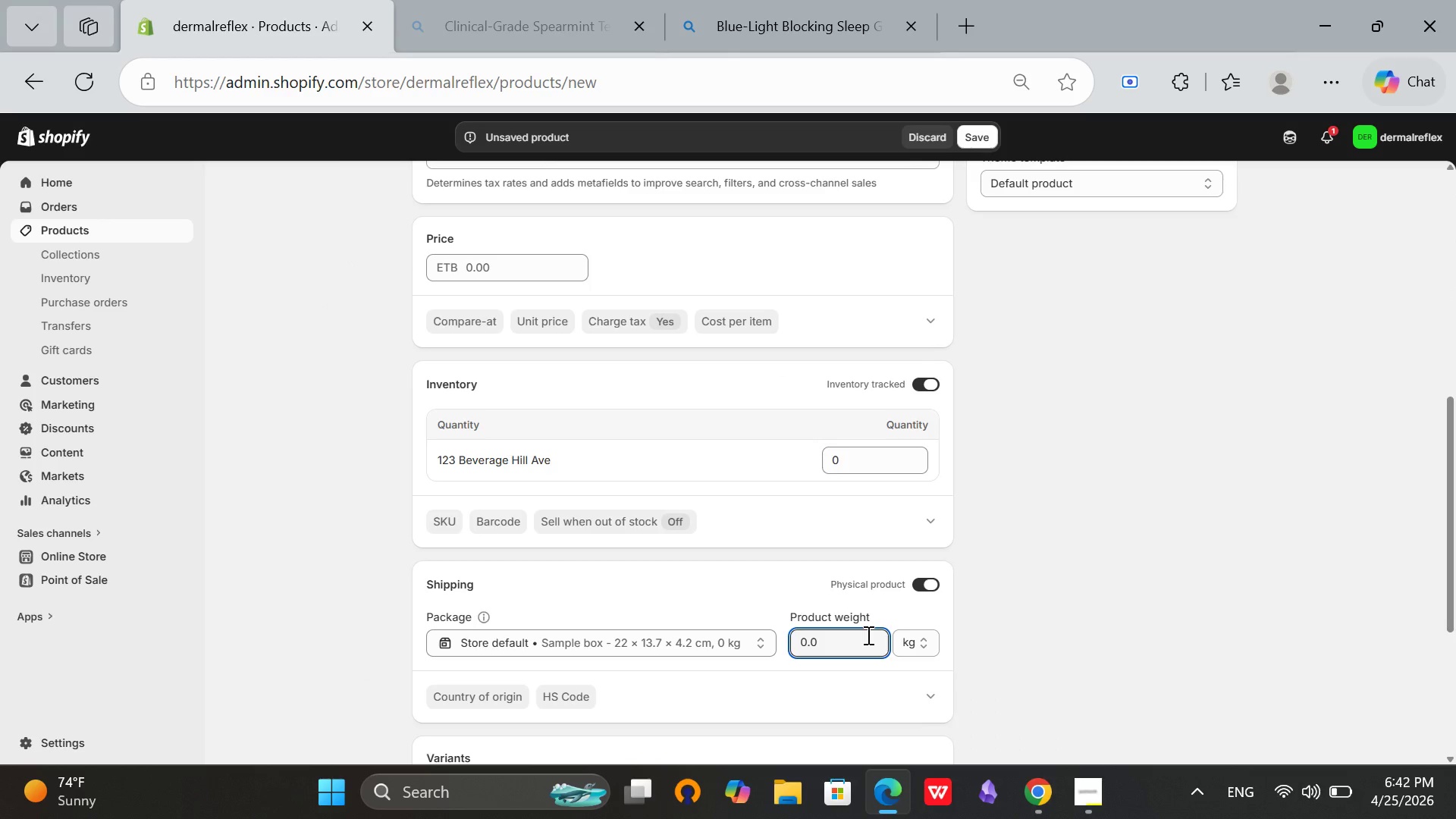 
key(Backspace)
 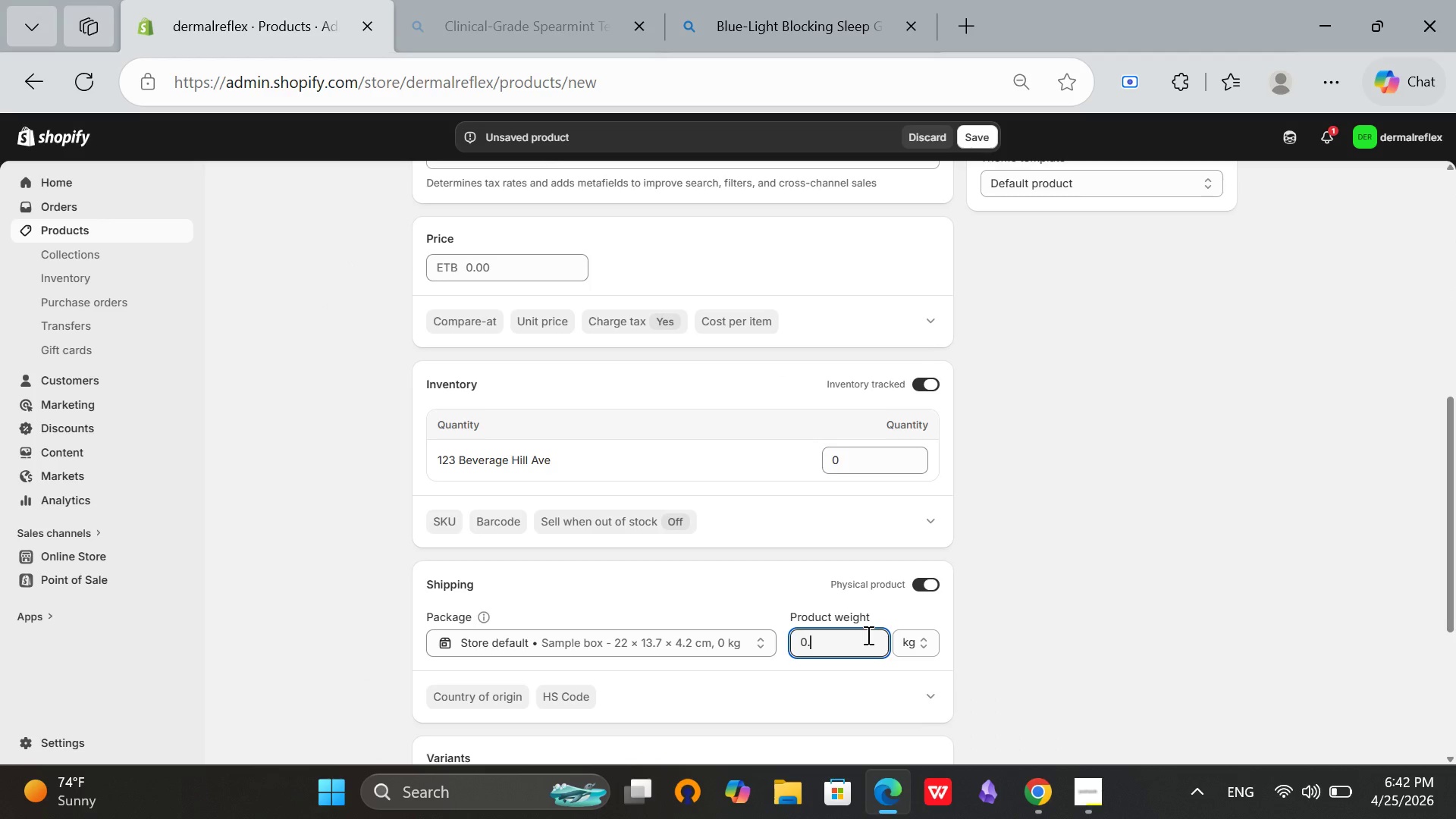 
key(3)
 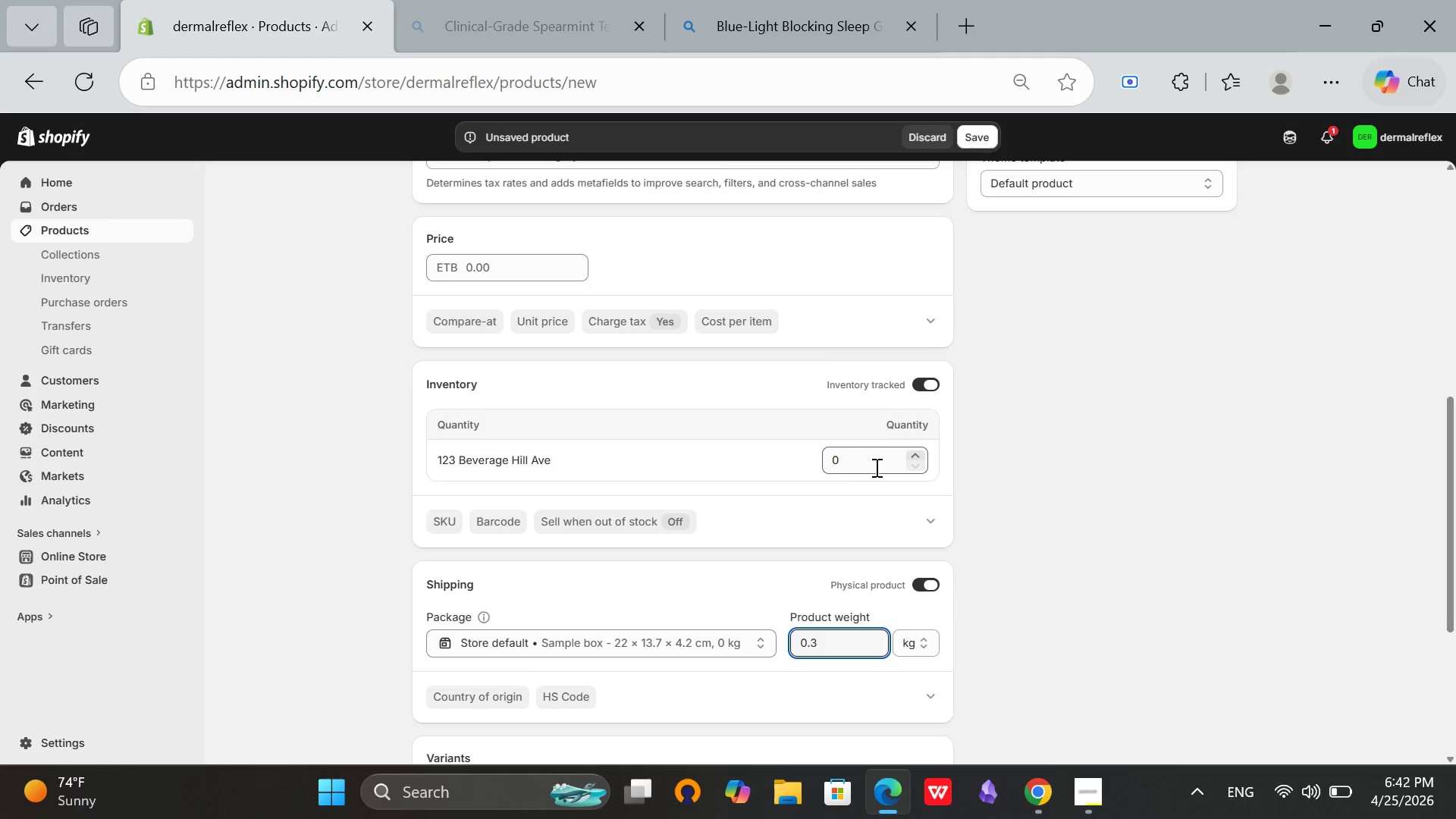 
left_click([875, 467])
 